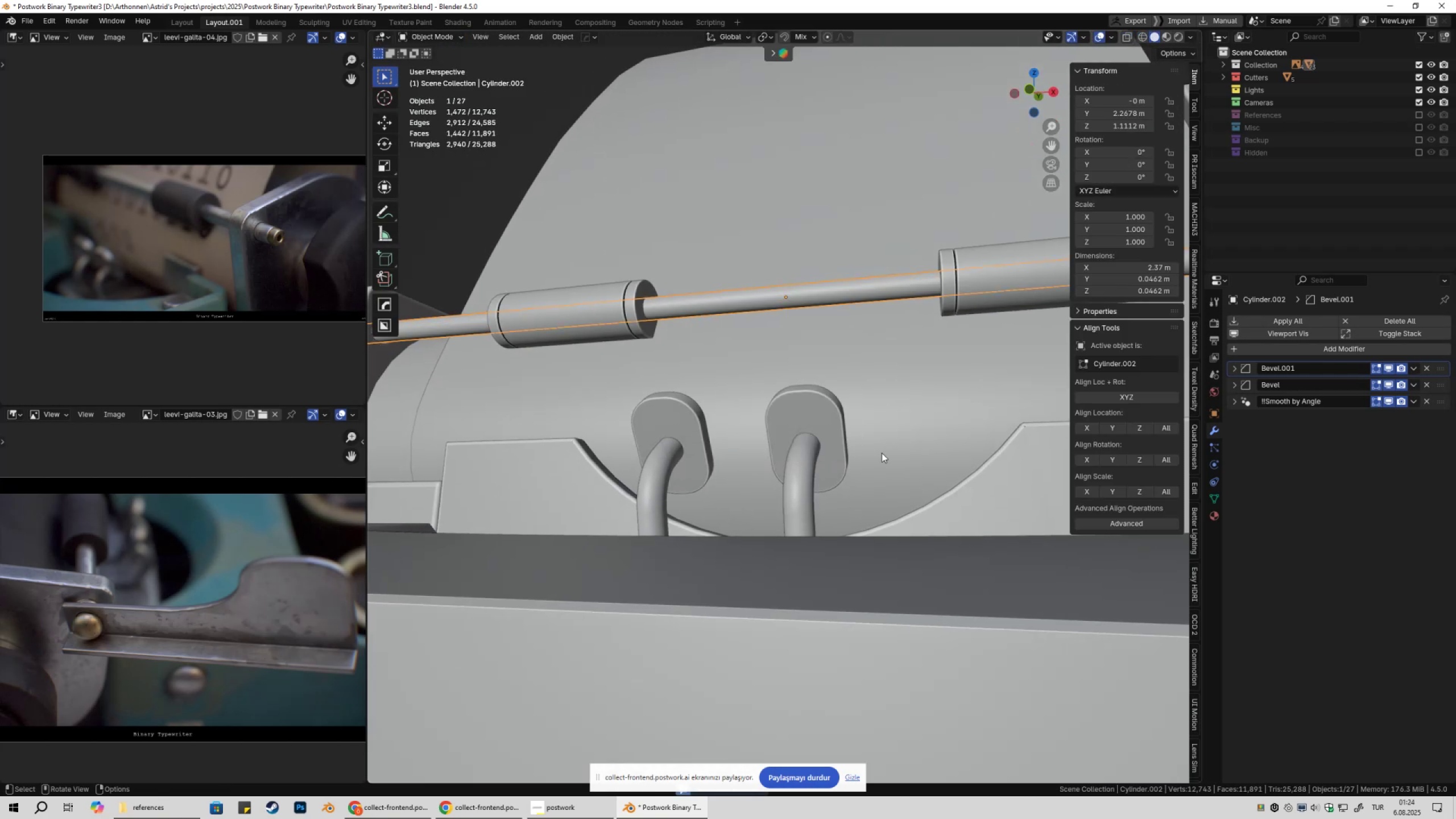 
scroll: coordinate [913, 488], scroll_direction: down, amount: 4.0
 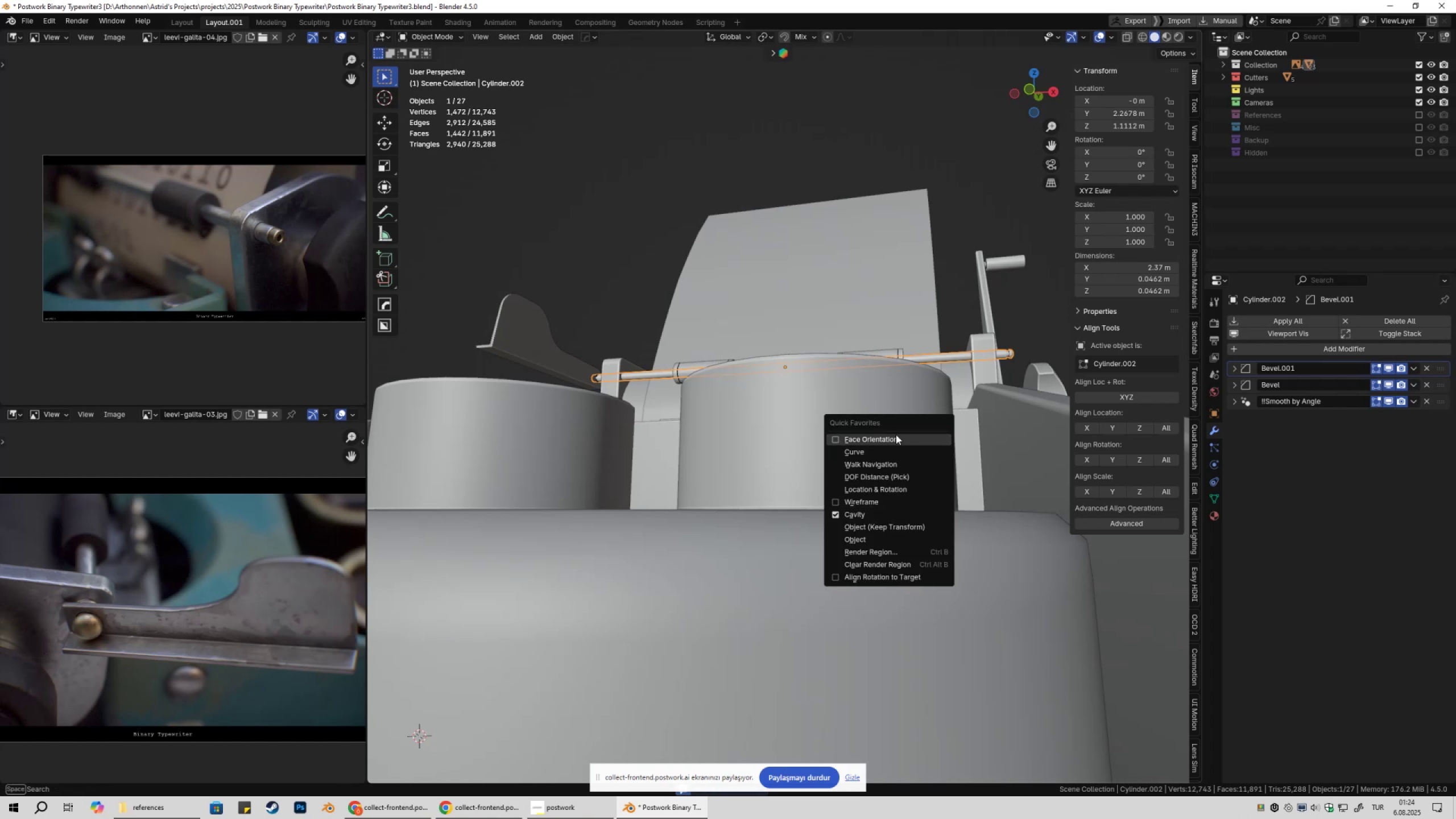 
left_click([895, 434])
 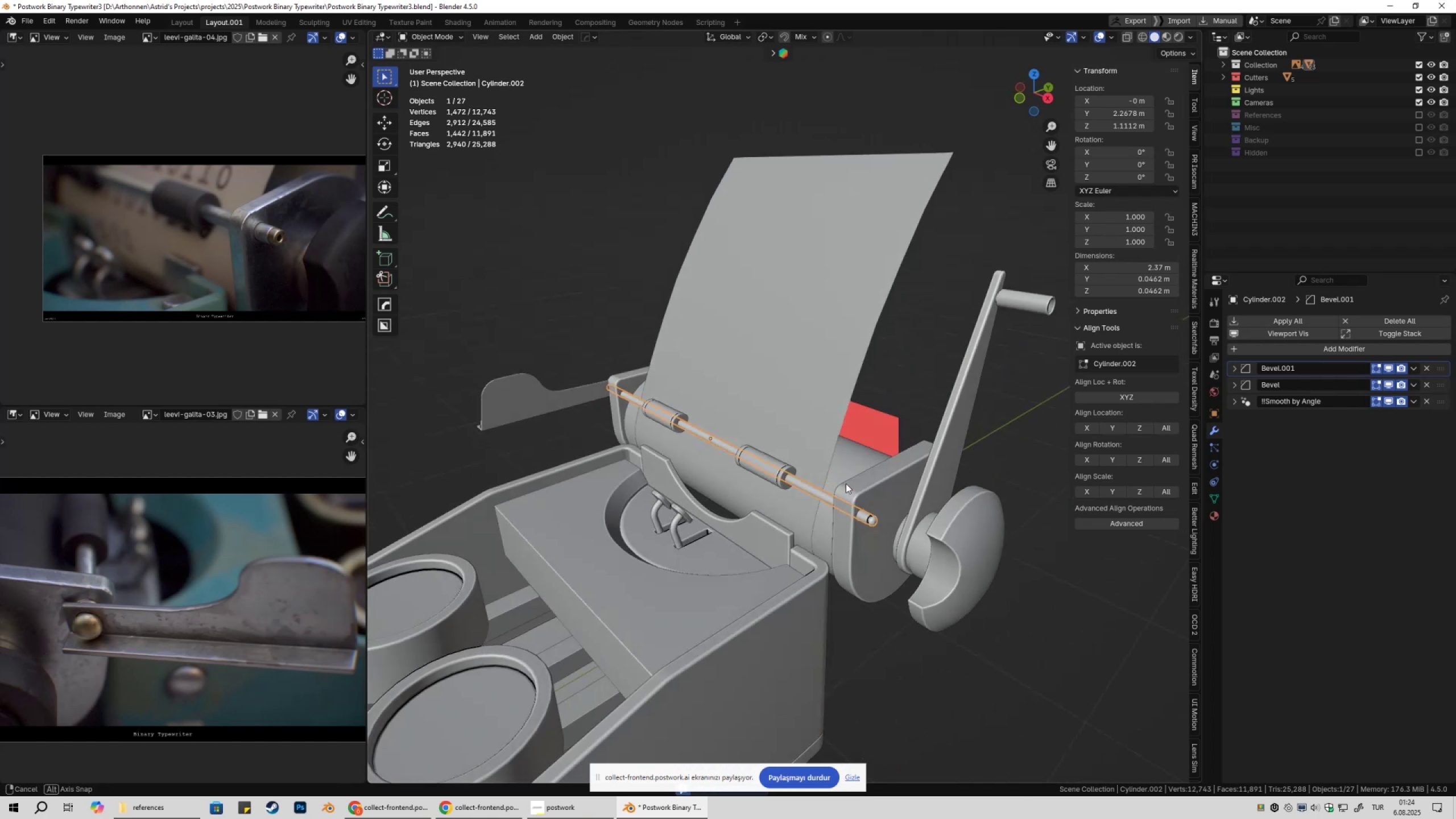 
scroll: coordinate [845, 485], scroll_direction: down, amount: 4.0
 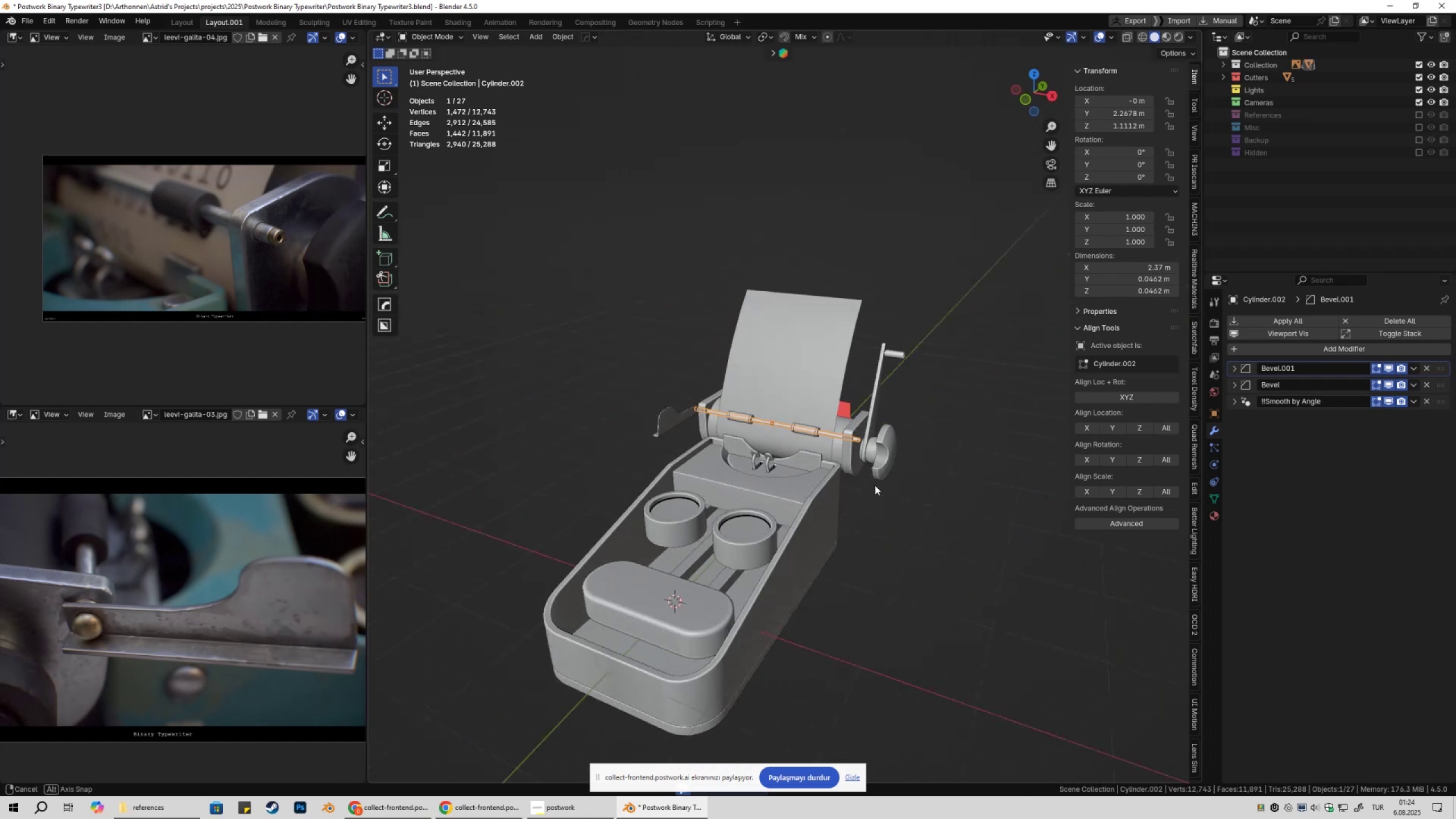 
middle_click([886, 486])
 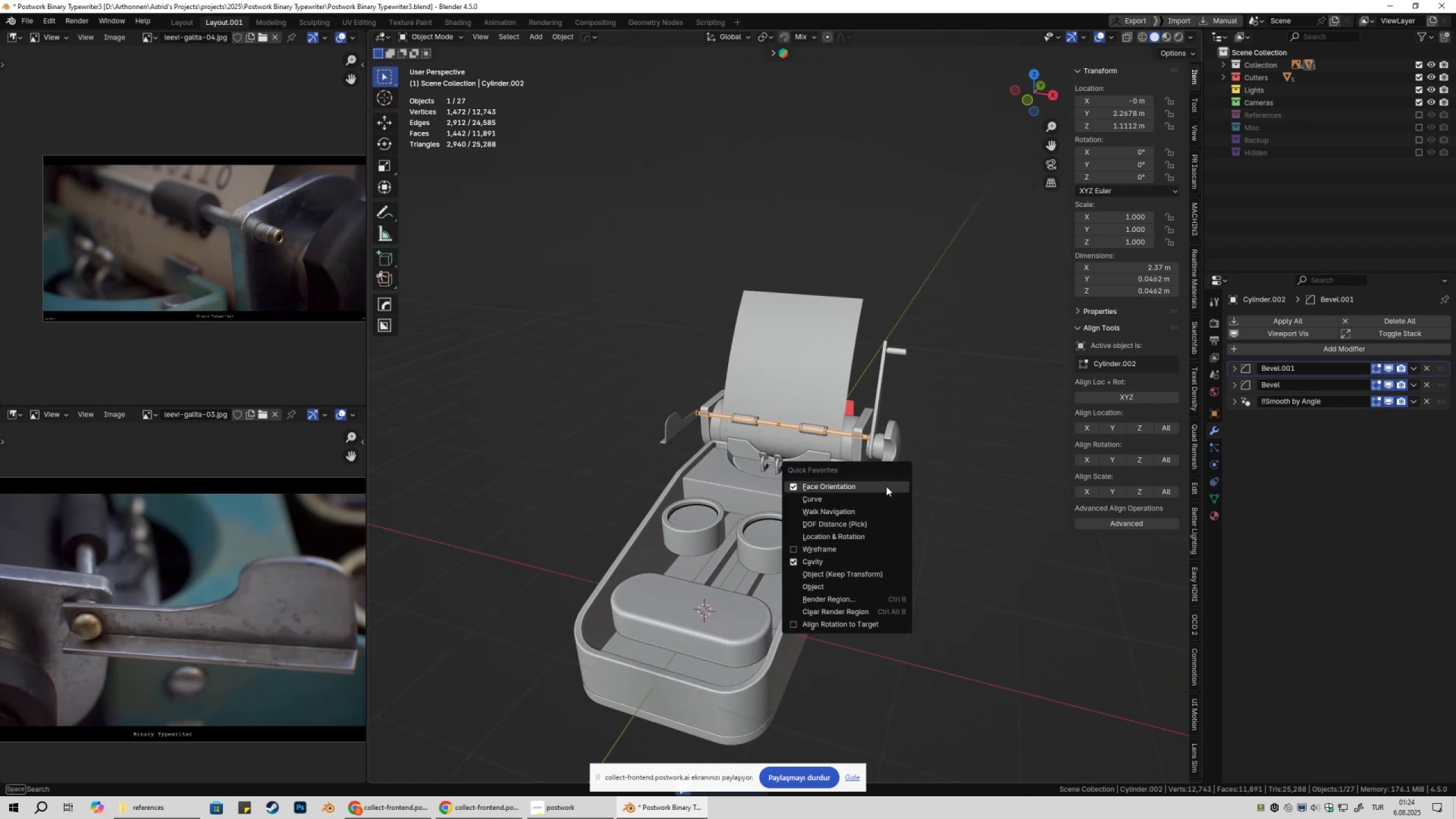 
 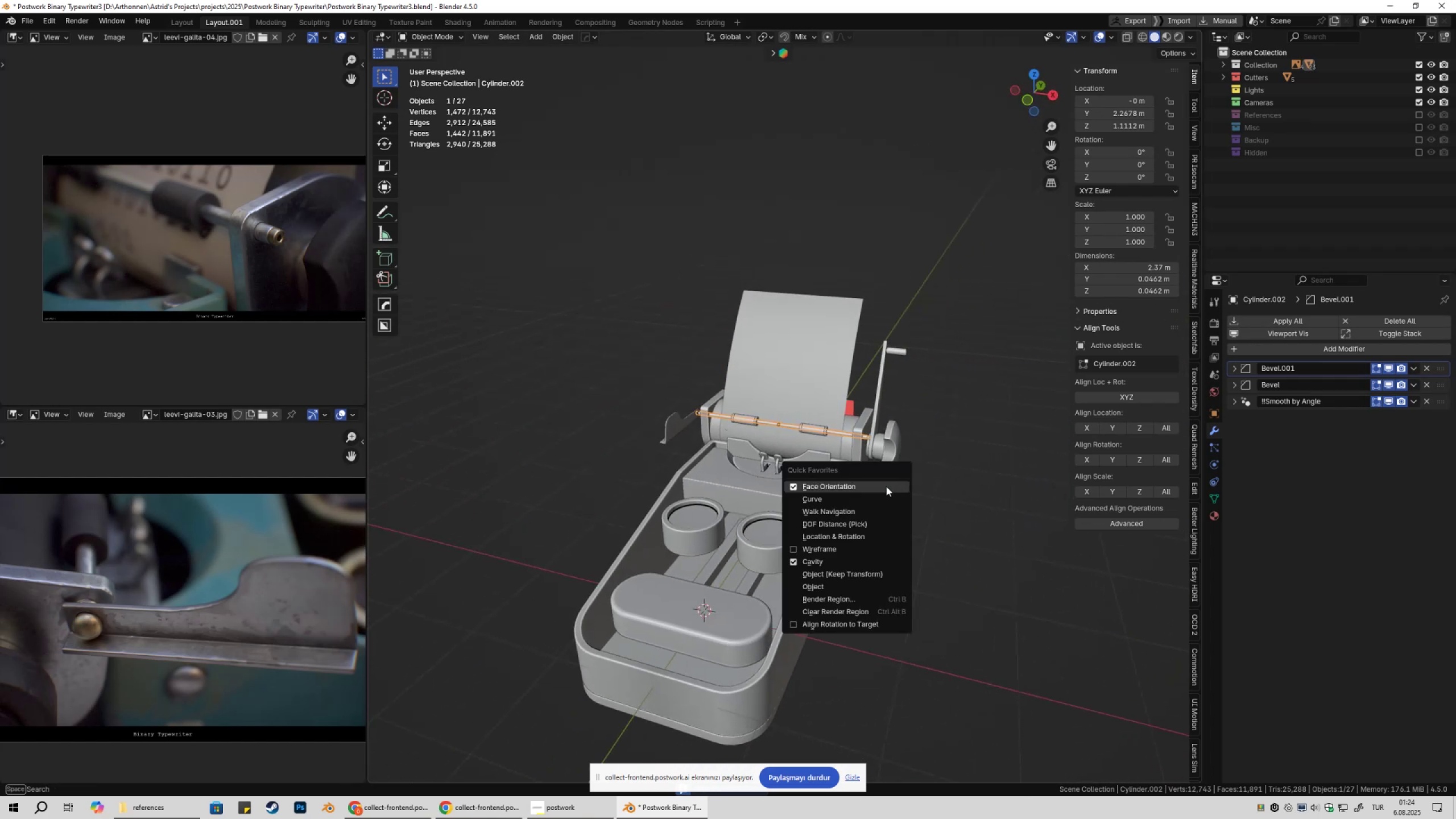 
left_click([886, 486])
 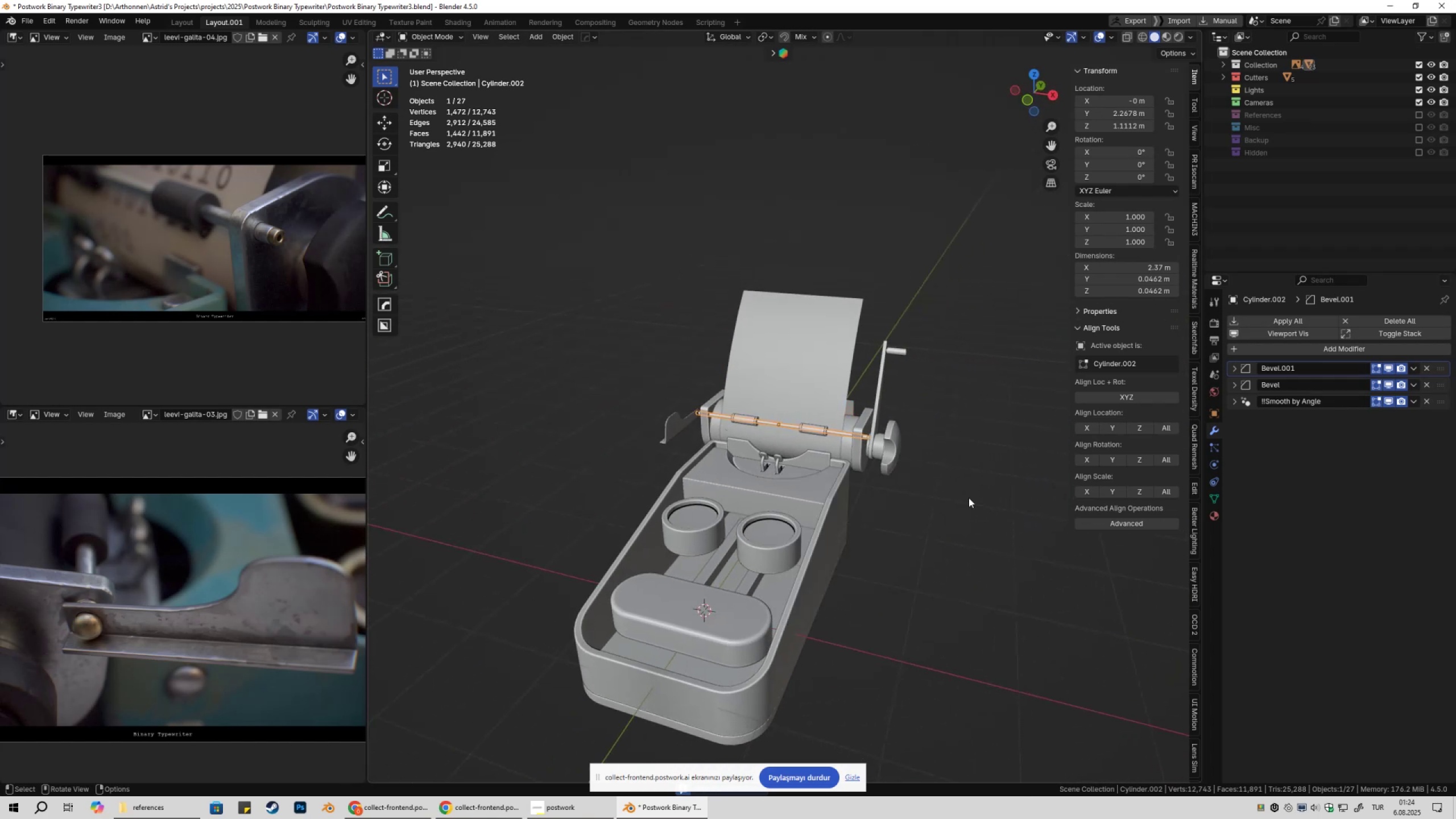 
hold_key(key=ShiftLeft, duration=0.3)
 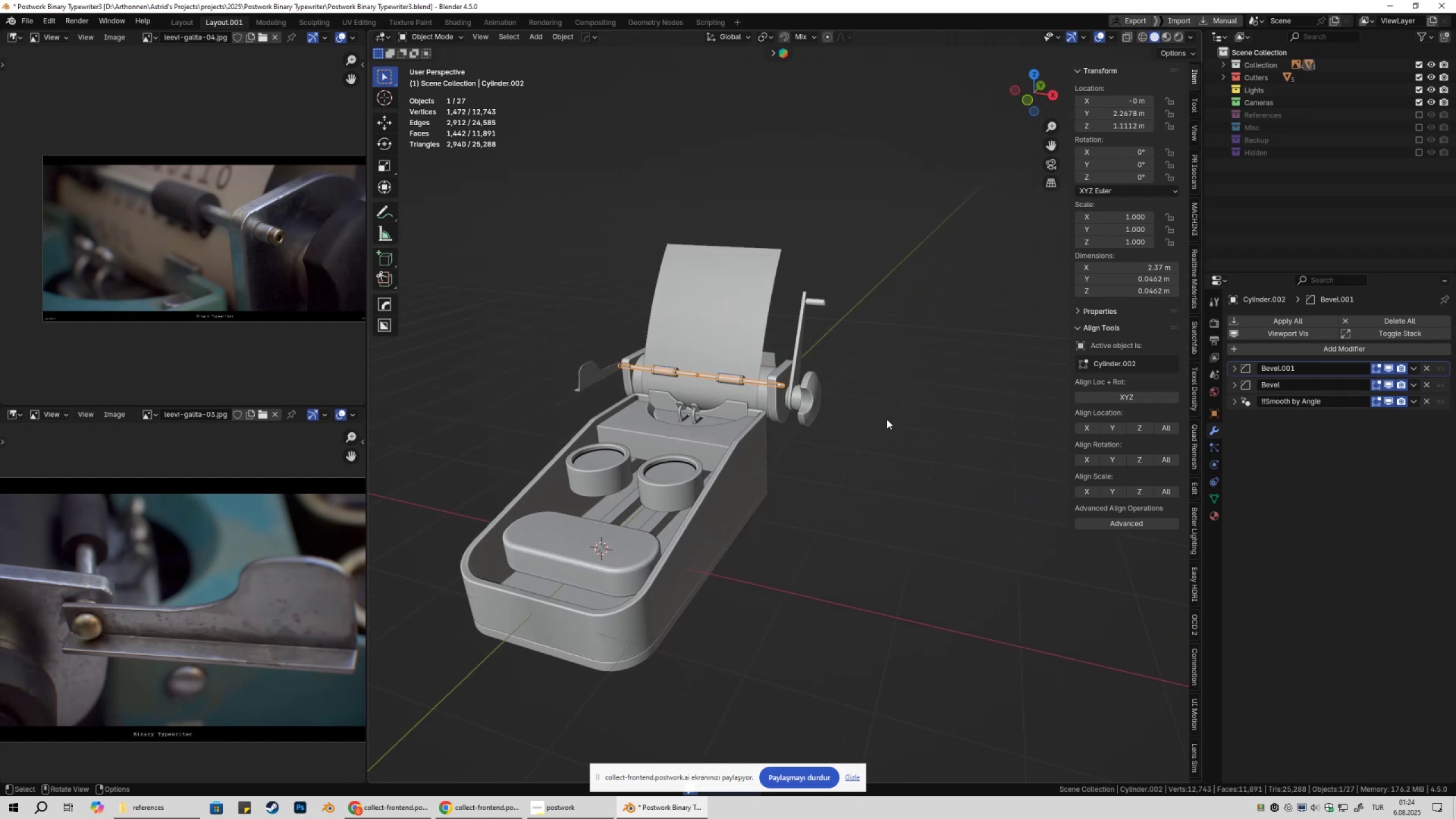 
scroll: coordinate [886, 428], scroll_direction: up, amount: 7.0
 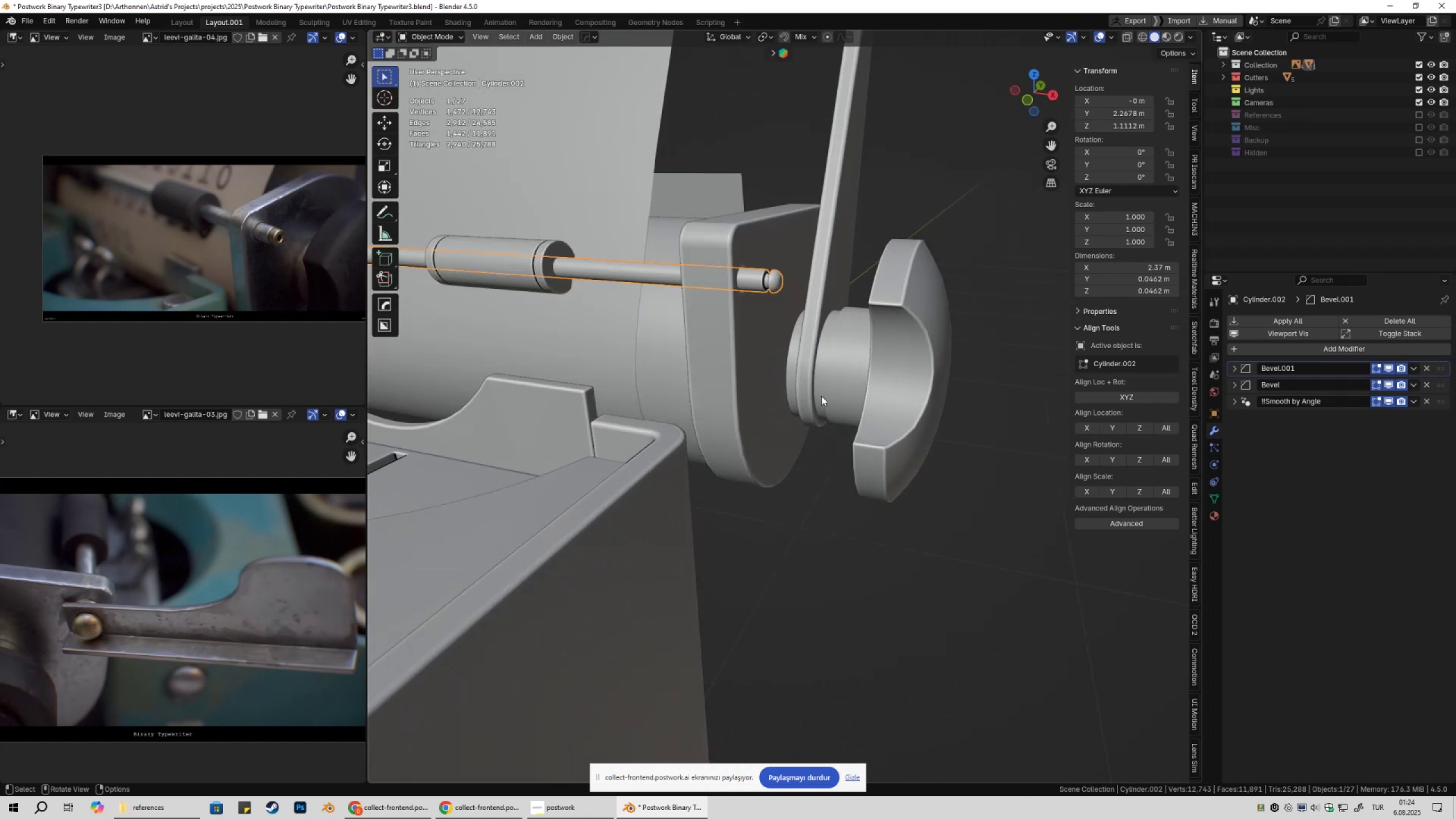 
hold_key(key=ShiftLeft, duration=0.36)
 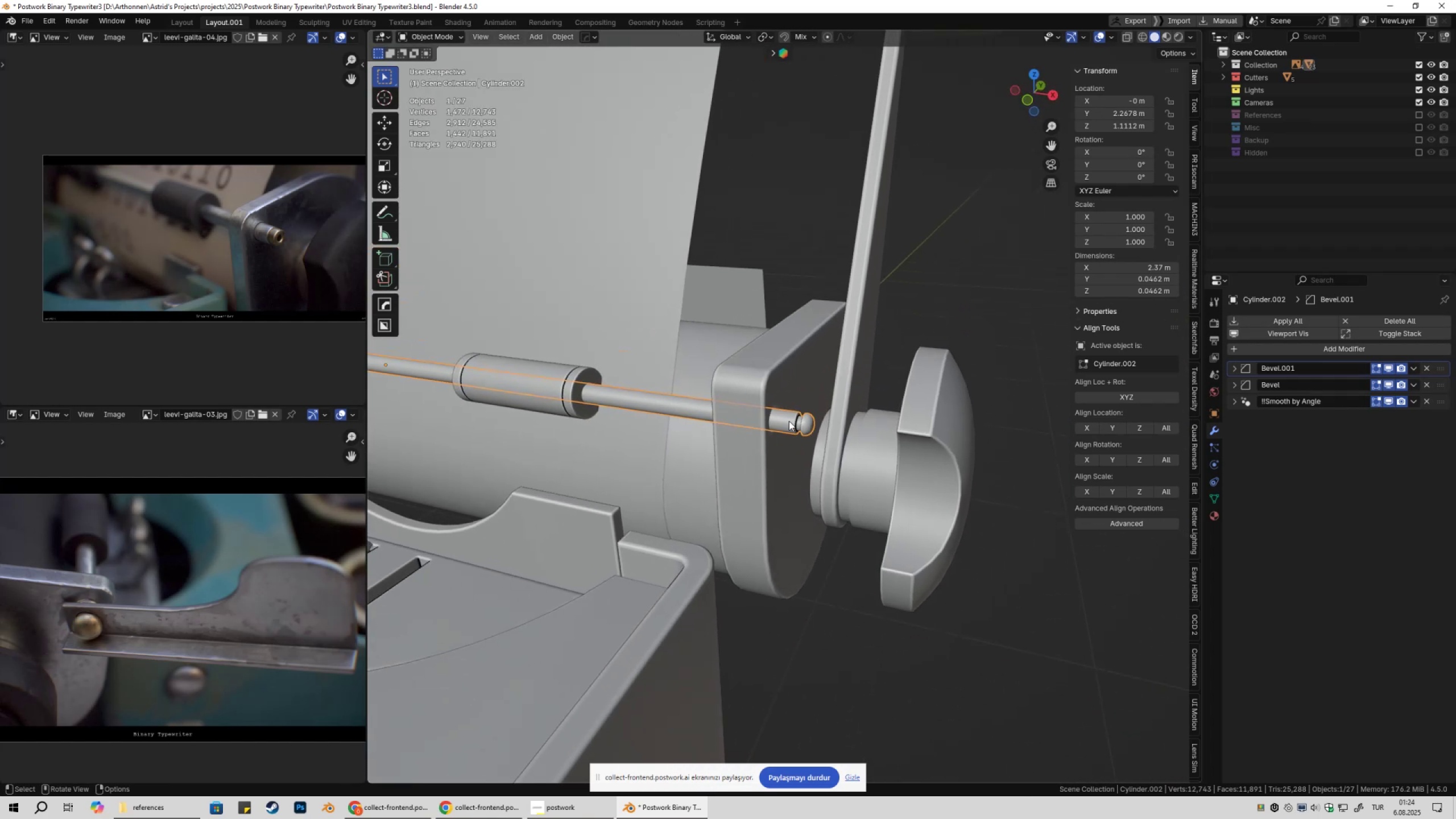 
key(Tab)
 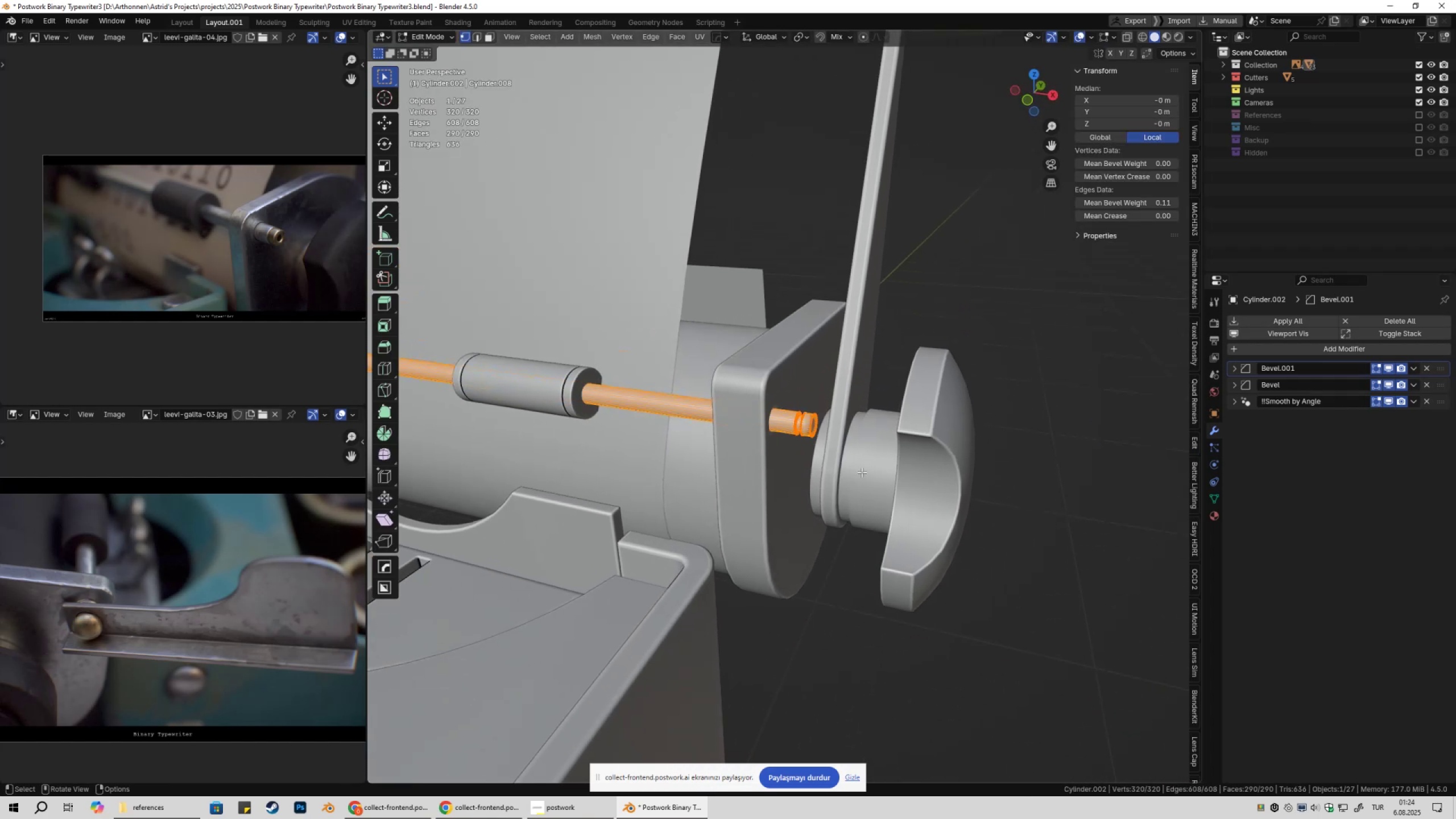 
scroll: coordinate [826, 473], scroll_direction: up, amount: 3.0
 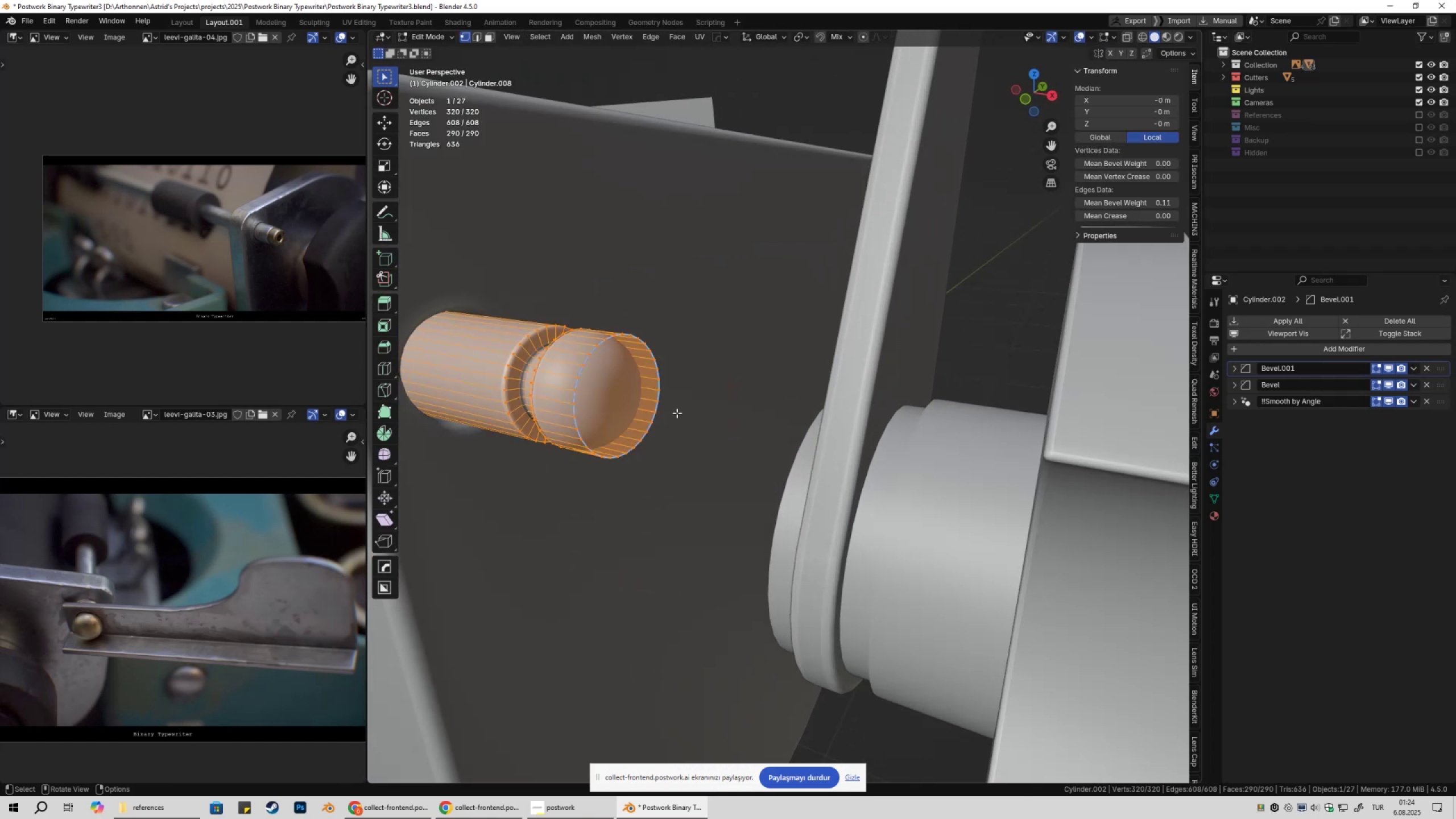 
key(3)
 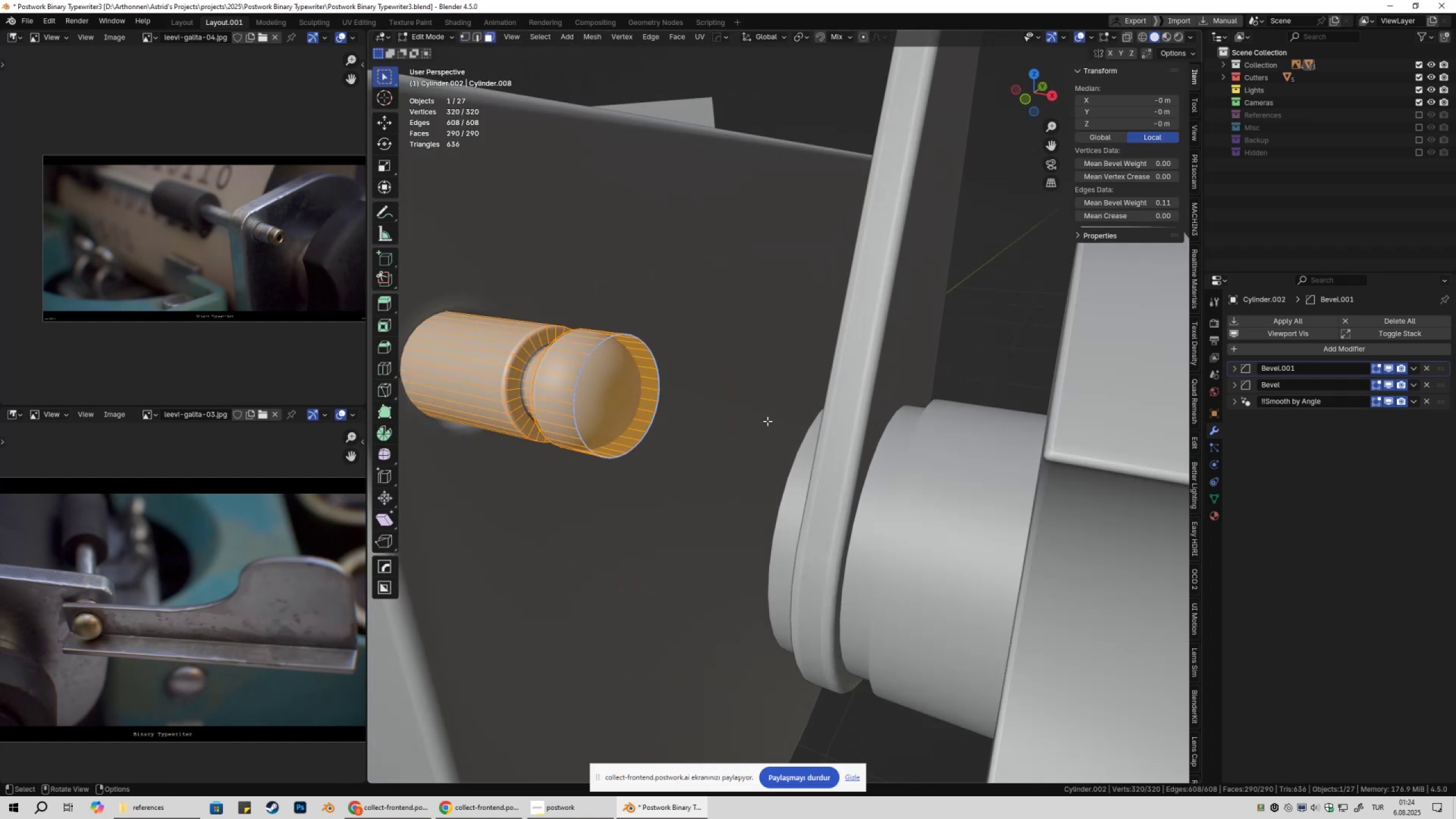 
hold_key(key=ControlLeft, duration=0.31)
 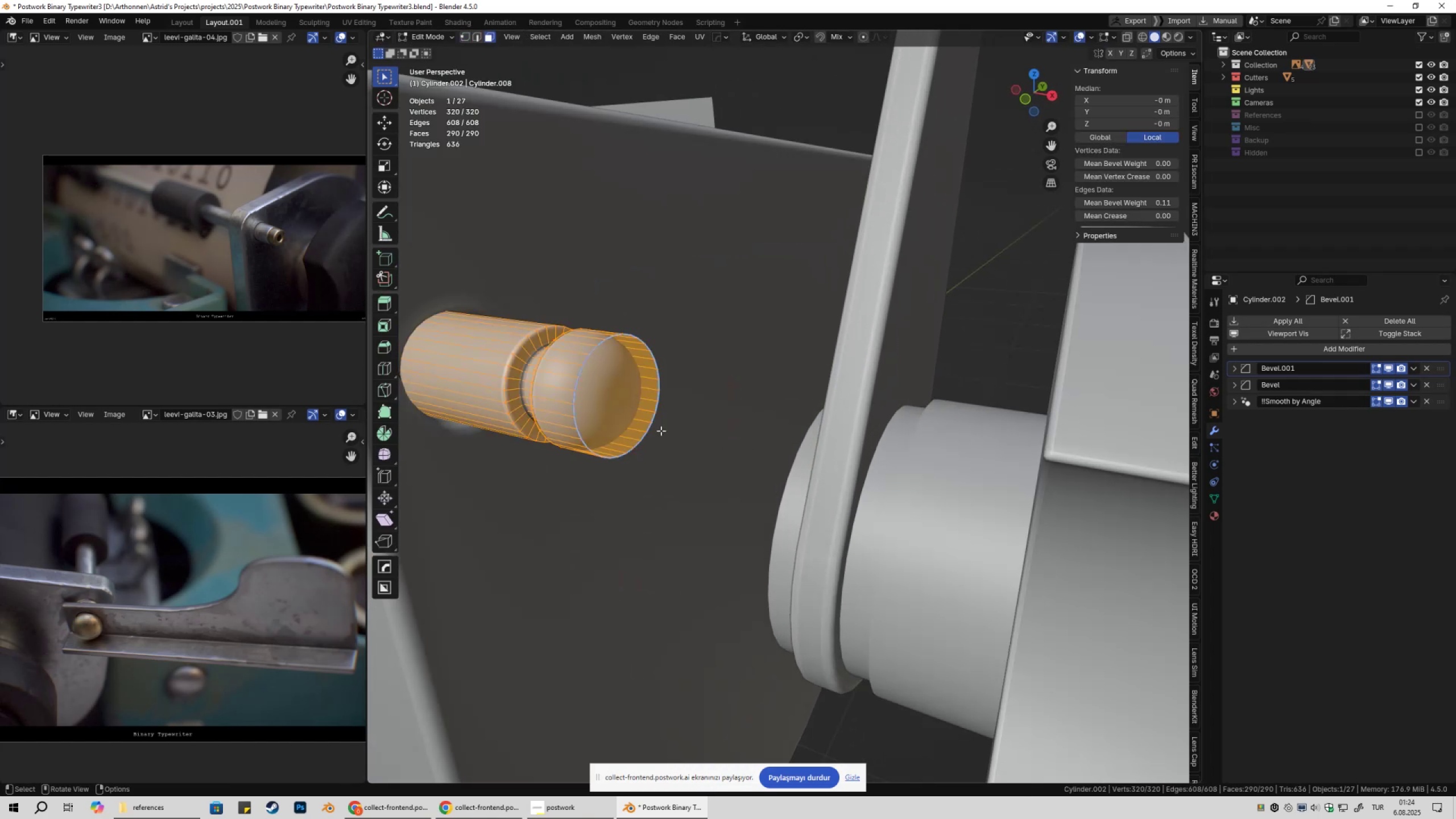 
left_click([614, 417])
 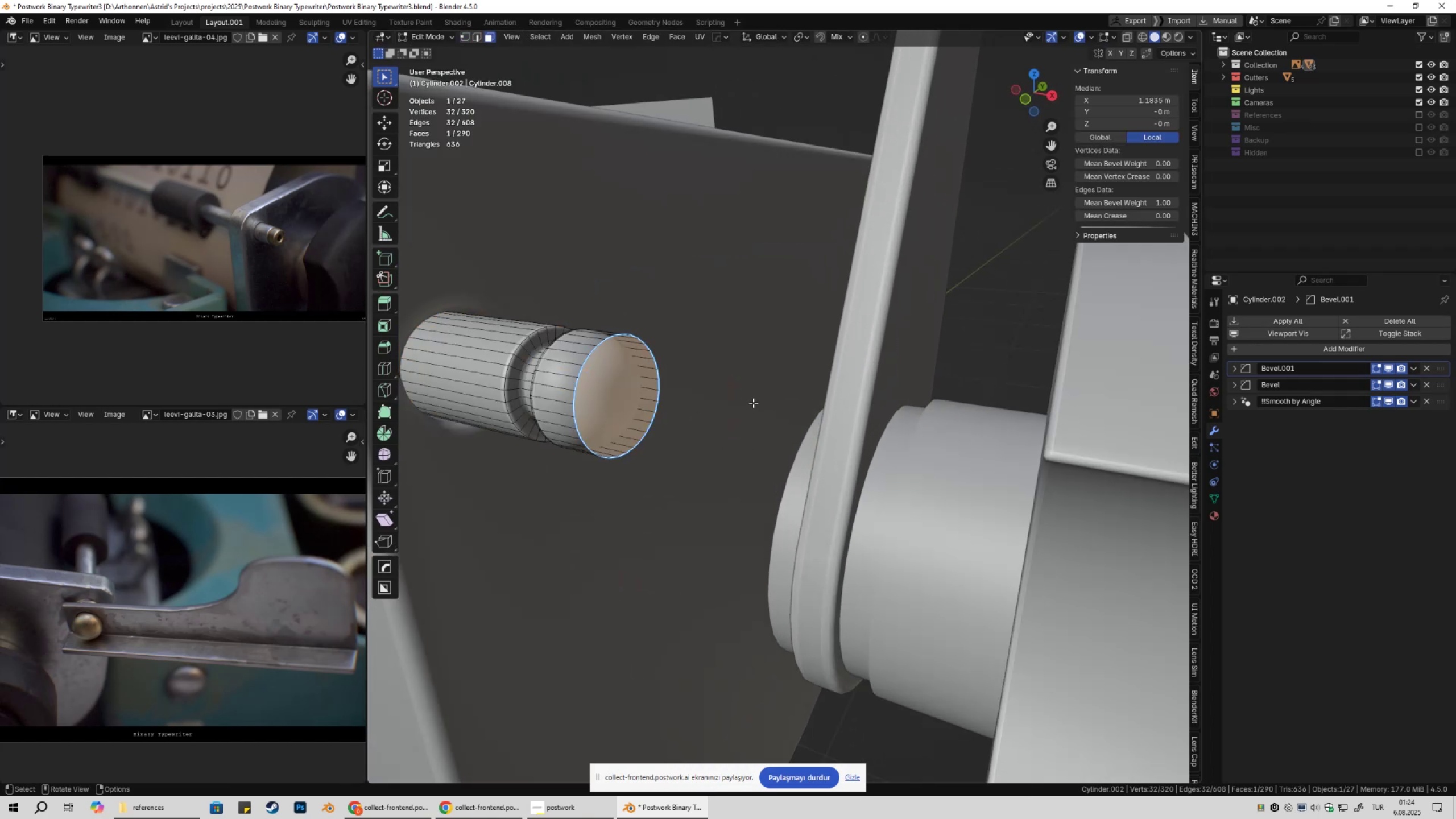 
key(Control+NumpadAdd)
 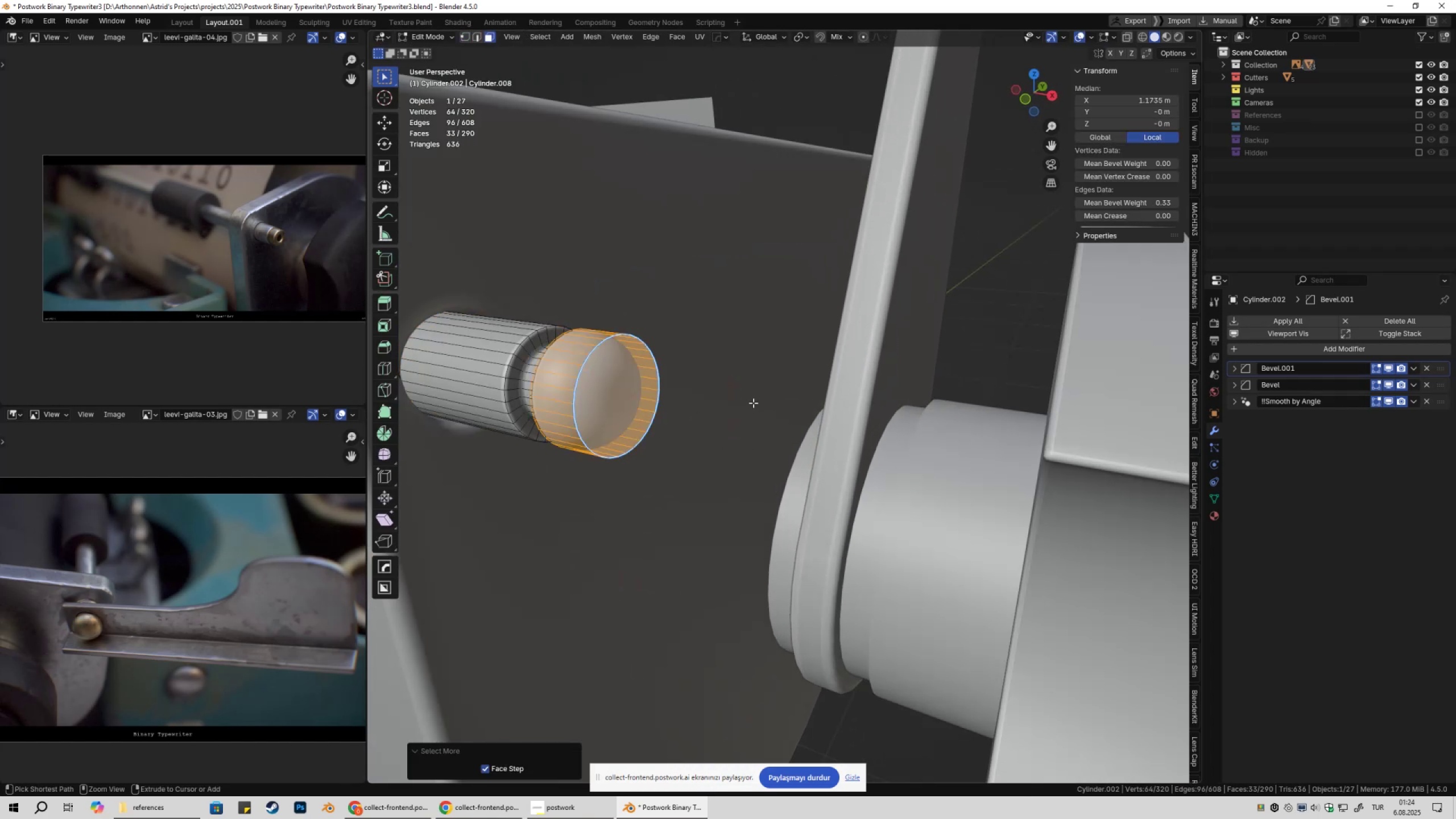 
key(Control+NumpadAdd)
 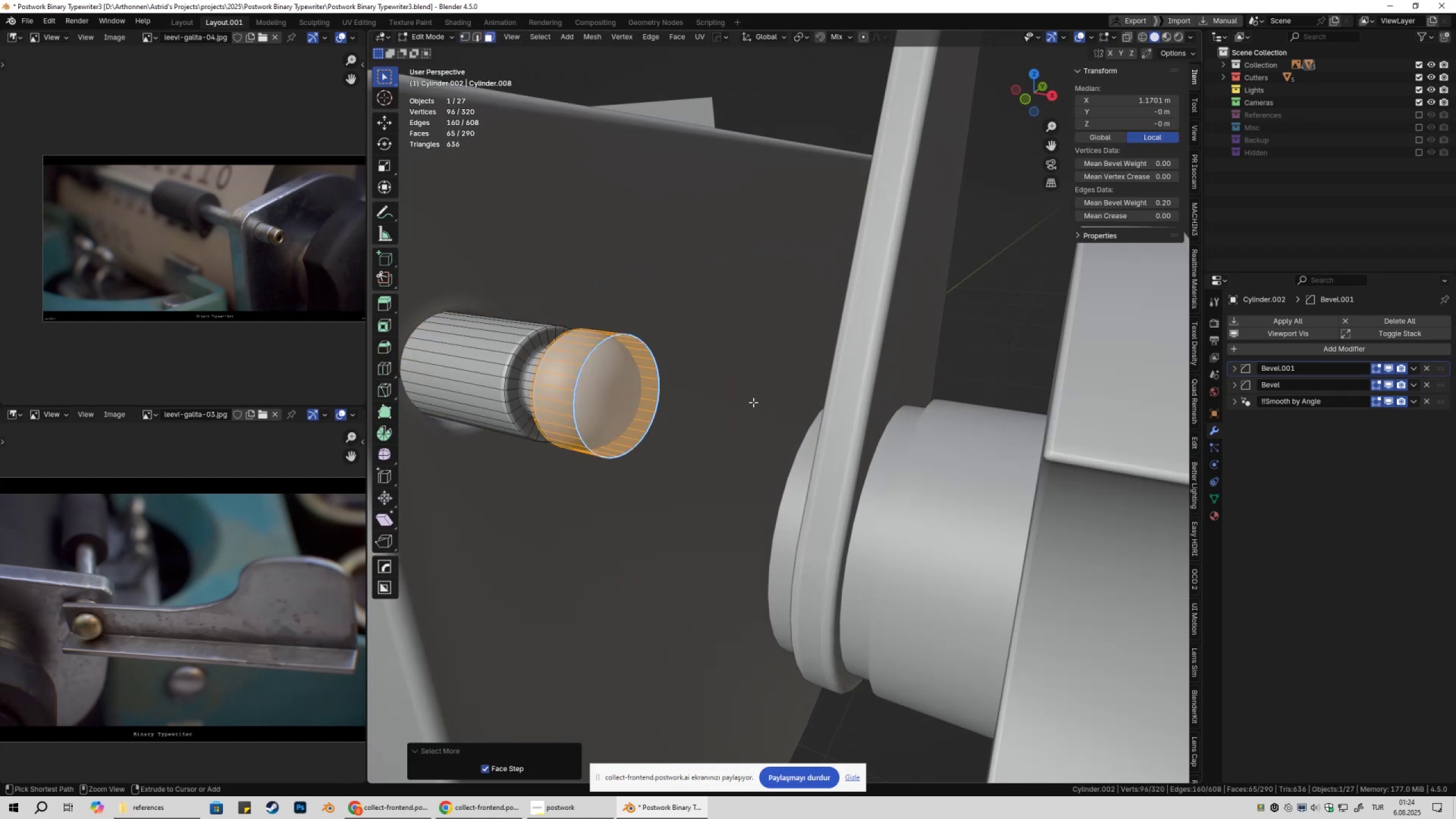 
key(Control+NumpadAdd)
 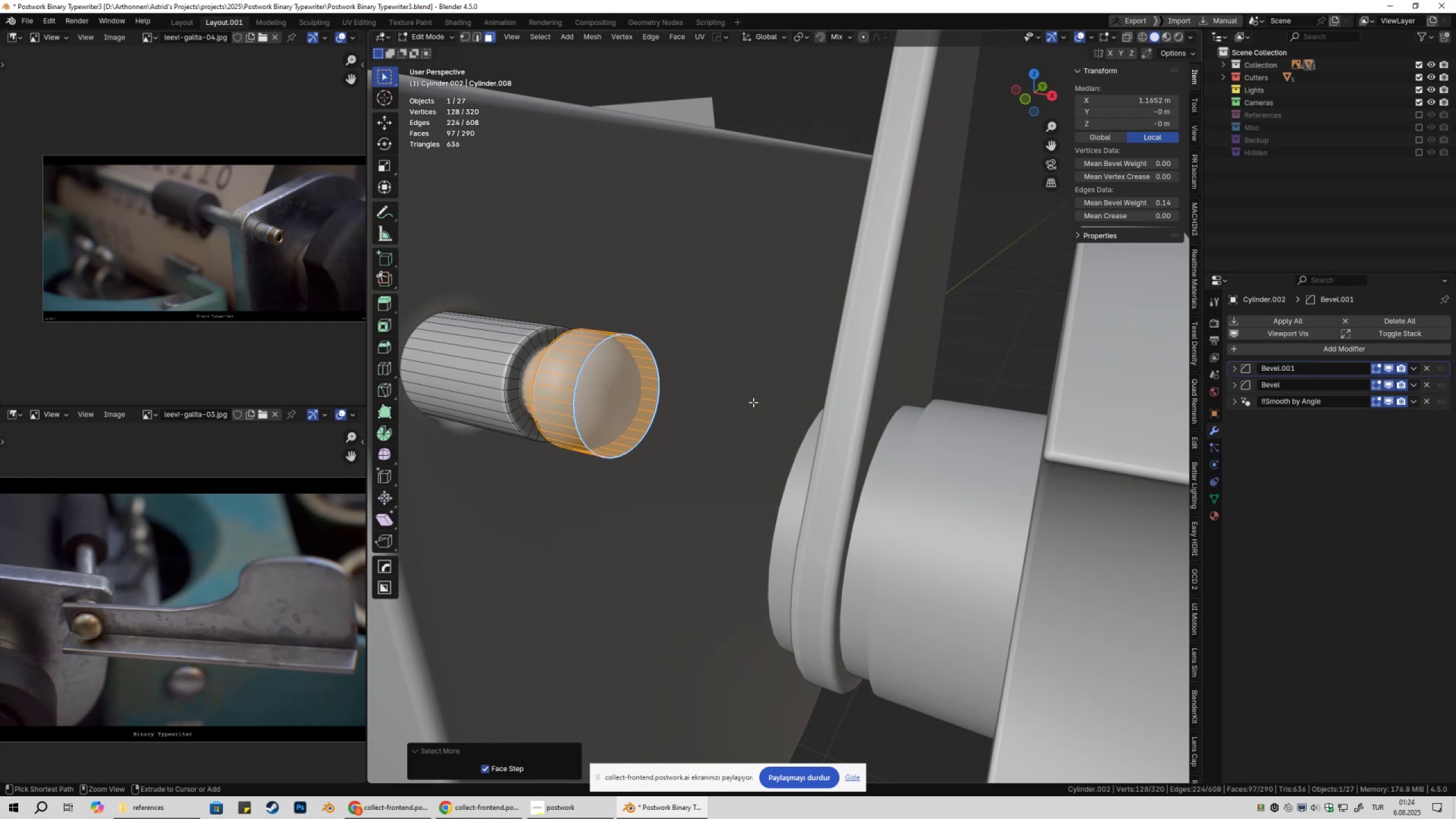 
key(Control+NumpadAdd)
 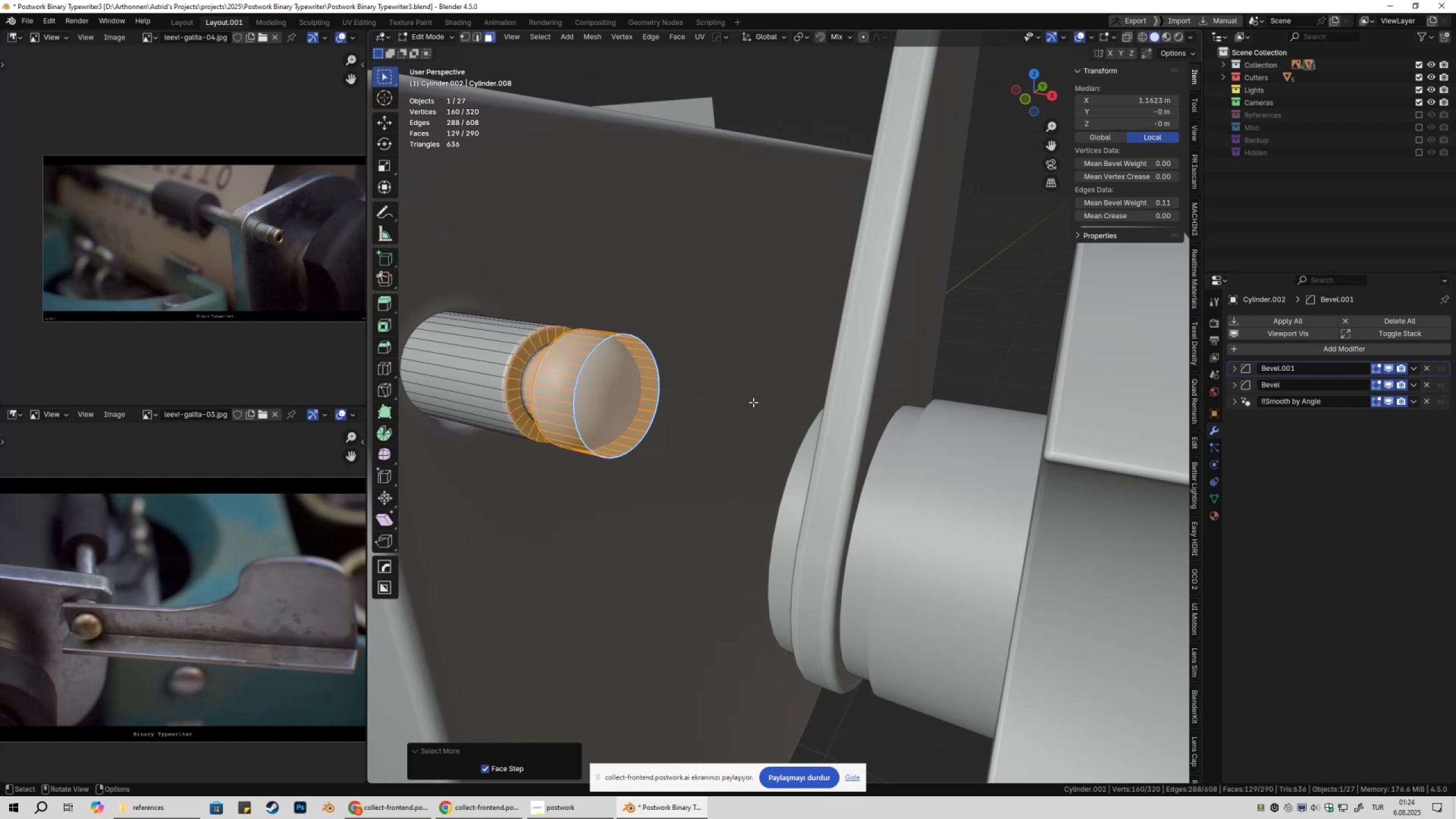 
key(X)
 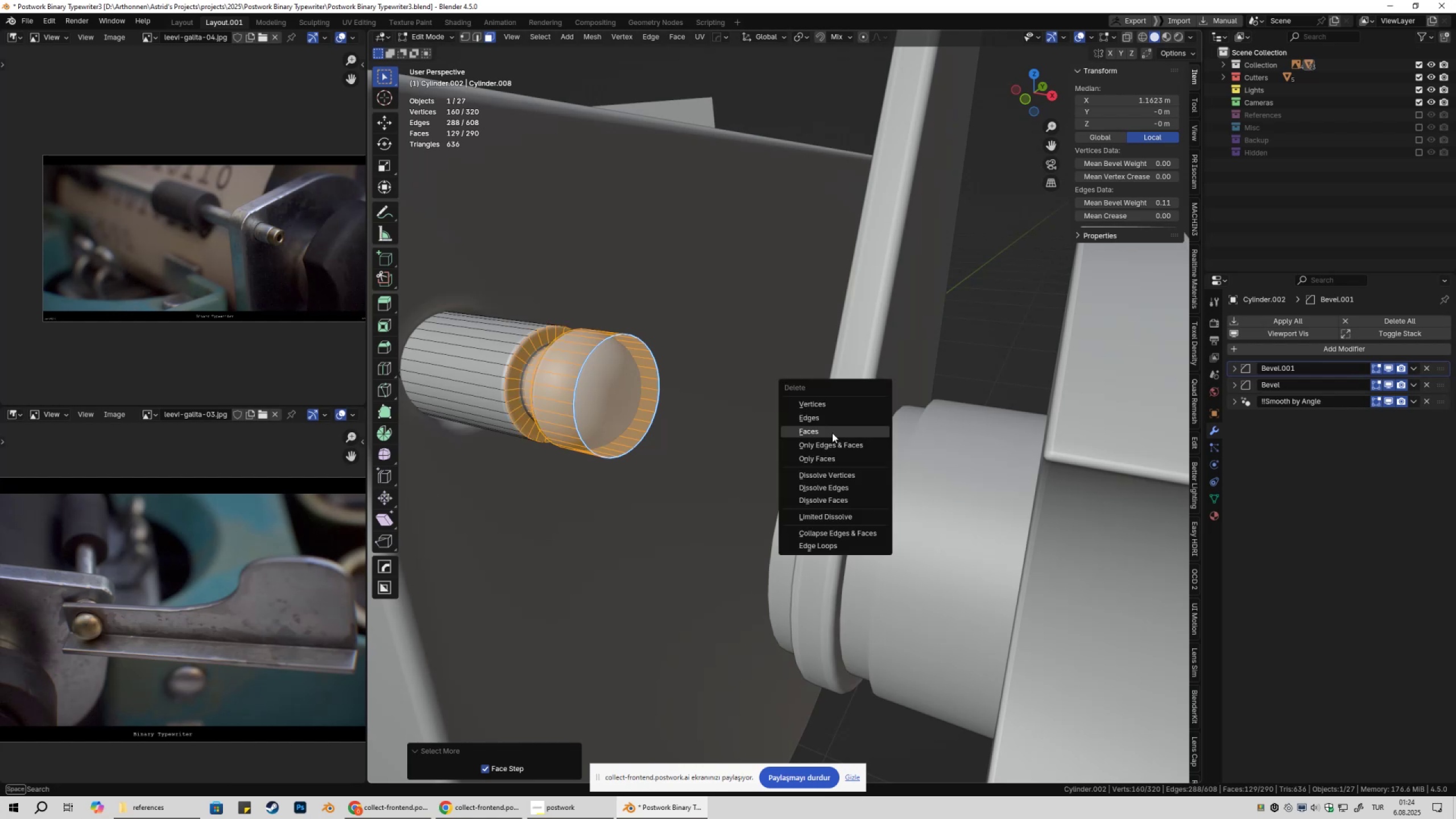 
left_click([832, 433])
 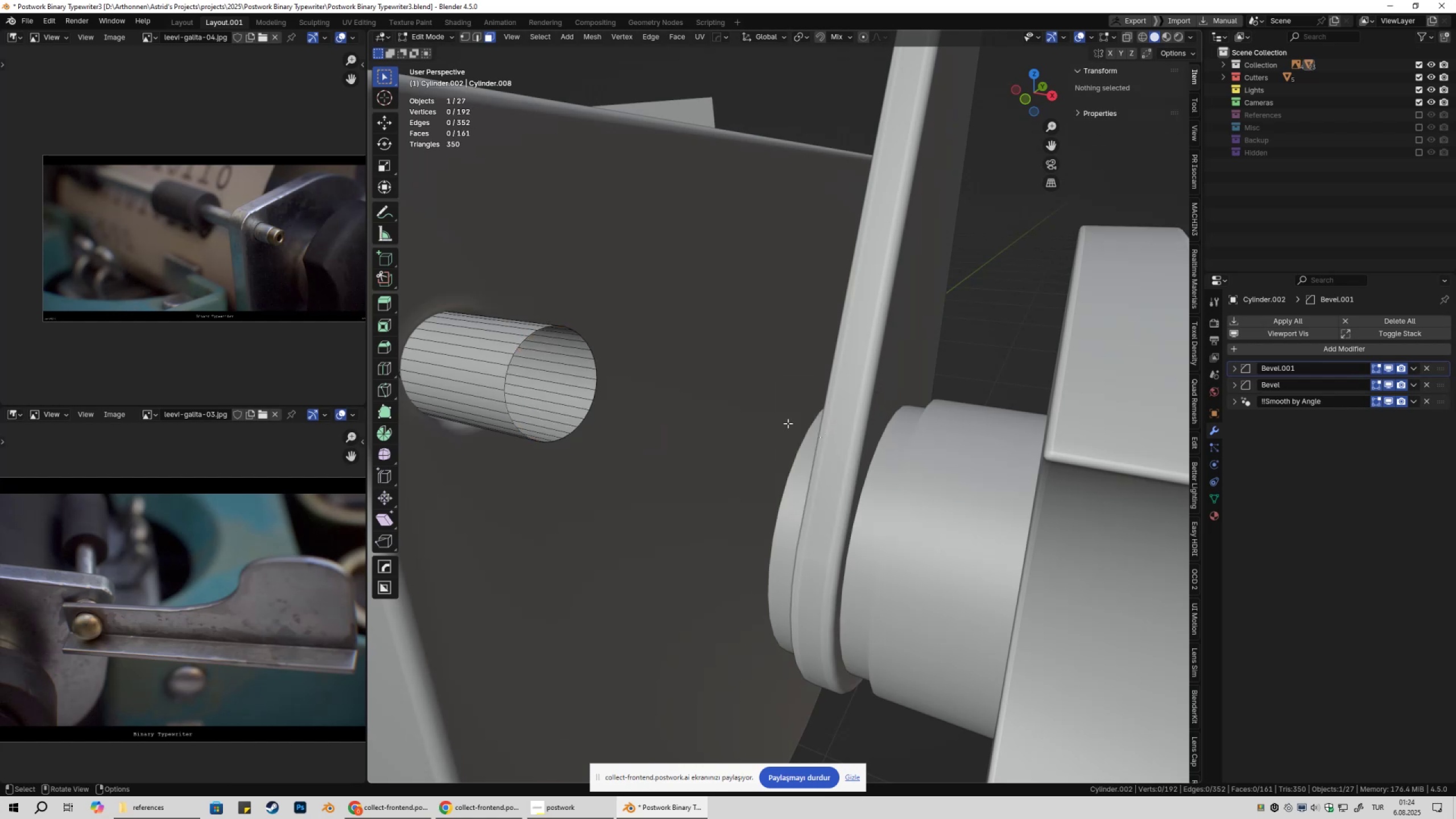 
hold_key(key=ShiftLeft, duration=0.43)
 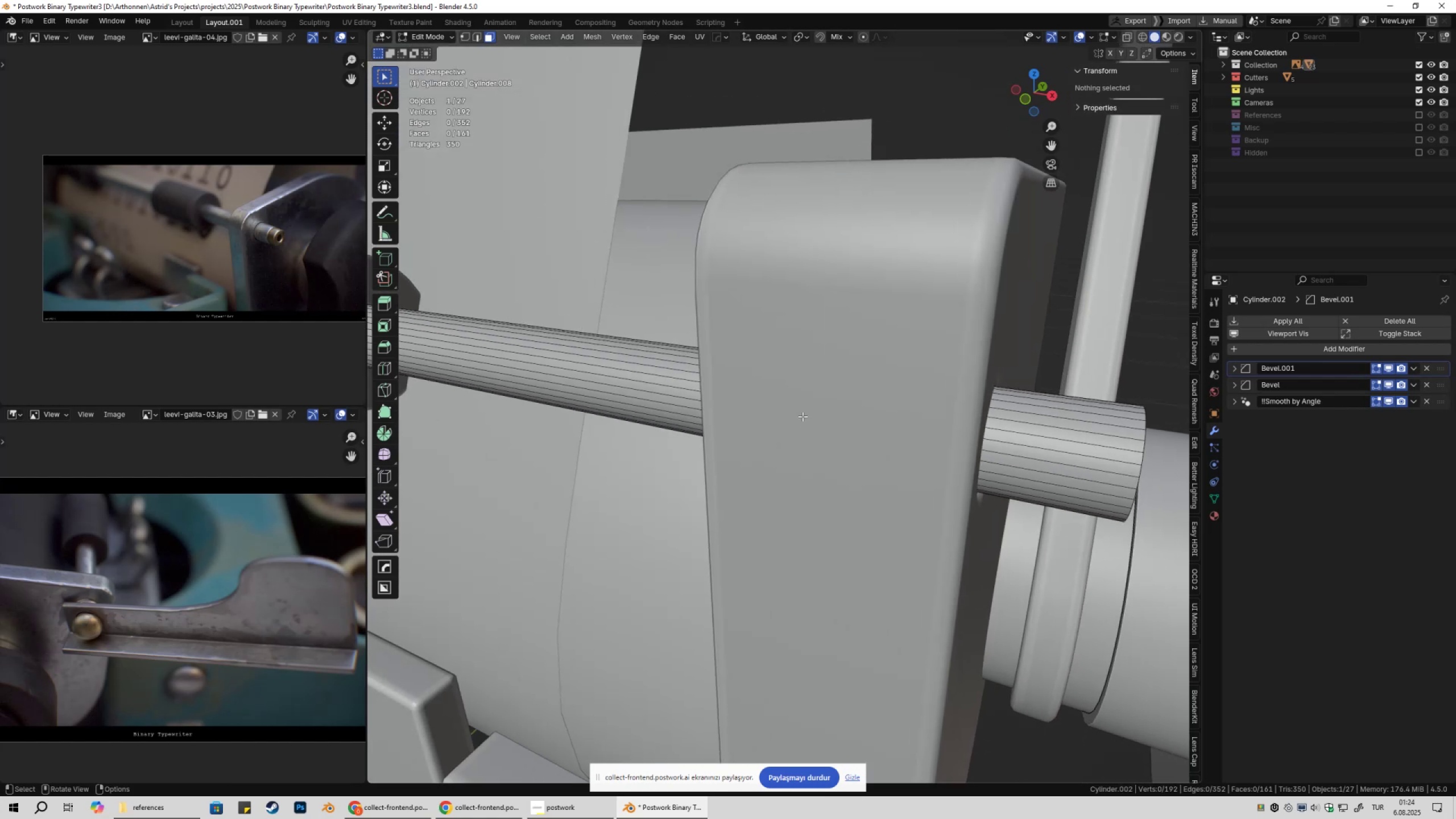 
scroll: coordinate [722, 405], scroll_direction: down, amount: 5.0
 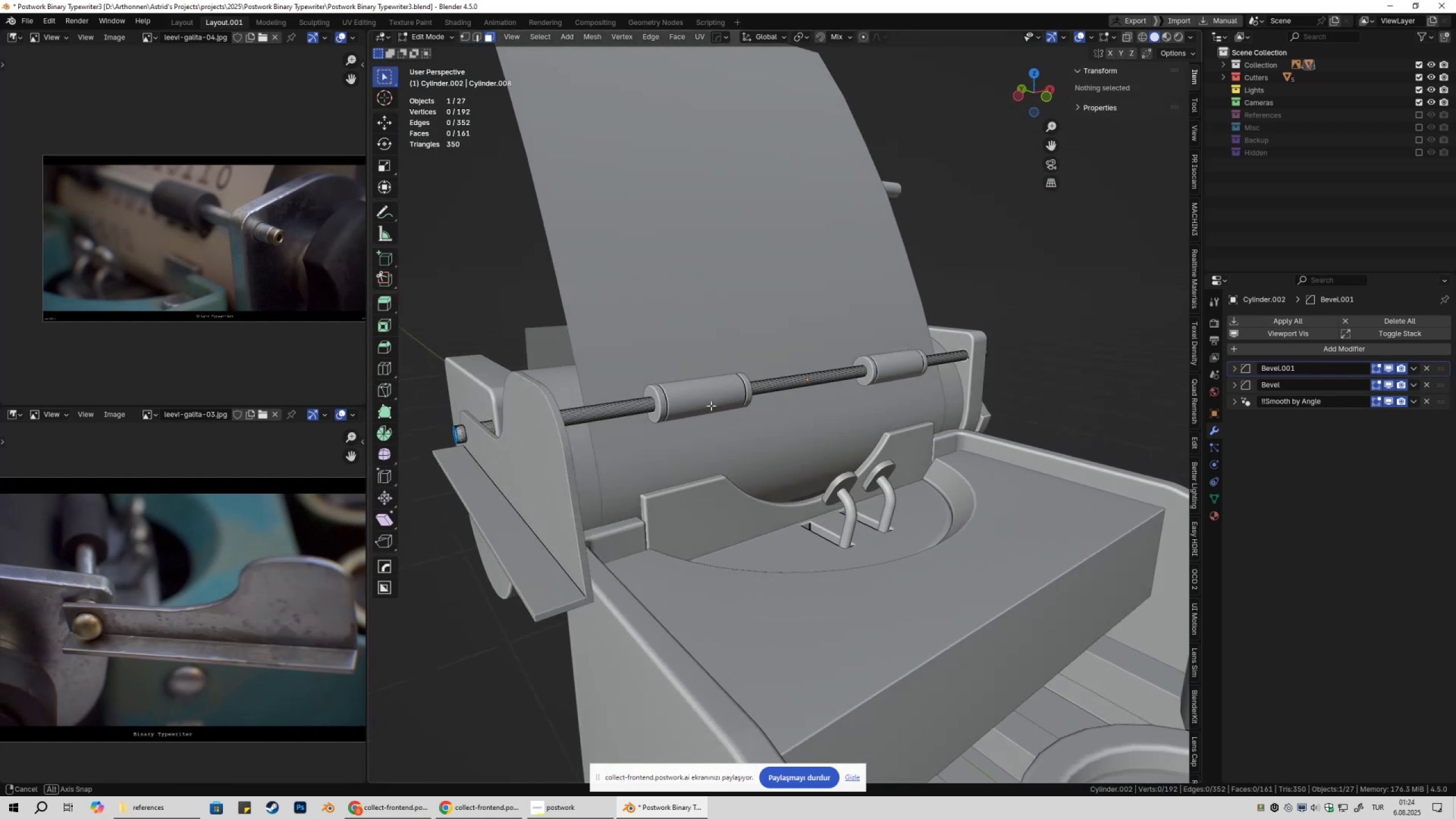 
key(Tab)
 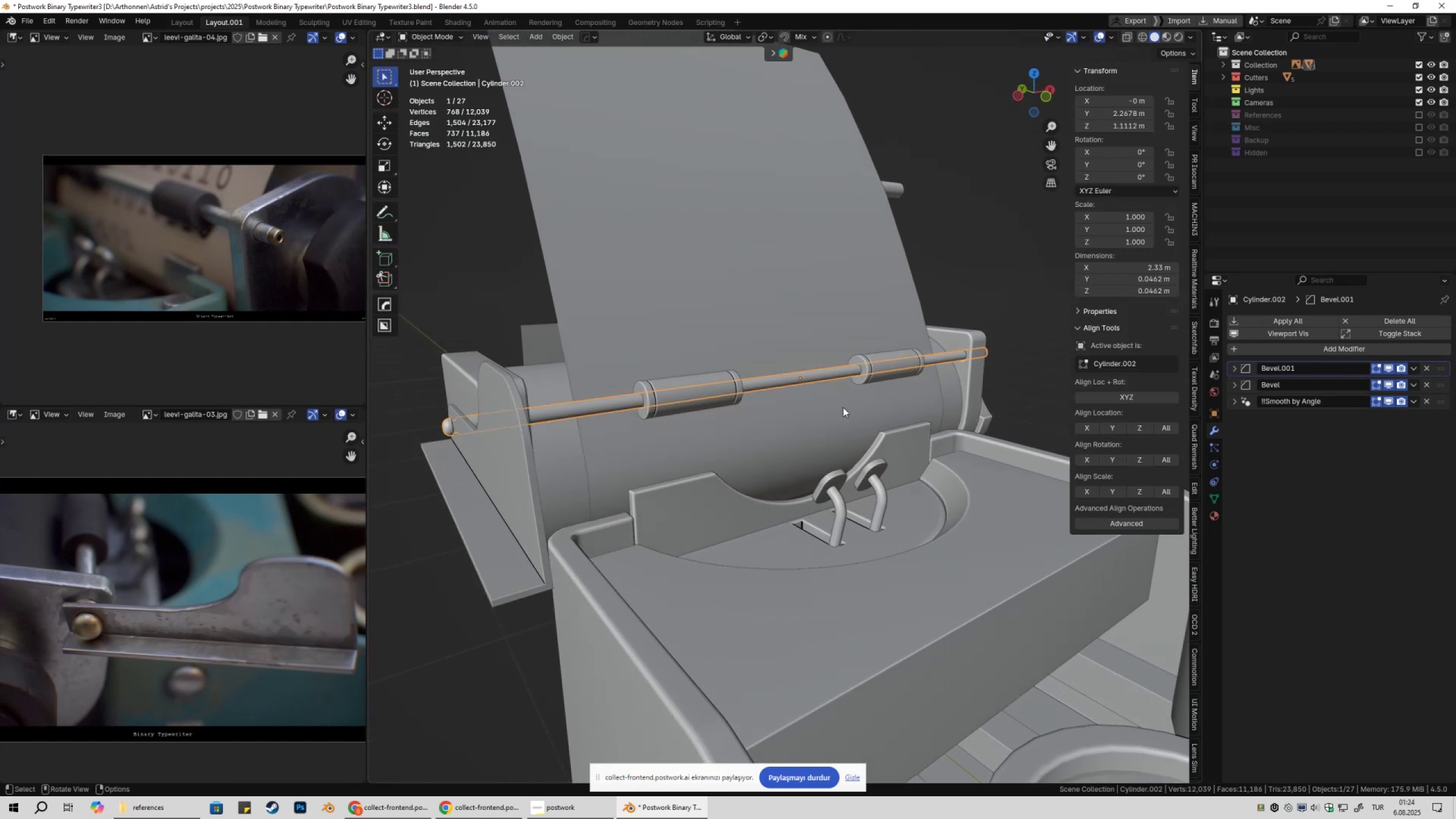 
key(Tab)
 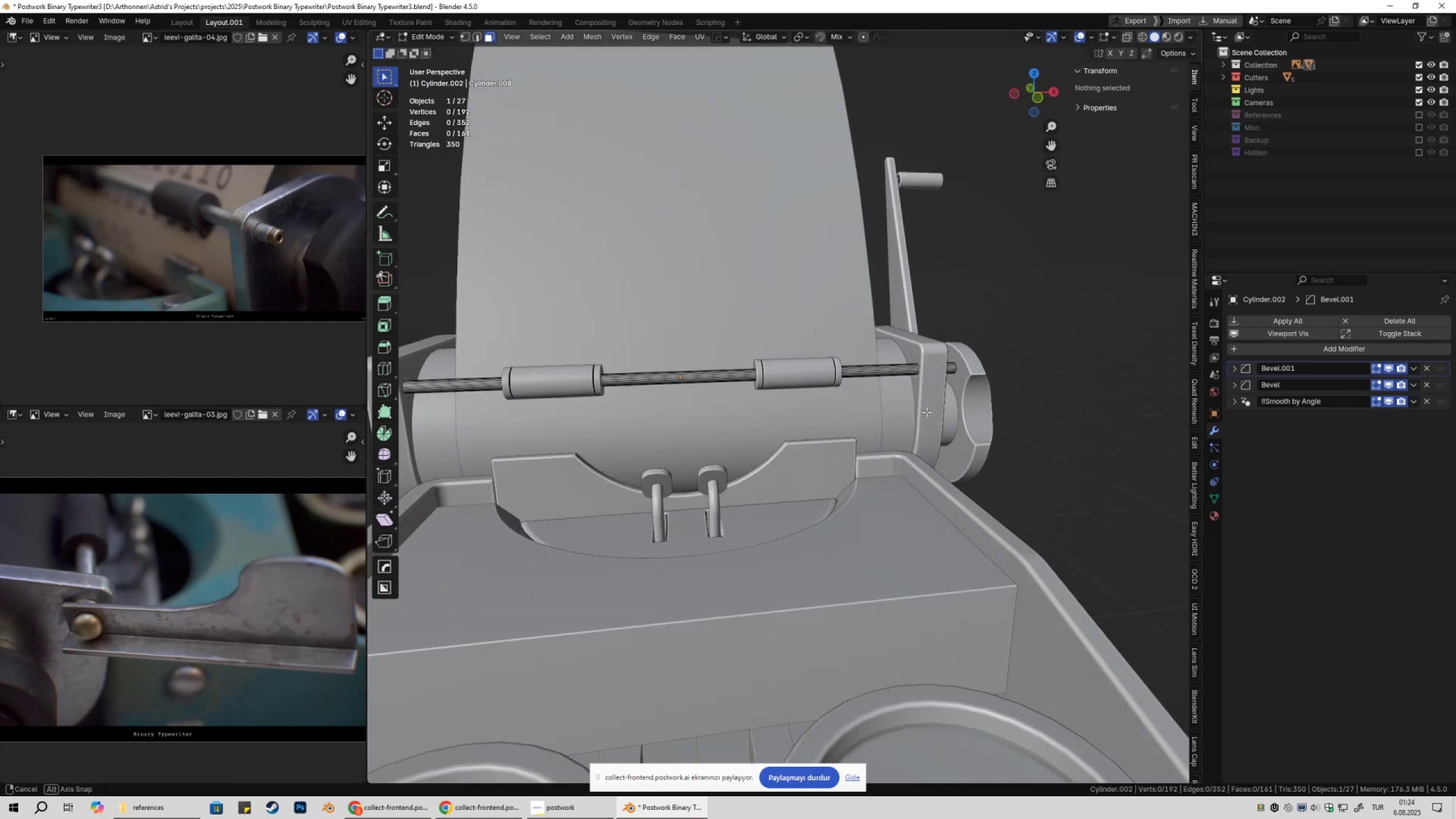 
key(Shift+ShiftLeft)
 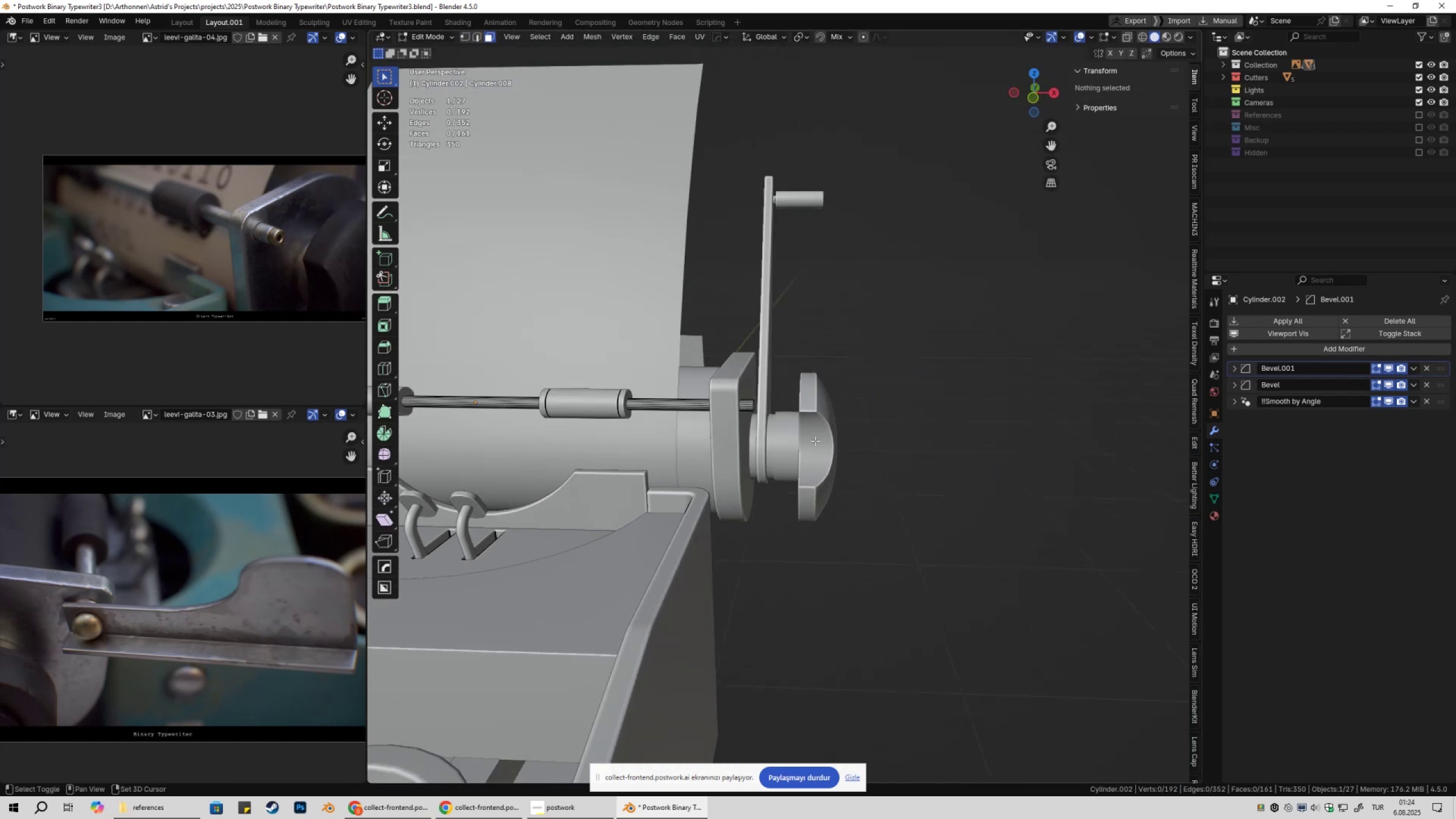 
scroll: coordinate [814, 445], scroll_direction: up, amount: 3.0
 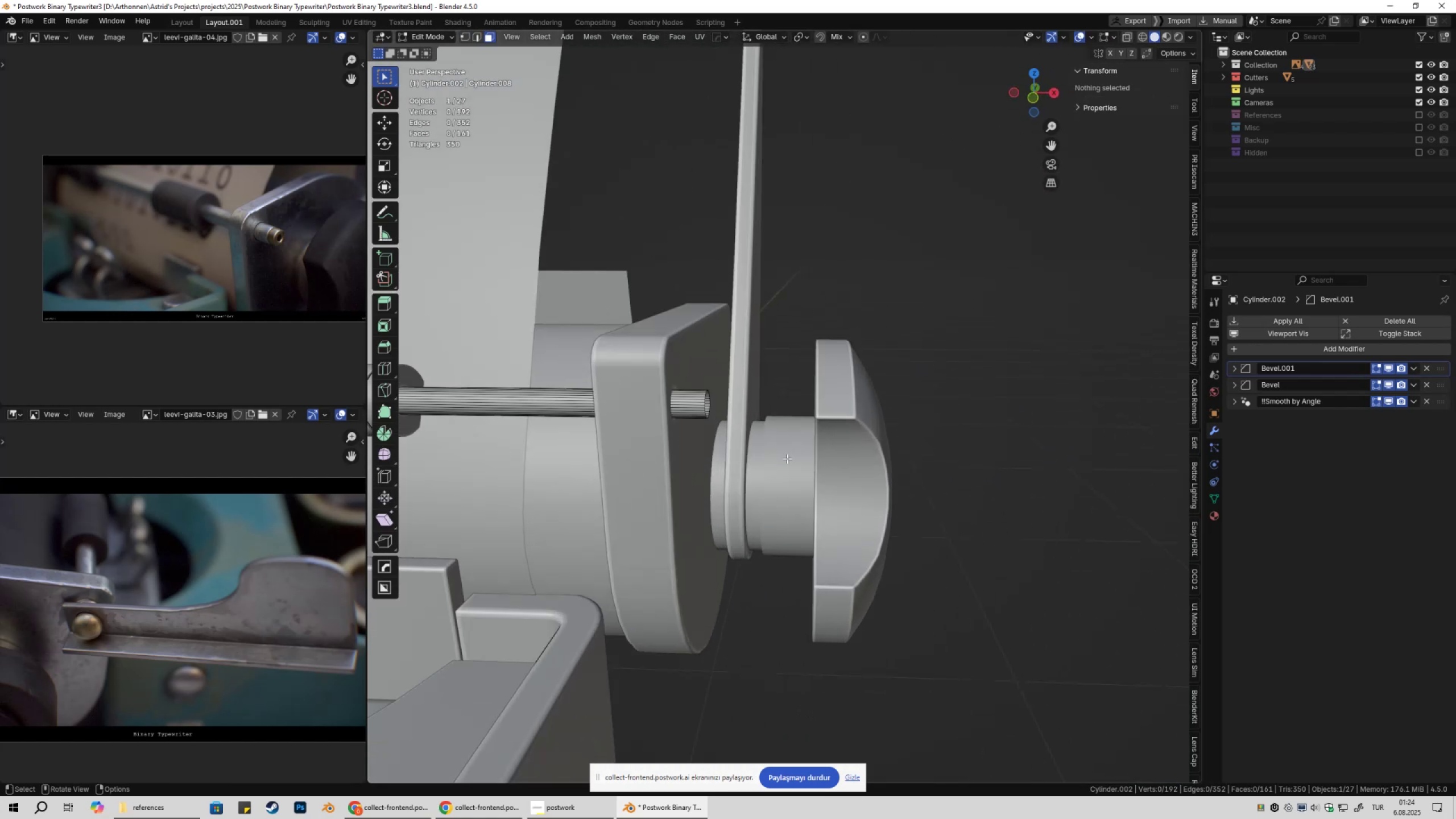 
key(Shift+ShiftLeft)
 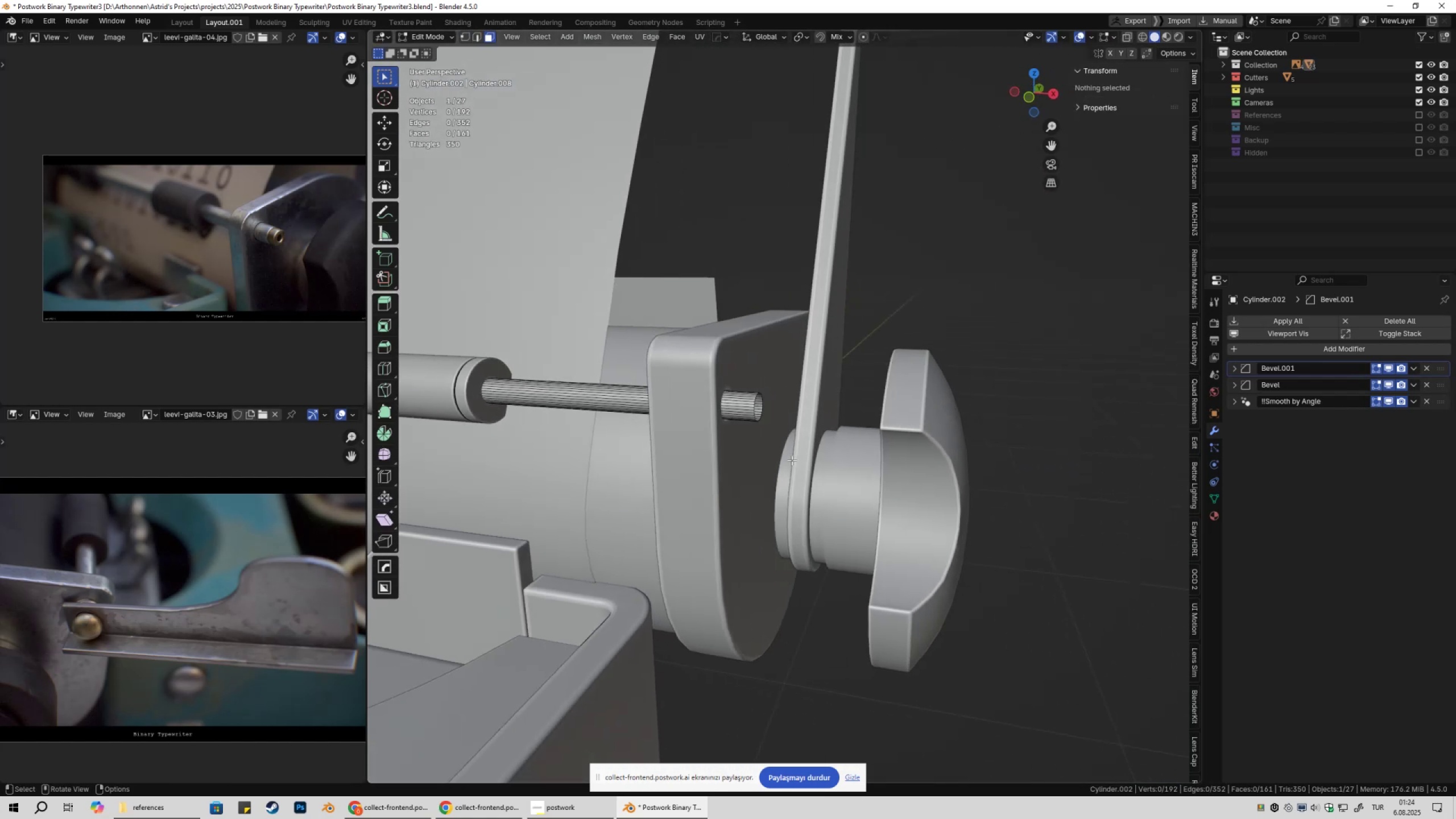 
scroll: coordinate [772, 457], scroll_direction: up, amount: 2.0
 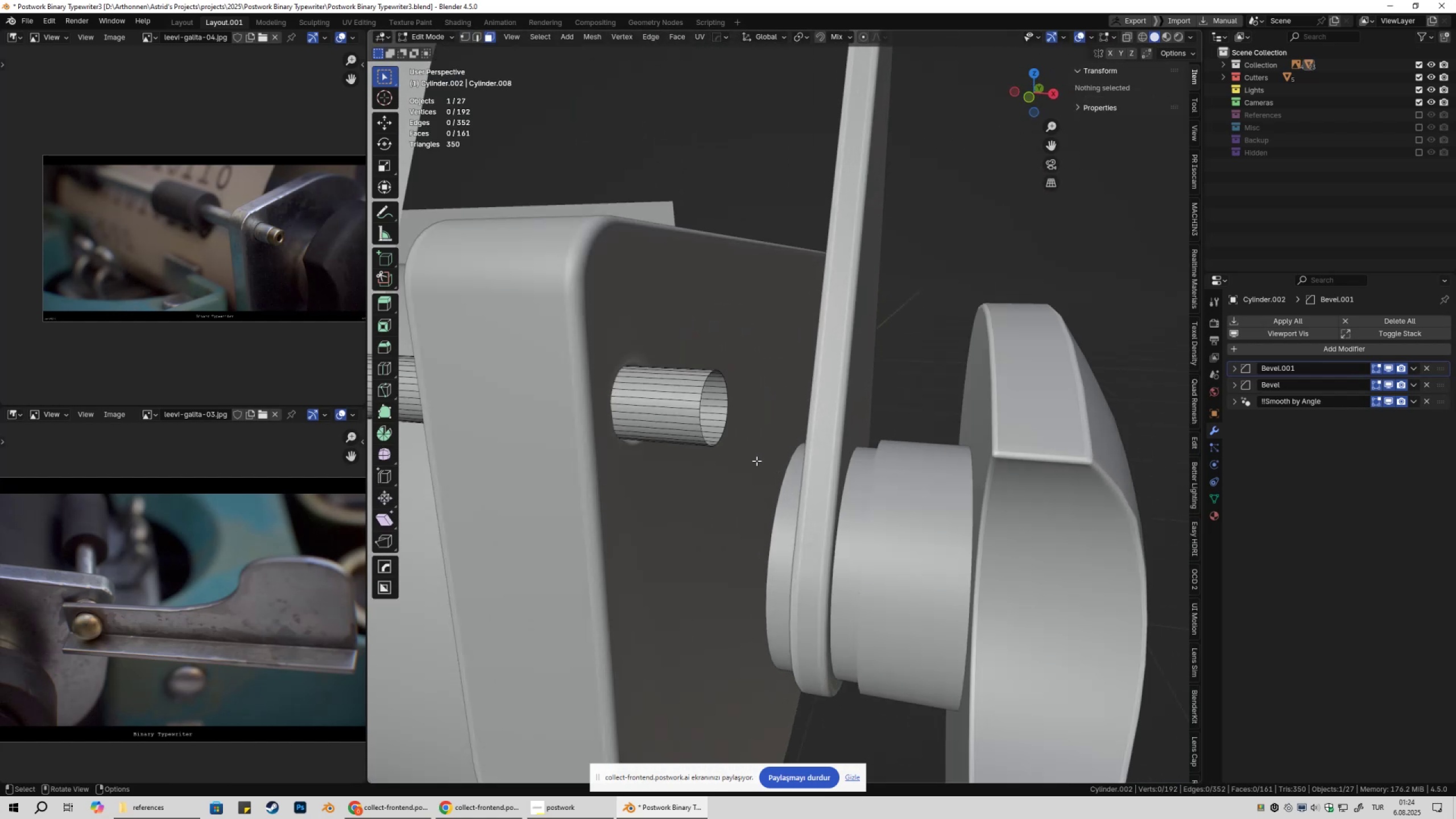 
hold_key(key=ShiftLeft, duration=0.31)
 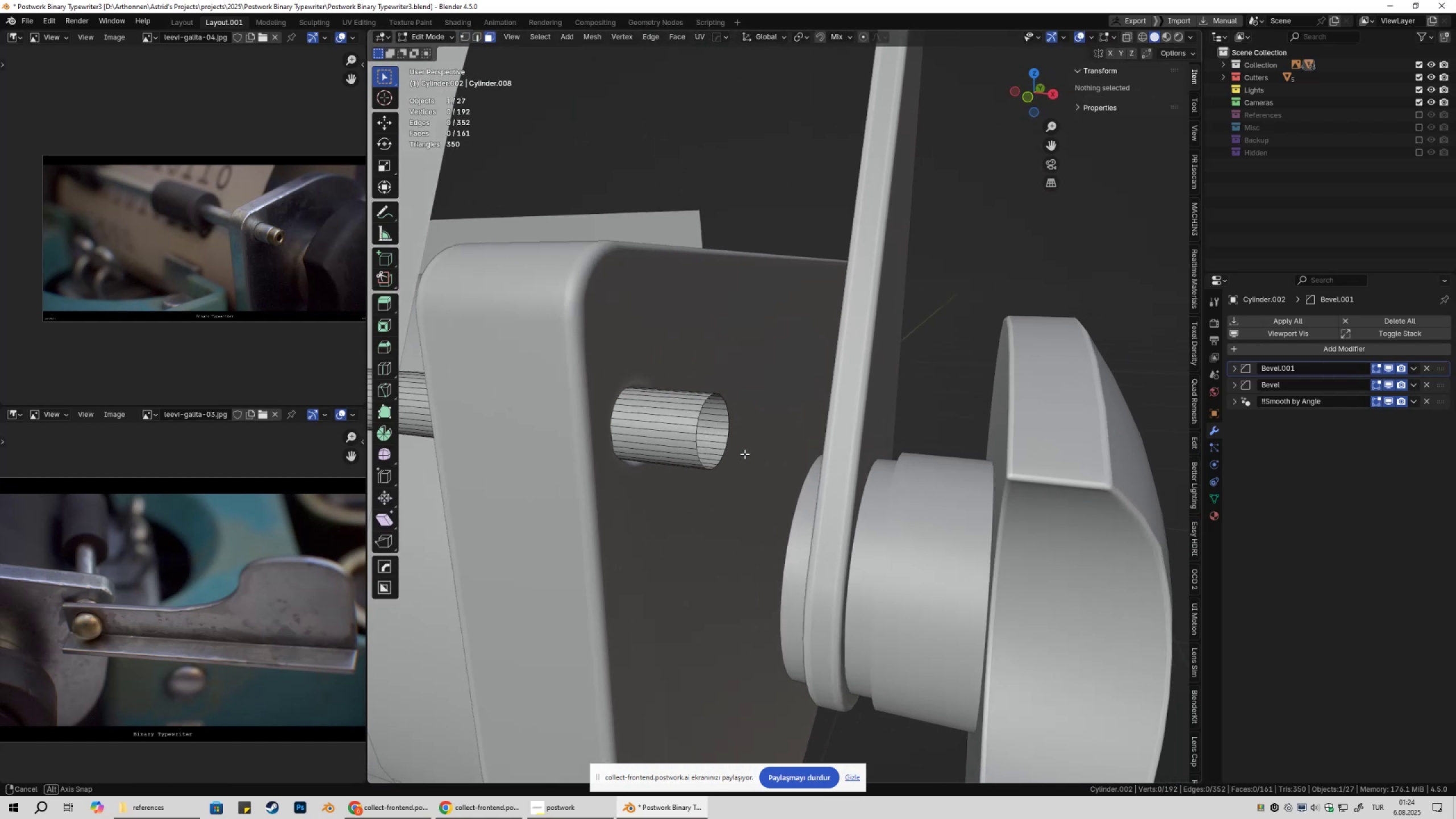 
scroll: coordinate [744, 455], scroll_direction: up, amount: 1.0
 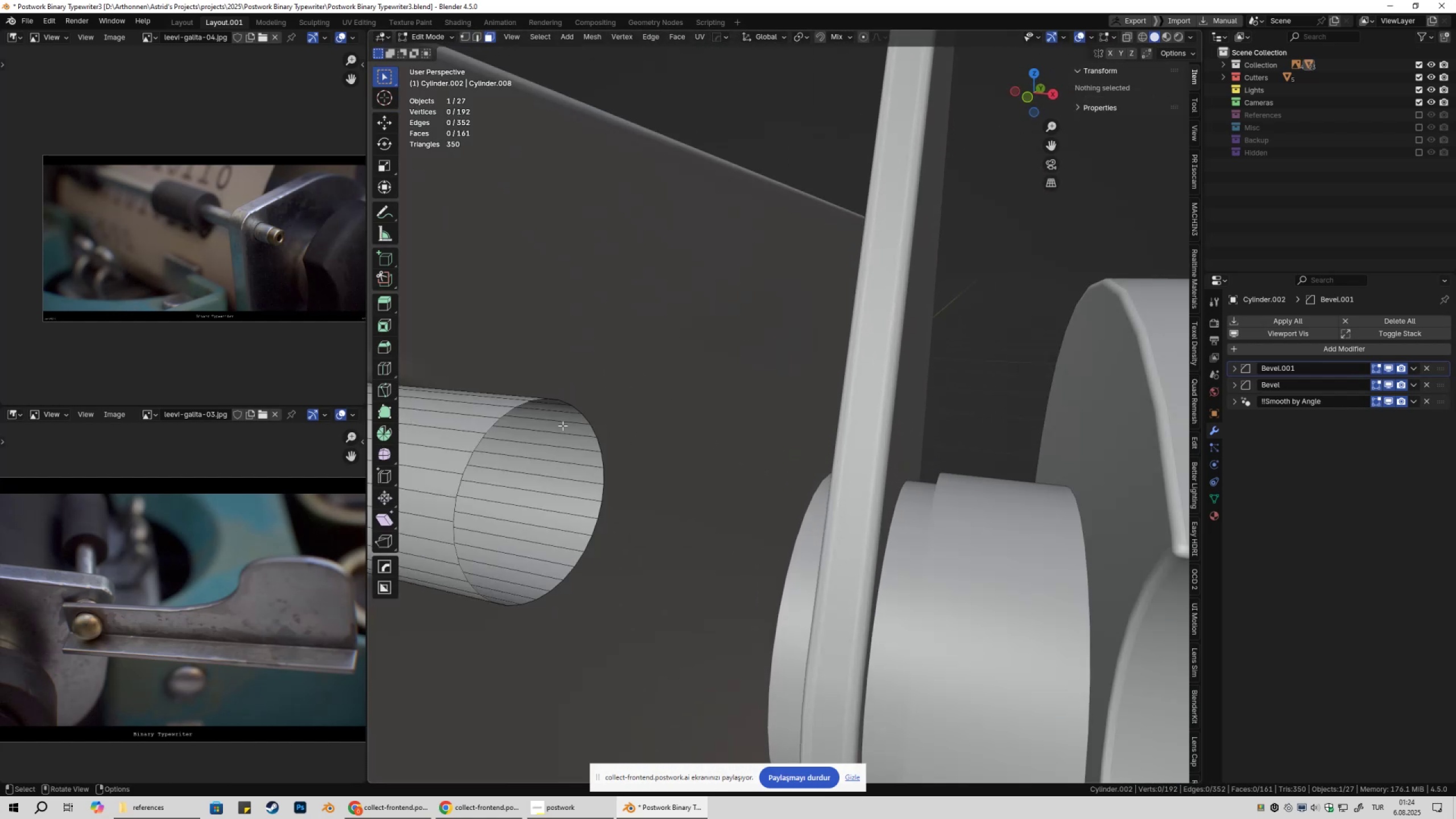 
key(2)
 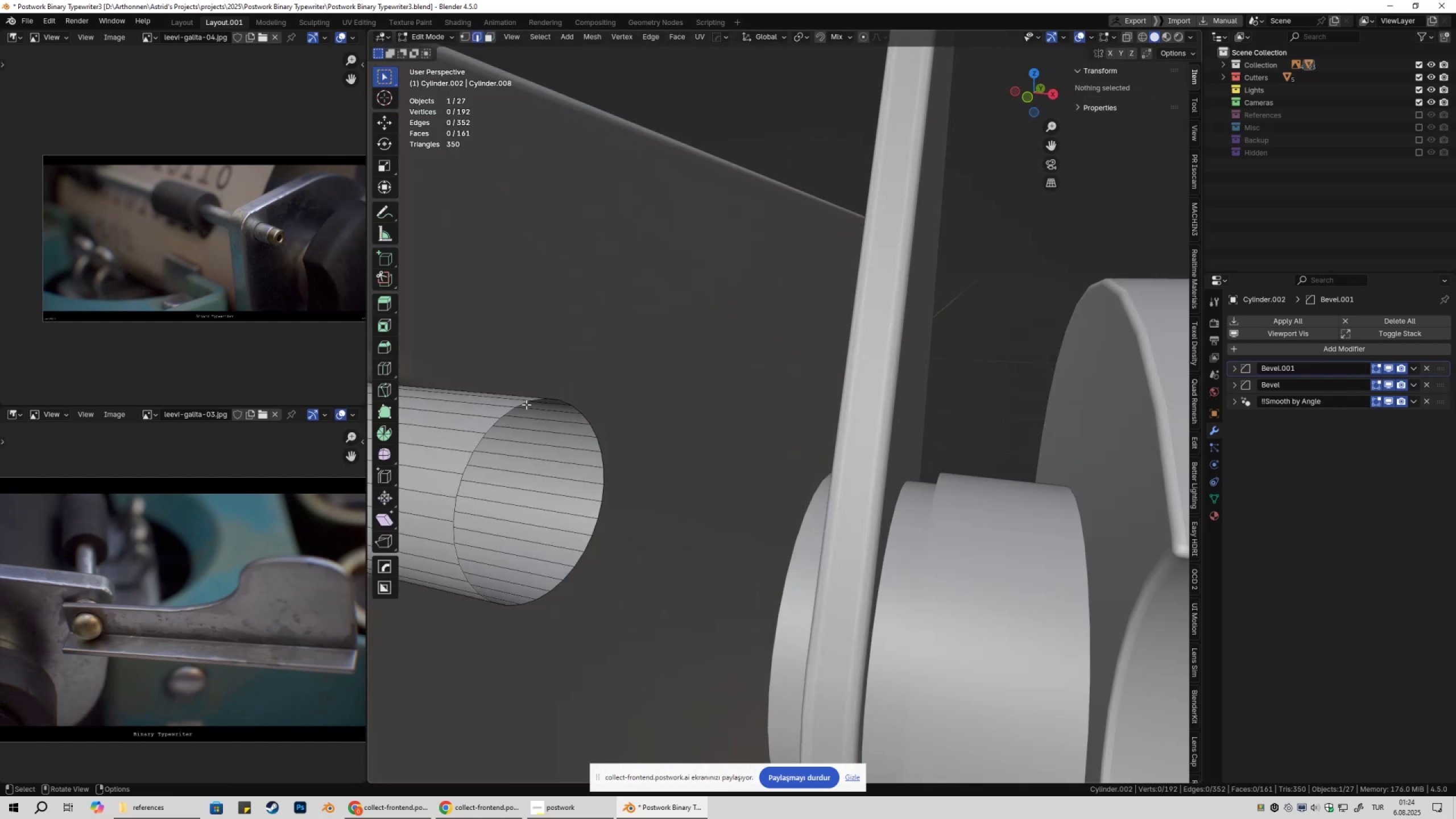 
key(Alt+AltLeft)
 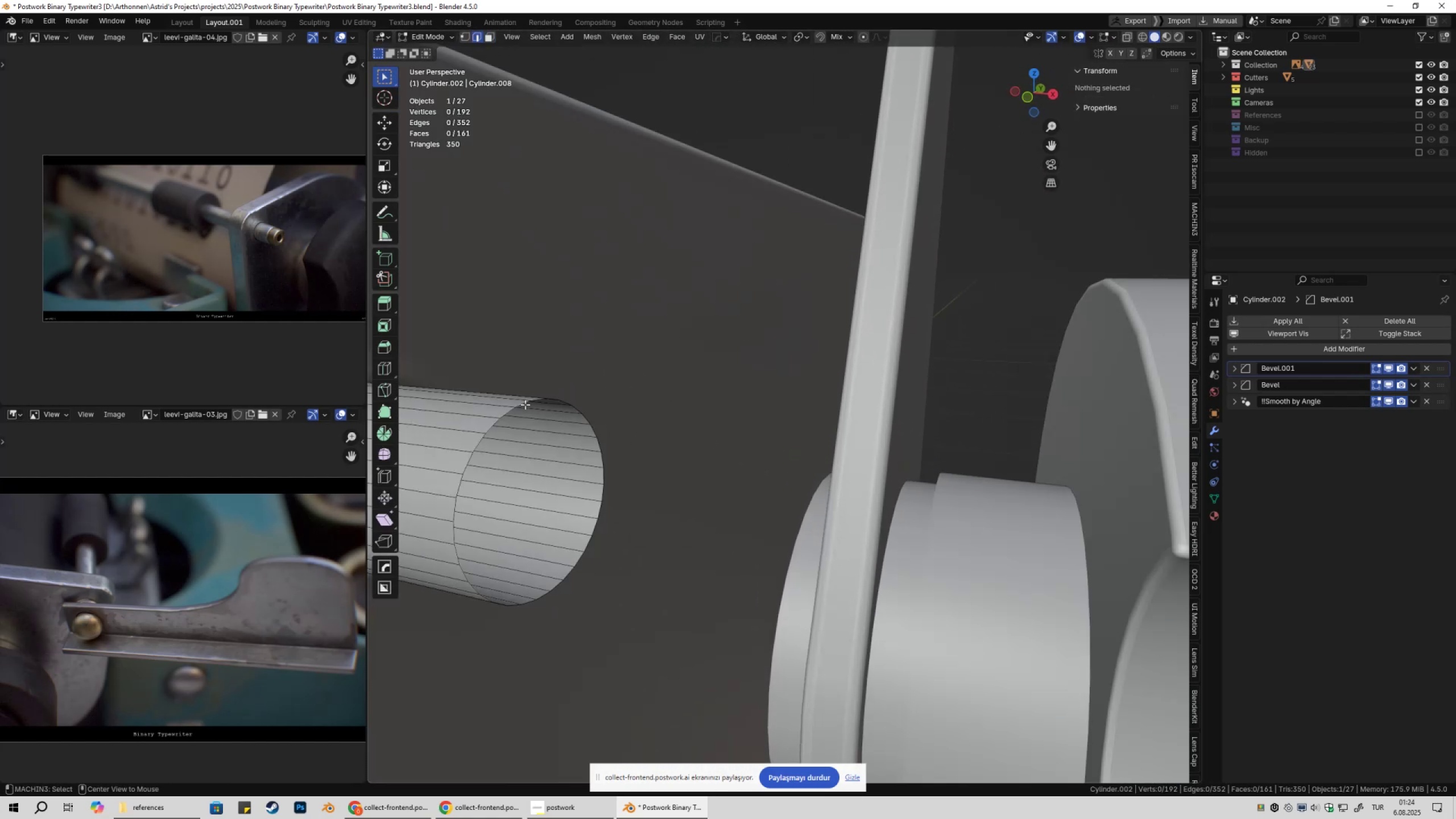 
hold_key(key=AltLeft, duration=0.32)
left_click([523, 405])
 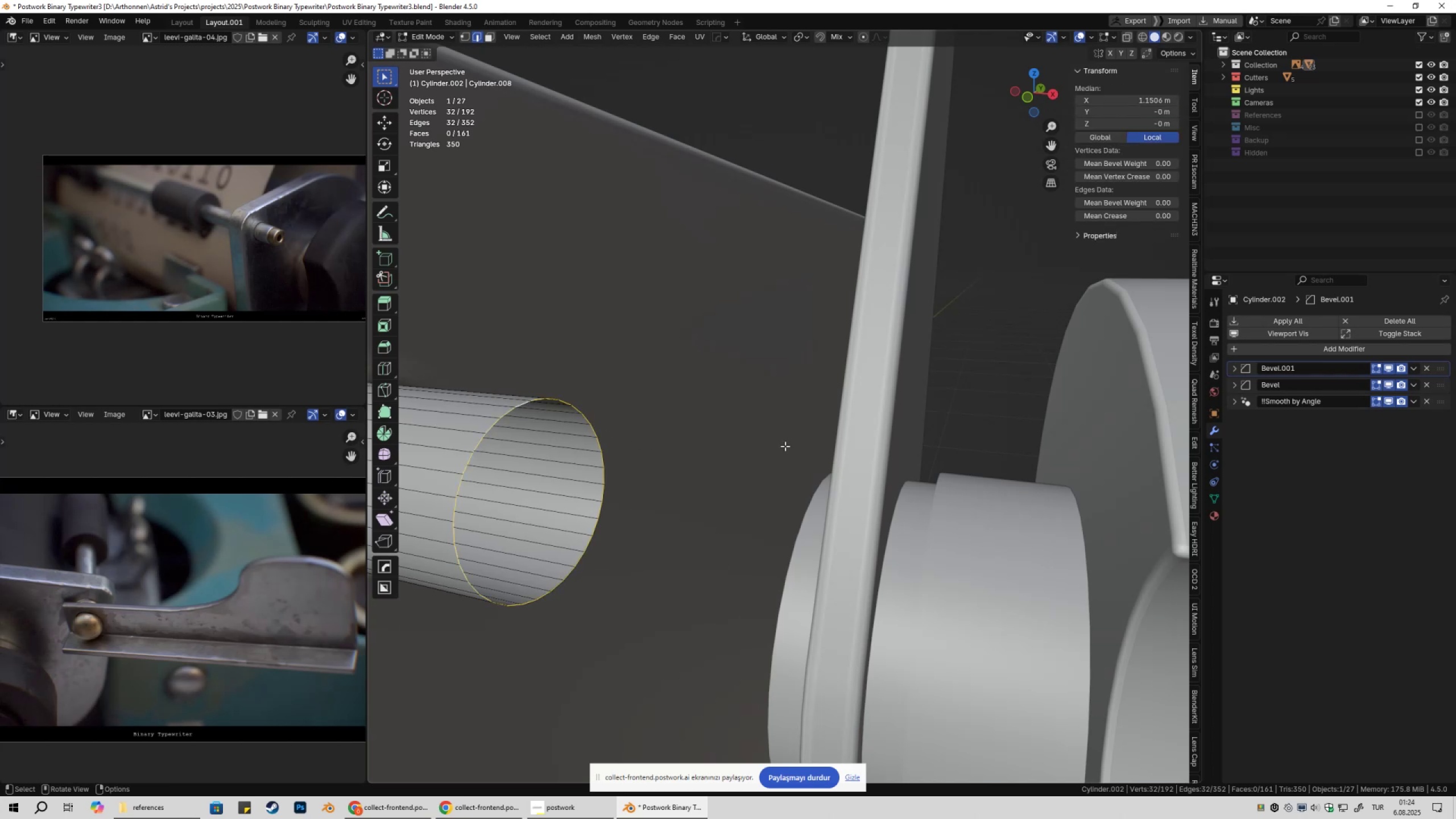 
type(f3)
 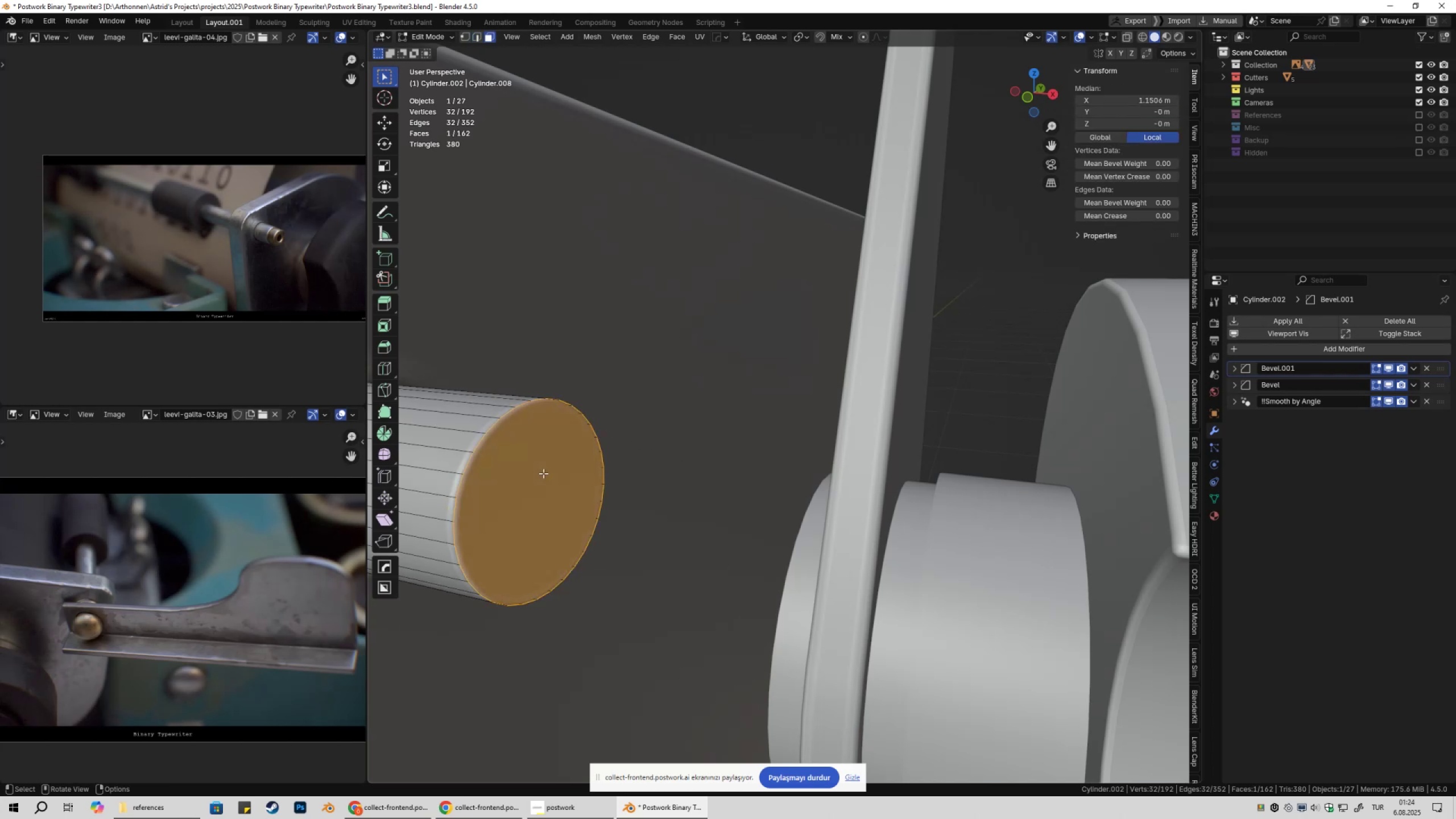 
left_click([543, 473])
 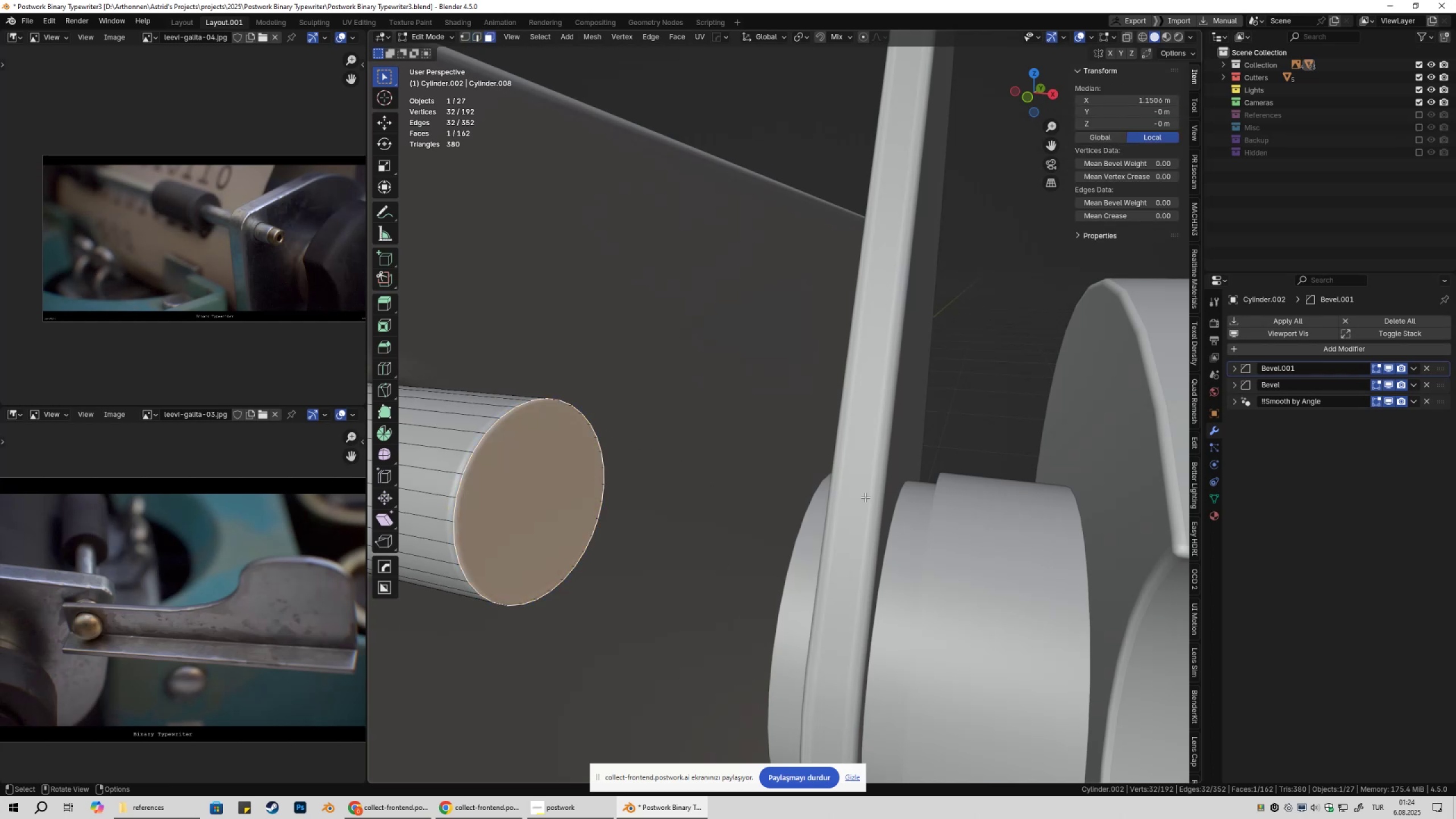 
key(I)
 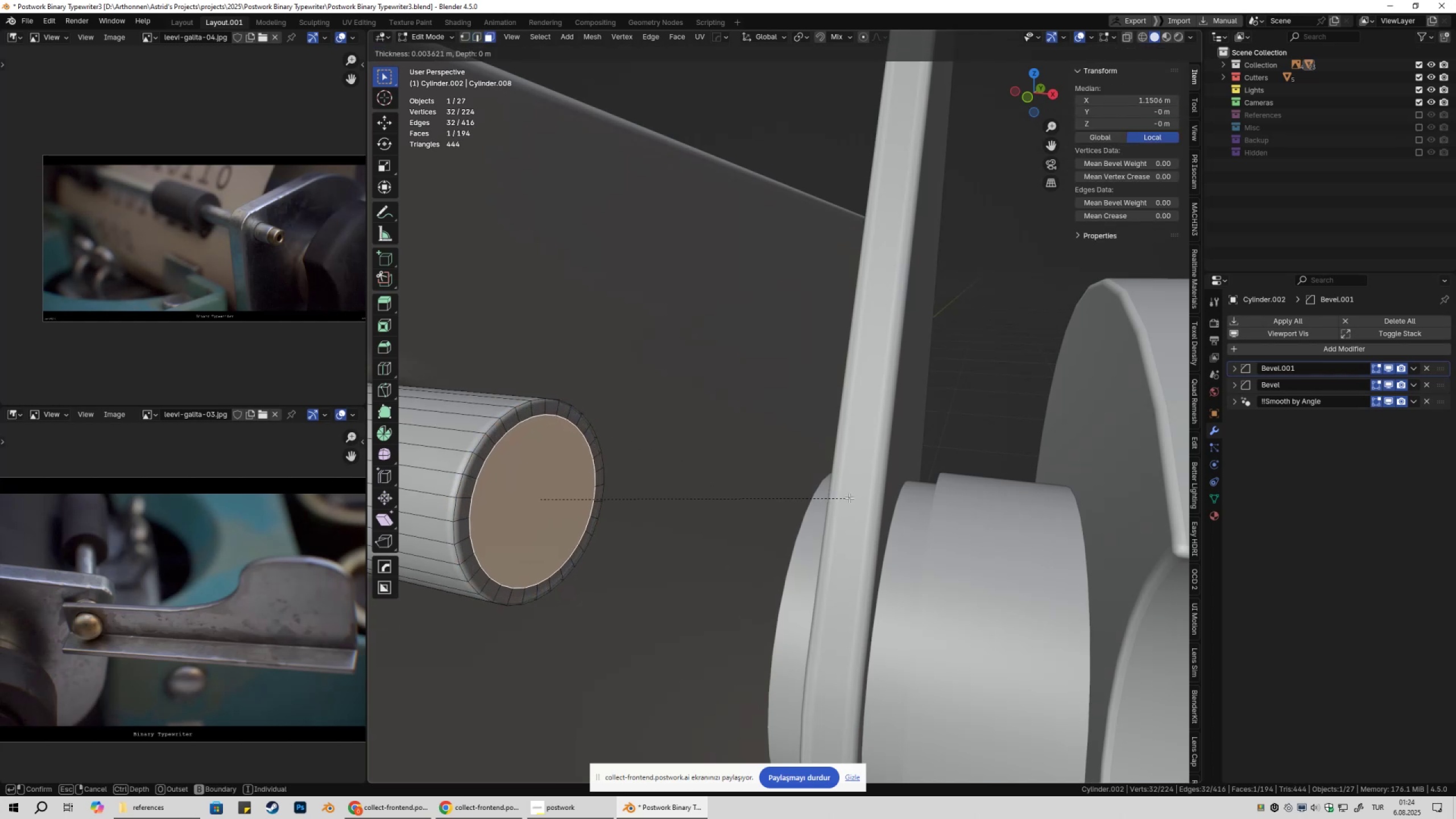 
hold_key(key=ShiftLeft, duration=1.52)
 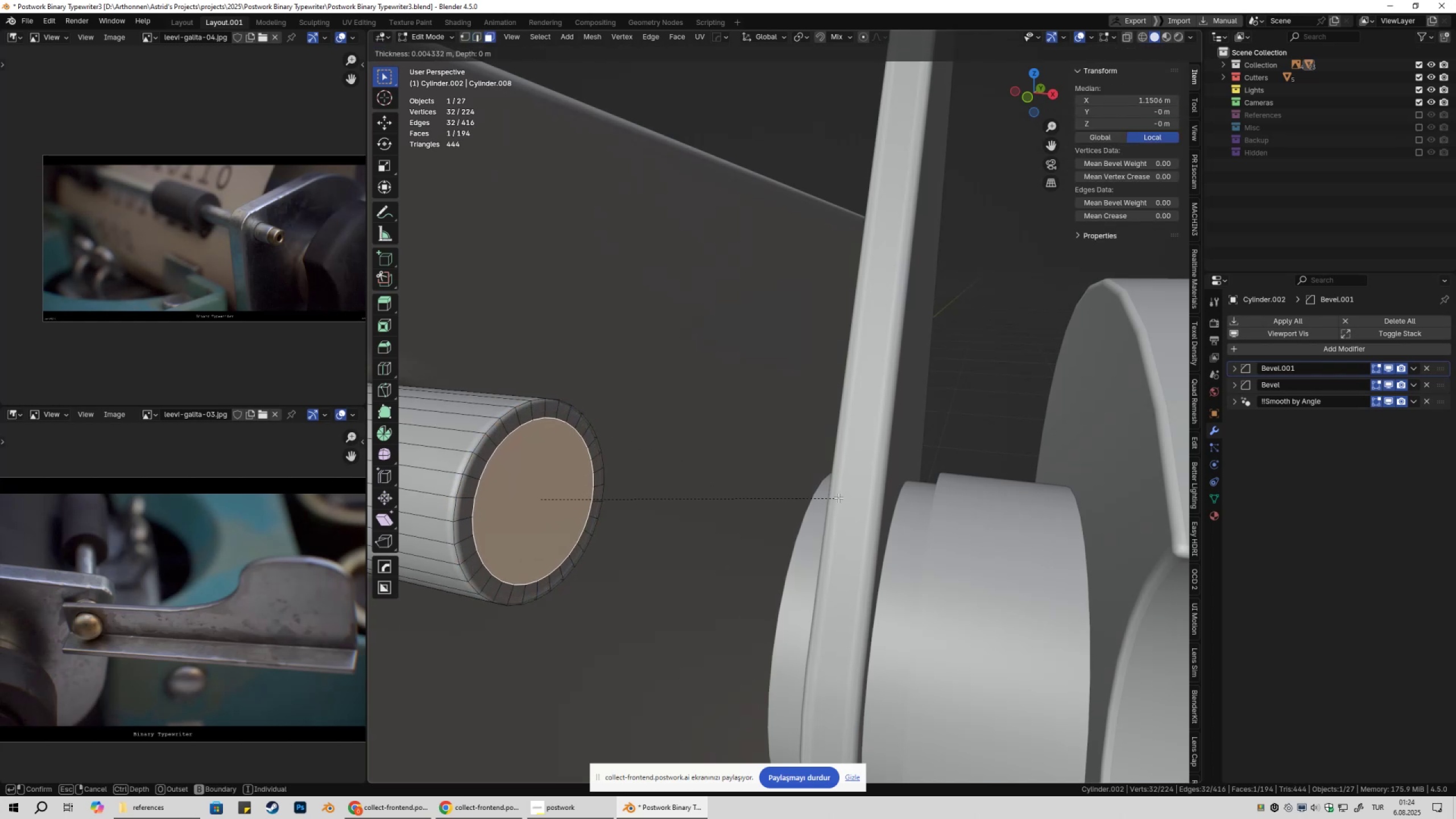 
hold_key(key=ShiftLeft, duration=1.33)
 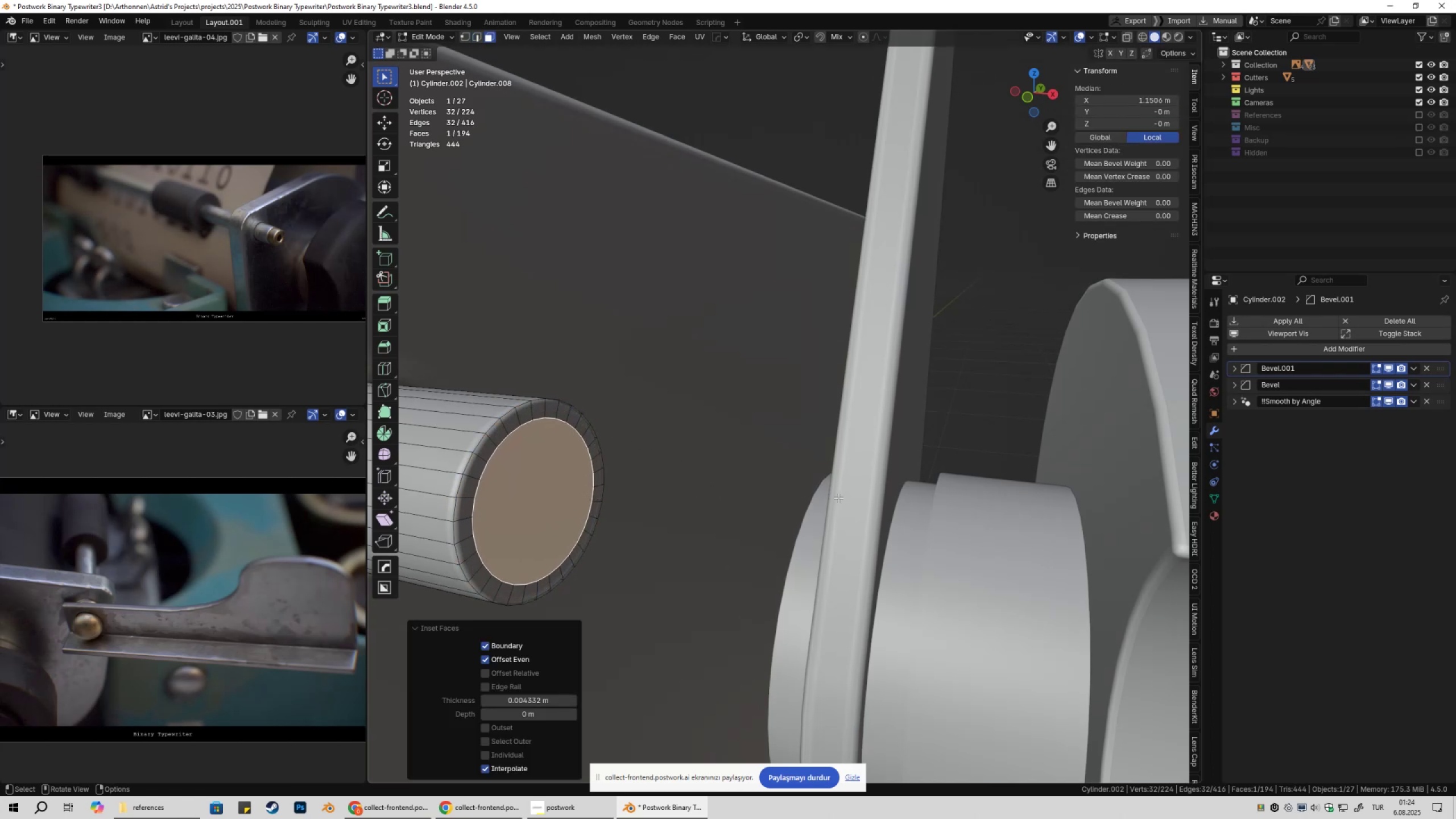 
left_click([838, 498])
 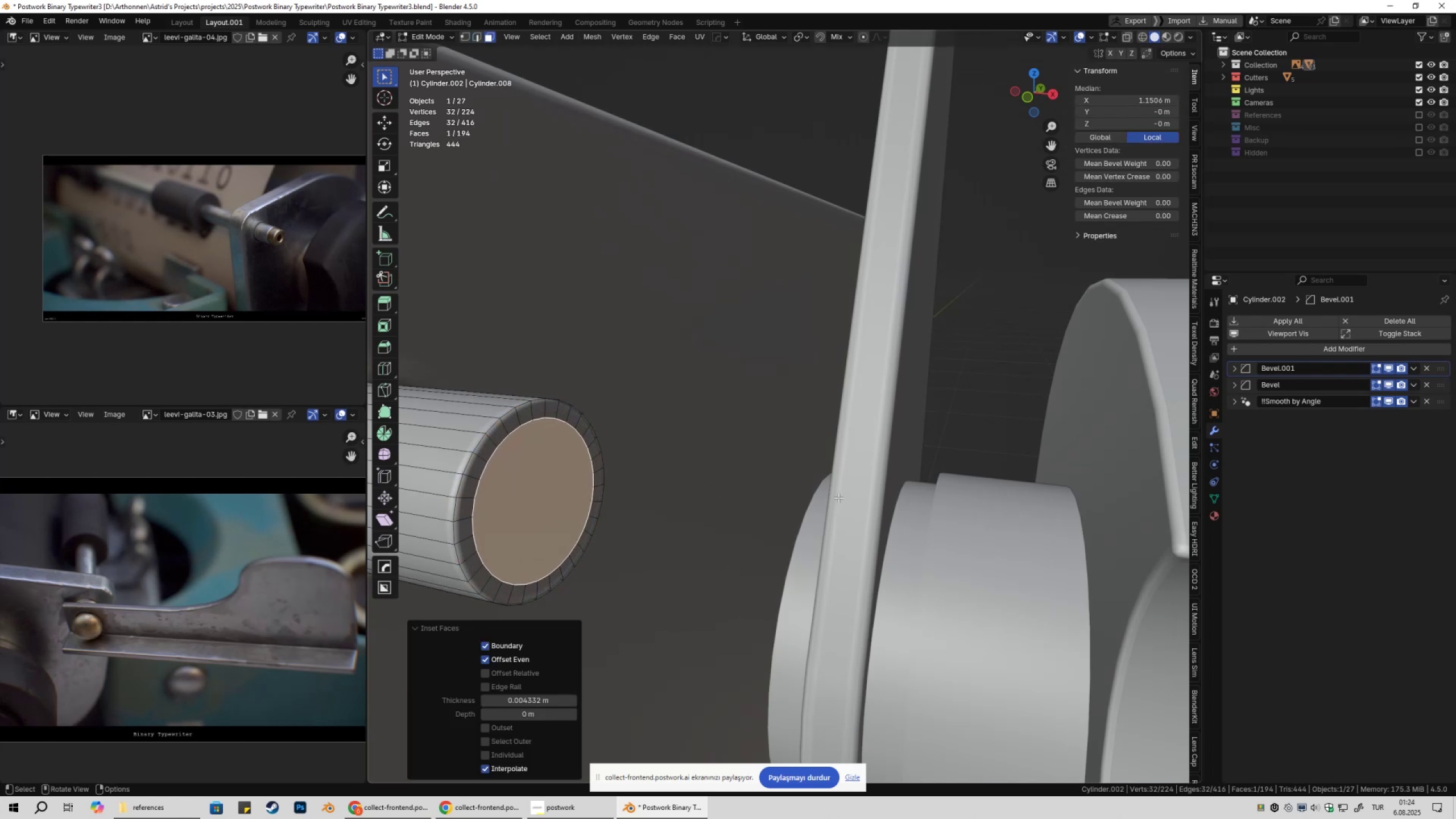 
key(Control+Z)
 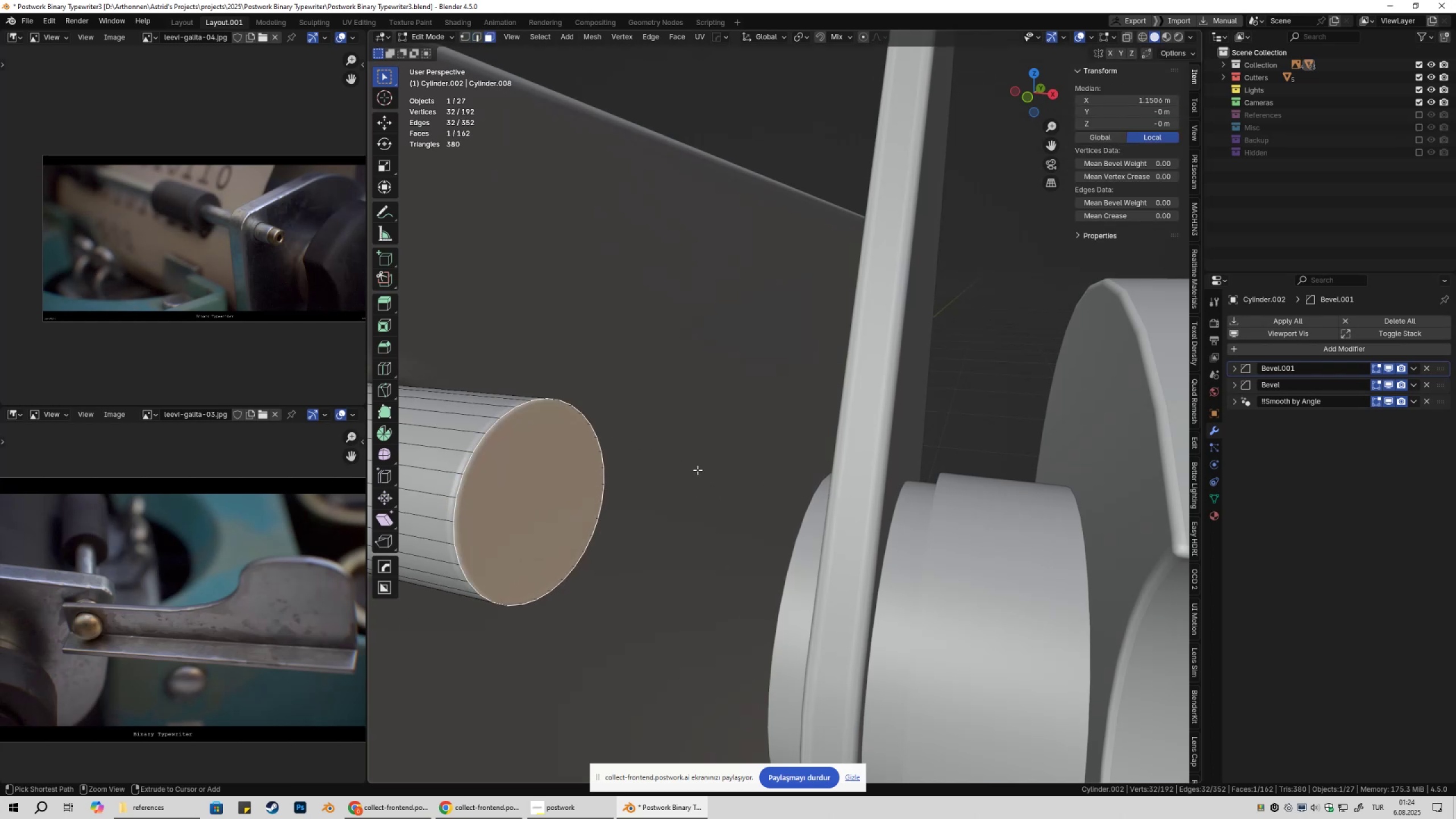 
key(Control+Z)
 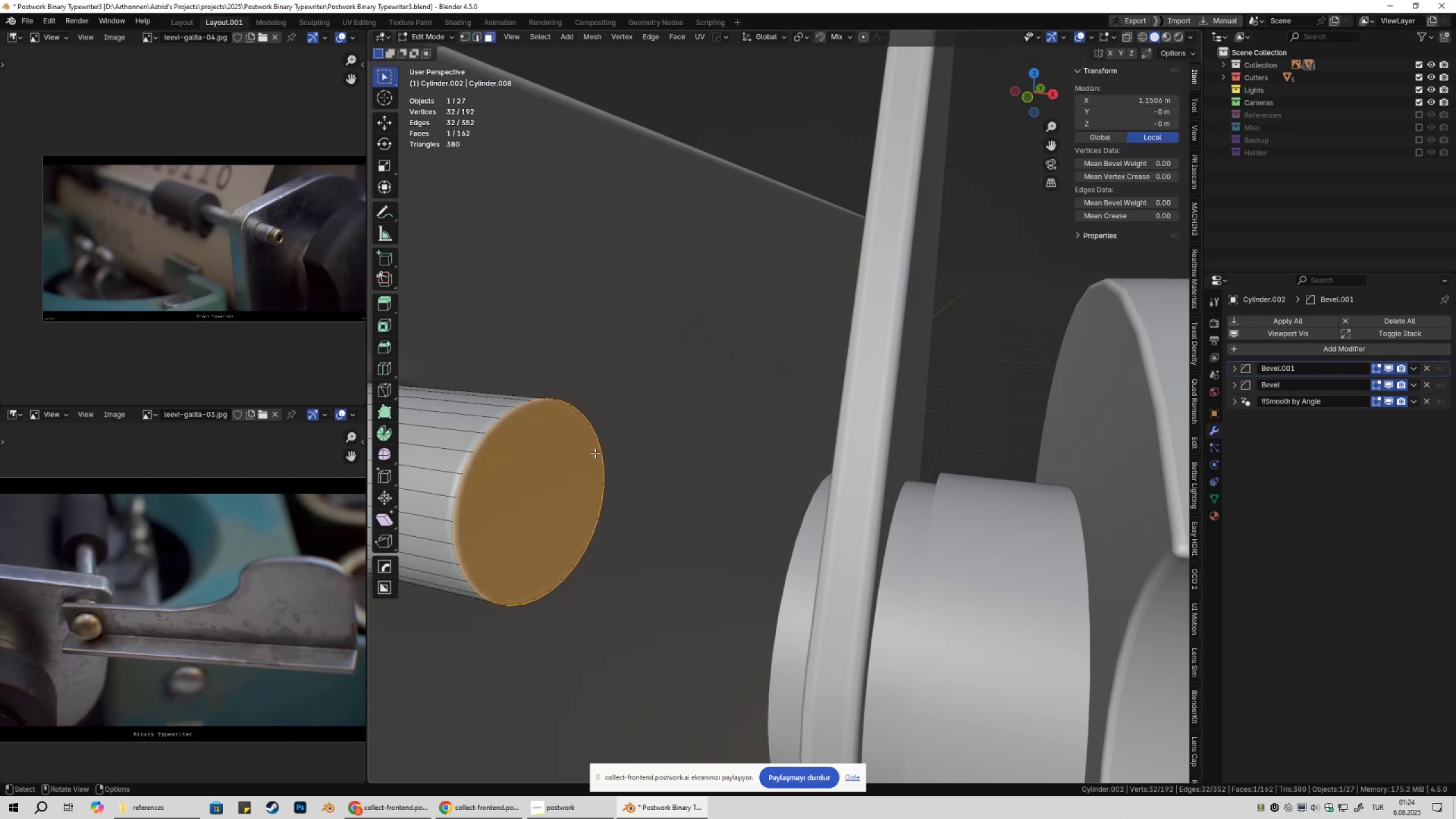 
scroll: coordinate [599, 454], scroll_direction: down, amount: 1.0
 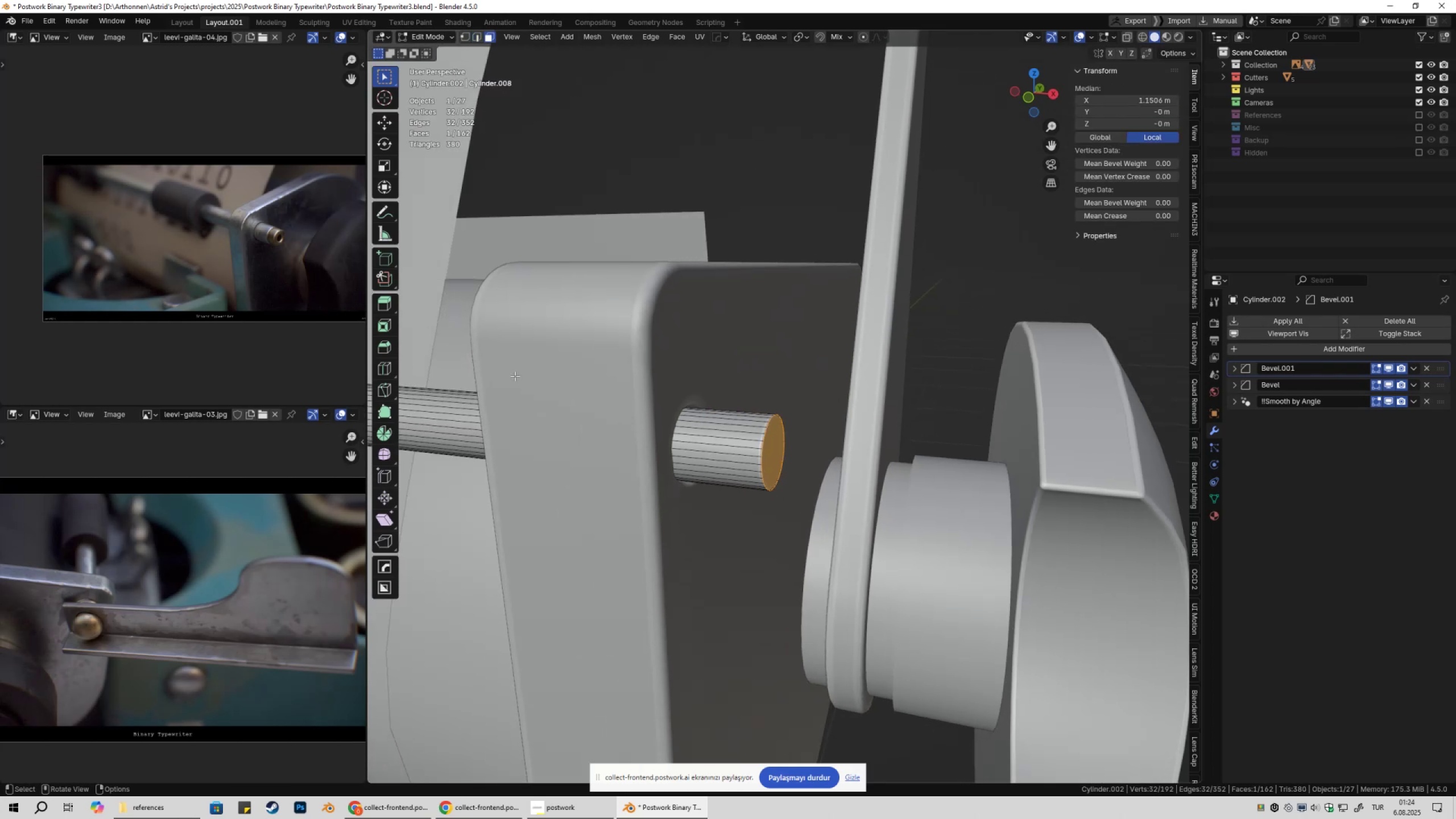 
key(Shift+ShiftLeft)
 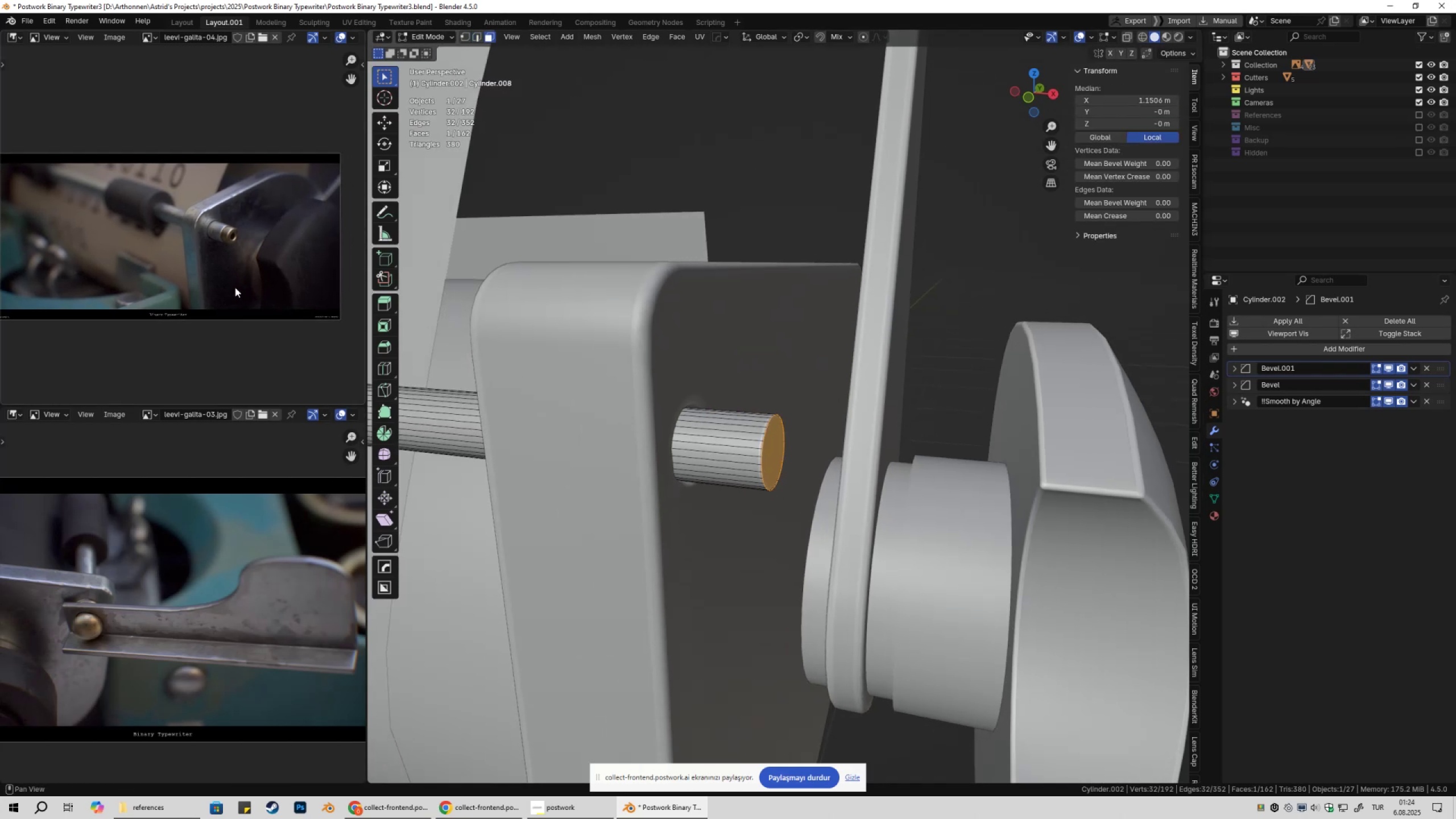 
scroll: coordinate [204, 288], scroll_direction: up, amount: 6.0
 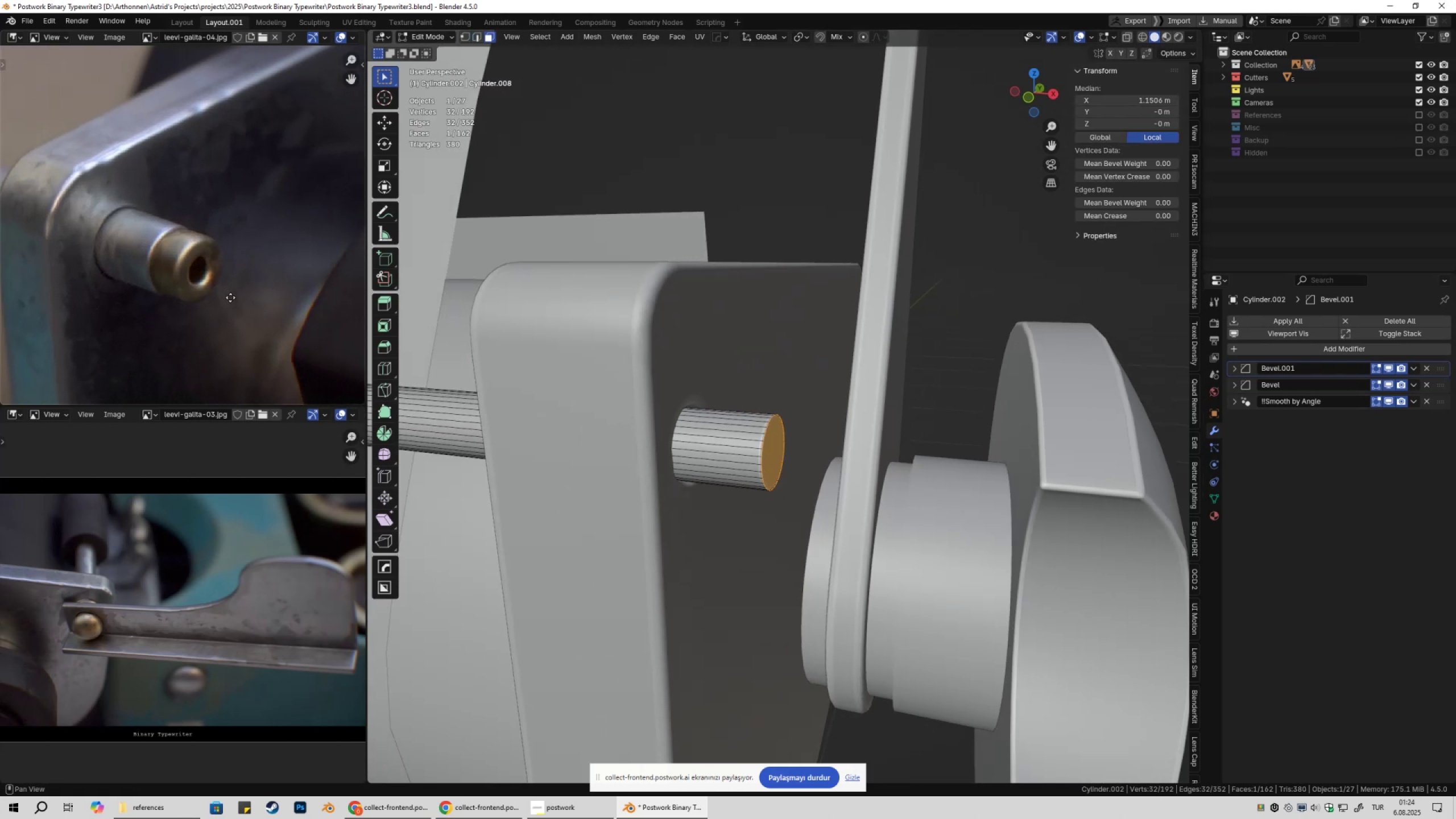 
key(Shift+ShiftLeft)
 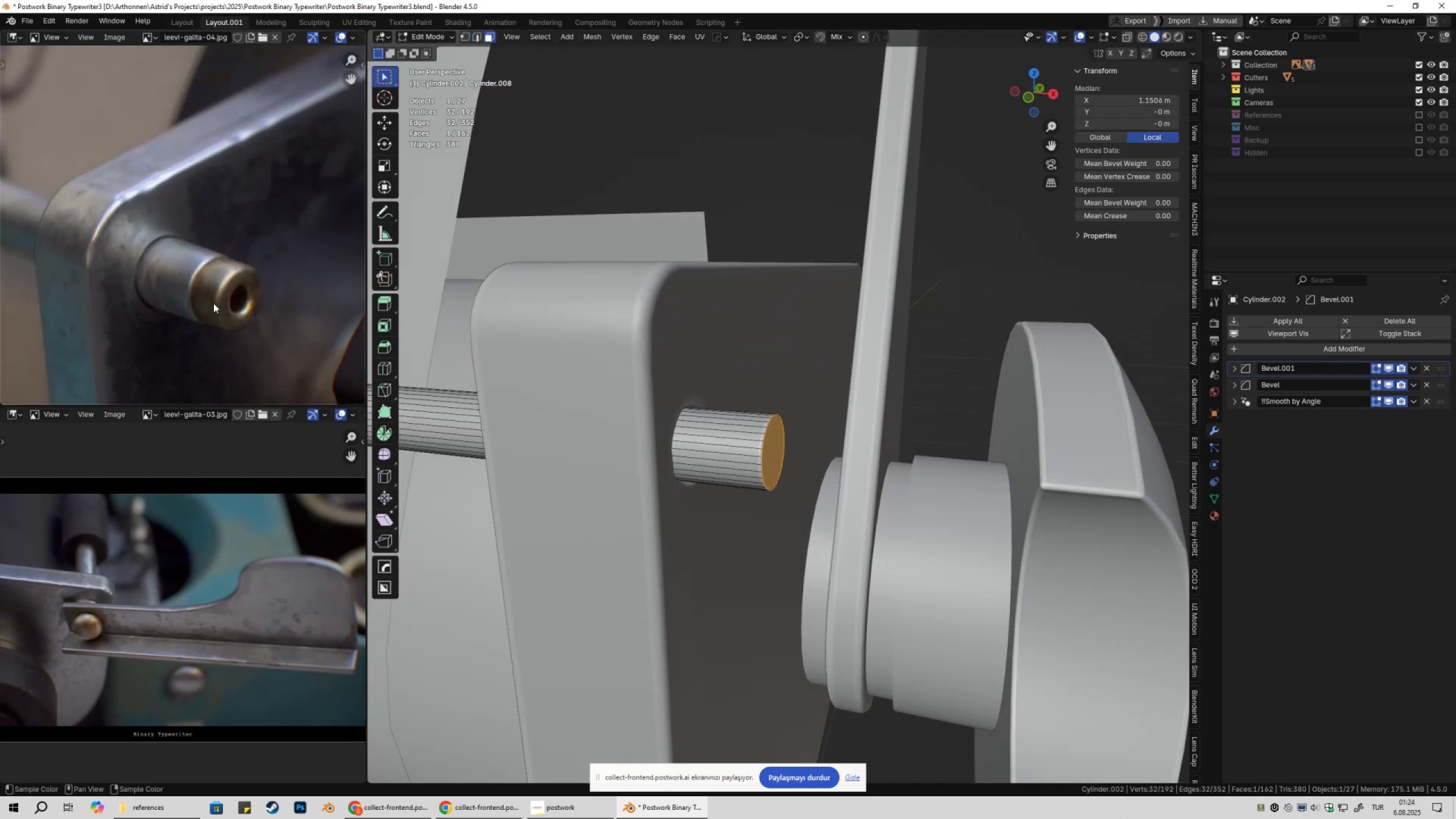 
hold_key(key=ShiftLeft, duration=0.37)
 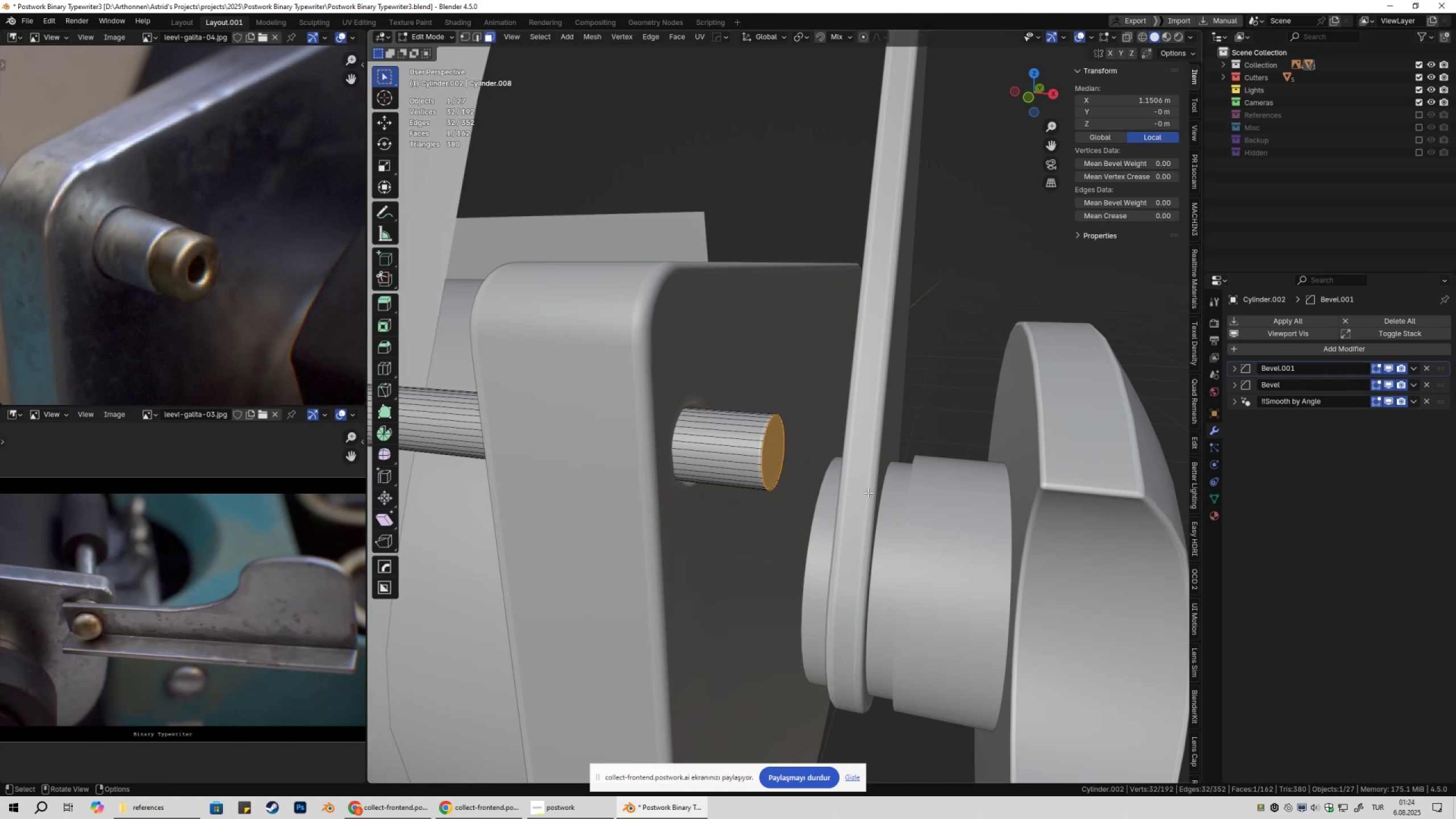 
hold_key(key=ShiftLeft, duration=0.33)
 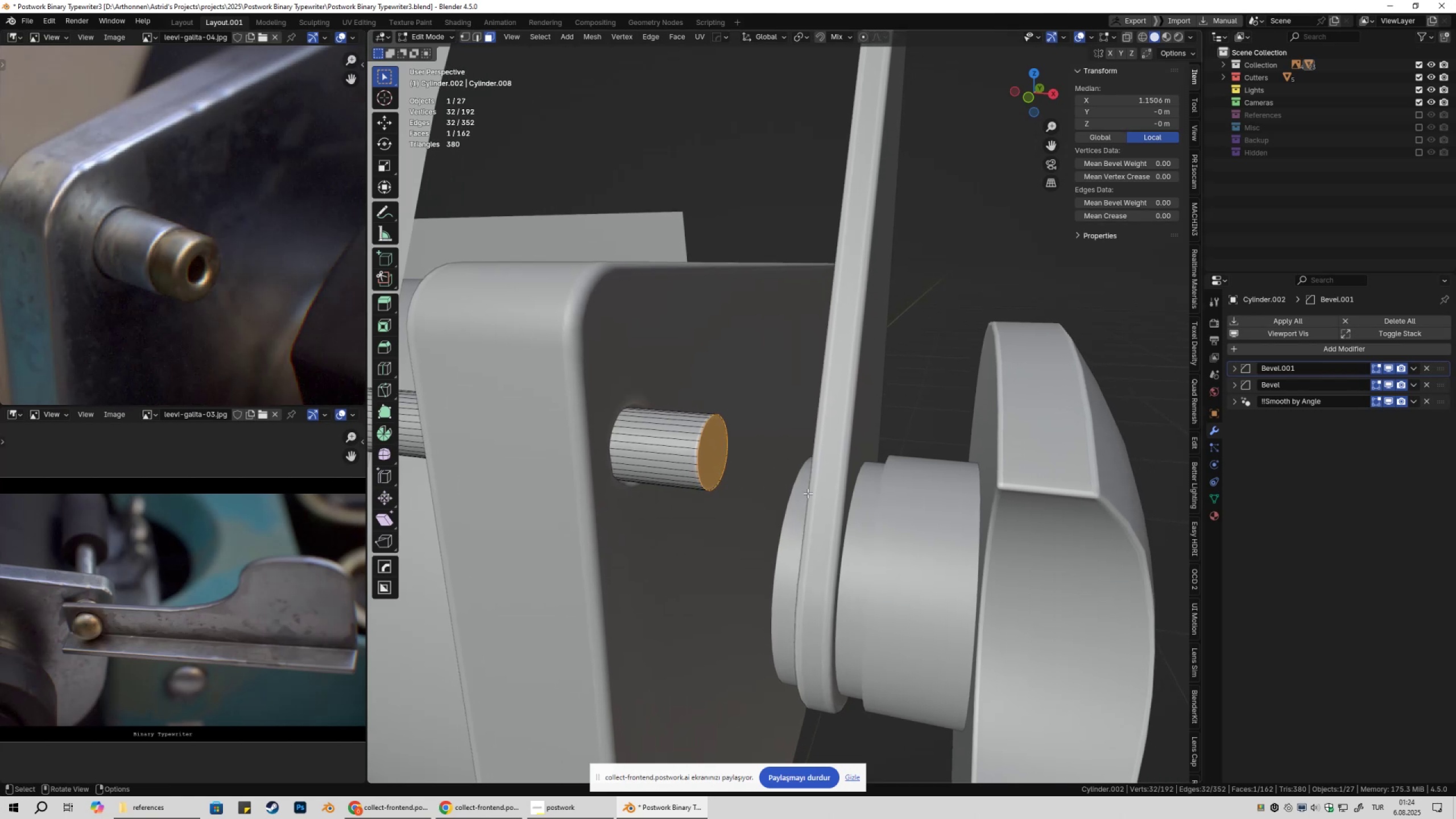 
scroll: coordinate [806, 493], scroll_direction: up, amount: 1.0
 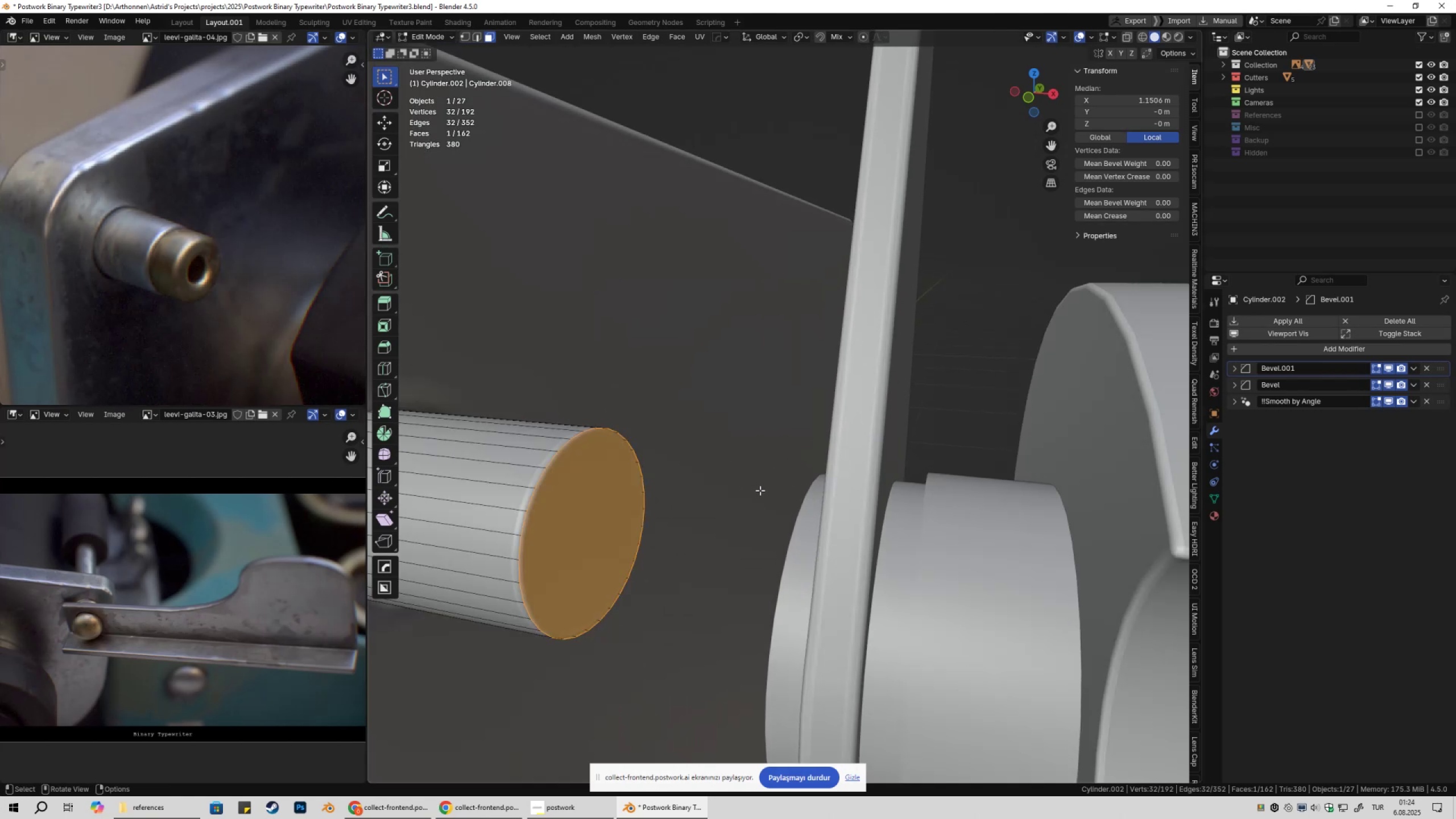 
key(E)
 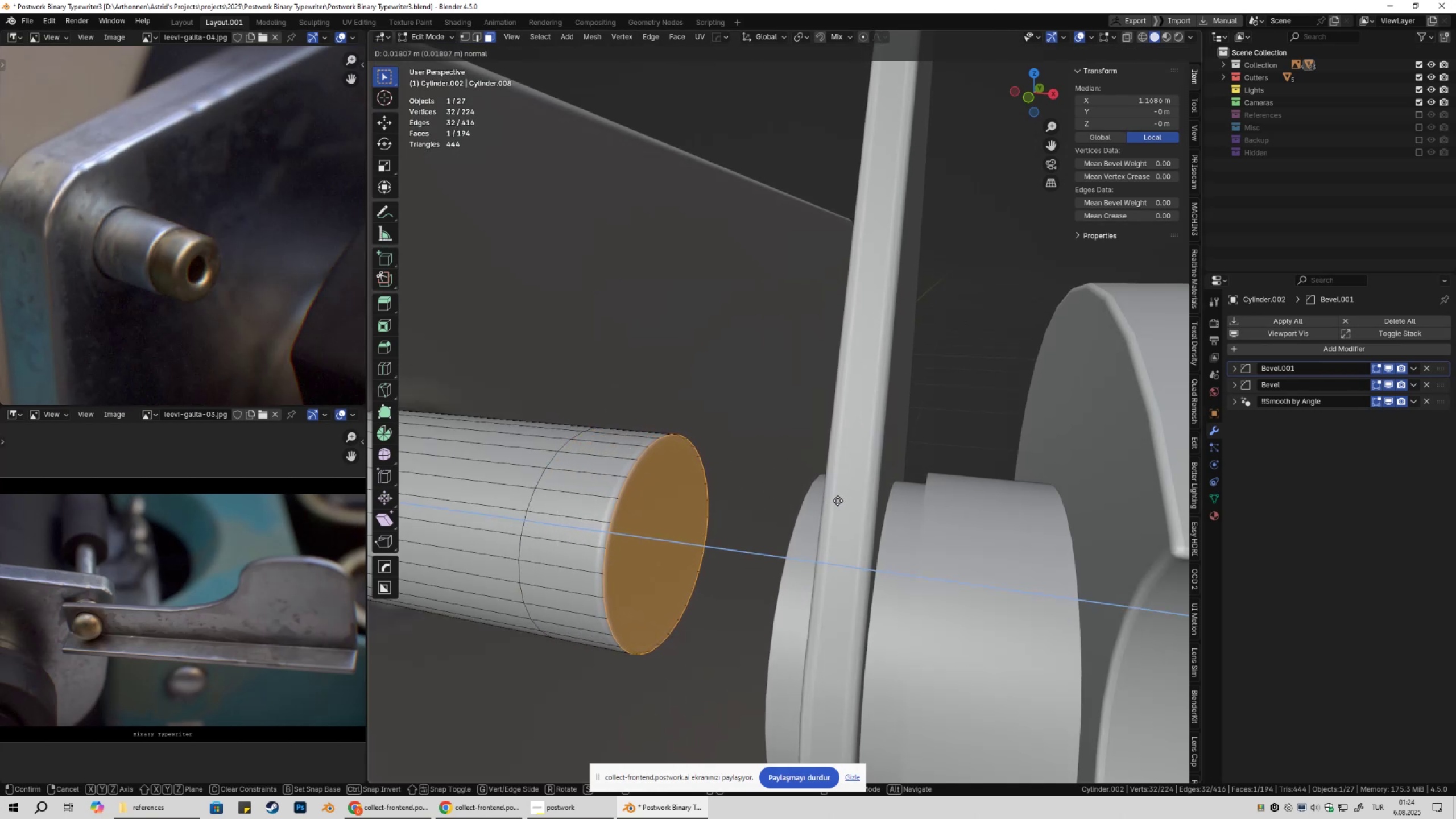 
left_click([838, 500])
 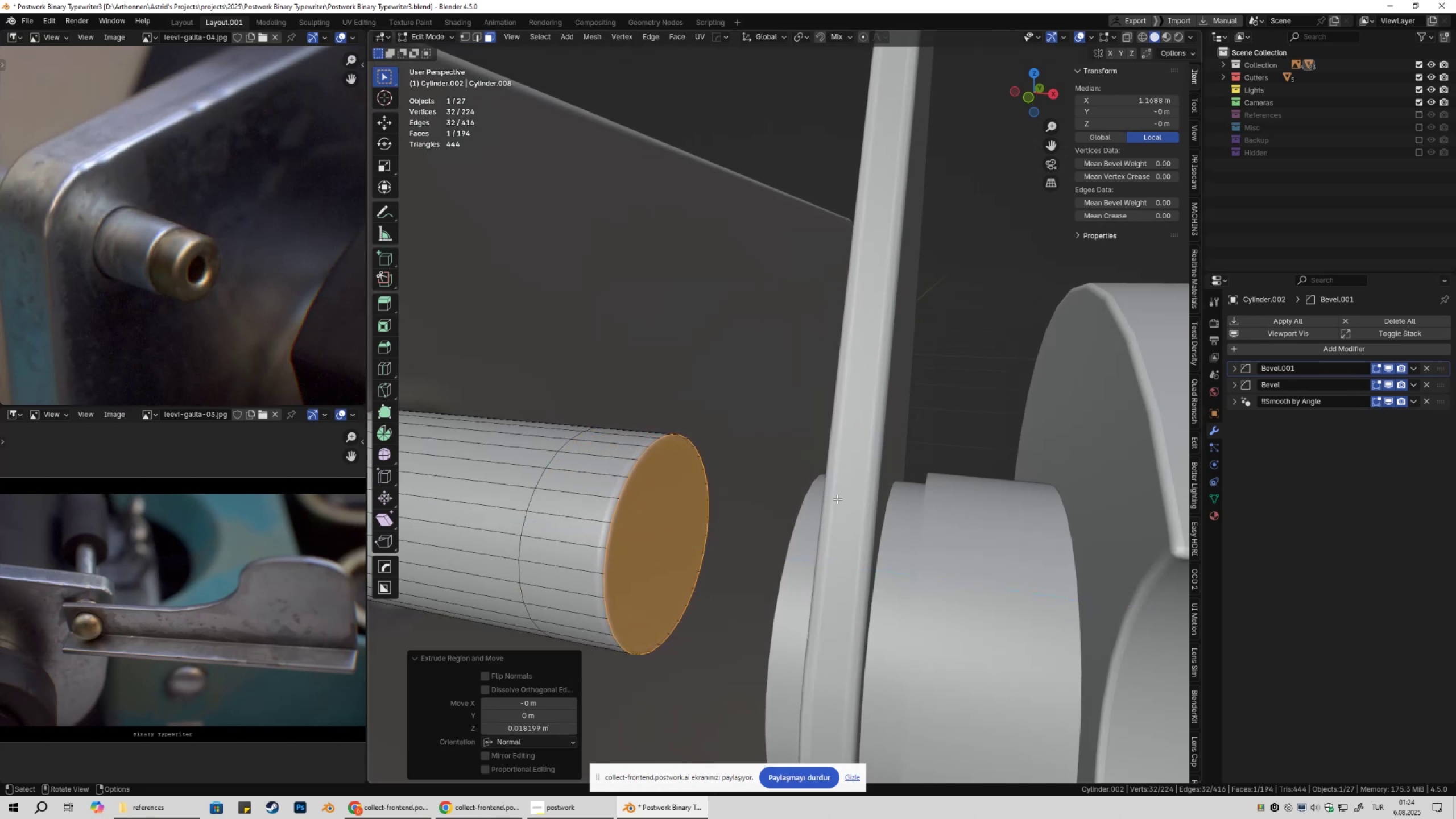 
scroll: coordinate [686, 495], scroll_direction: none, amount: 0.0
 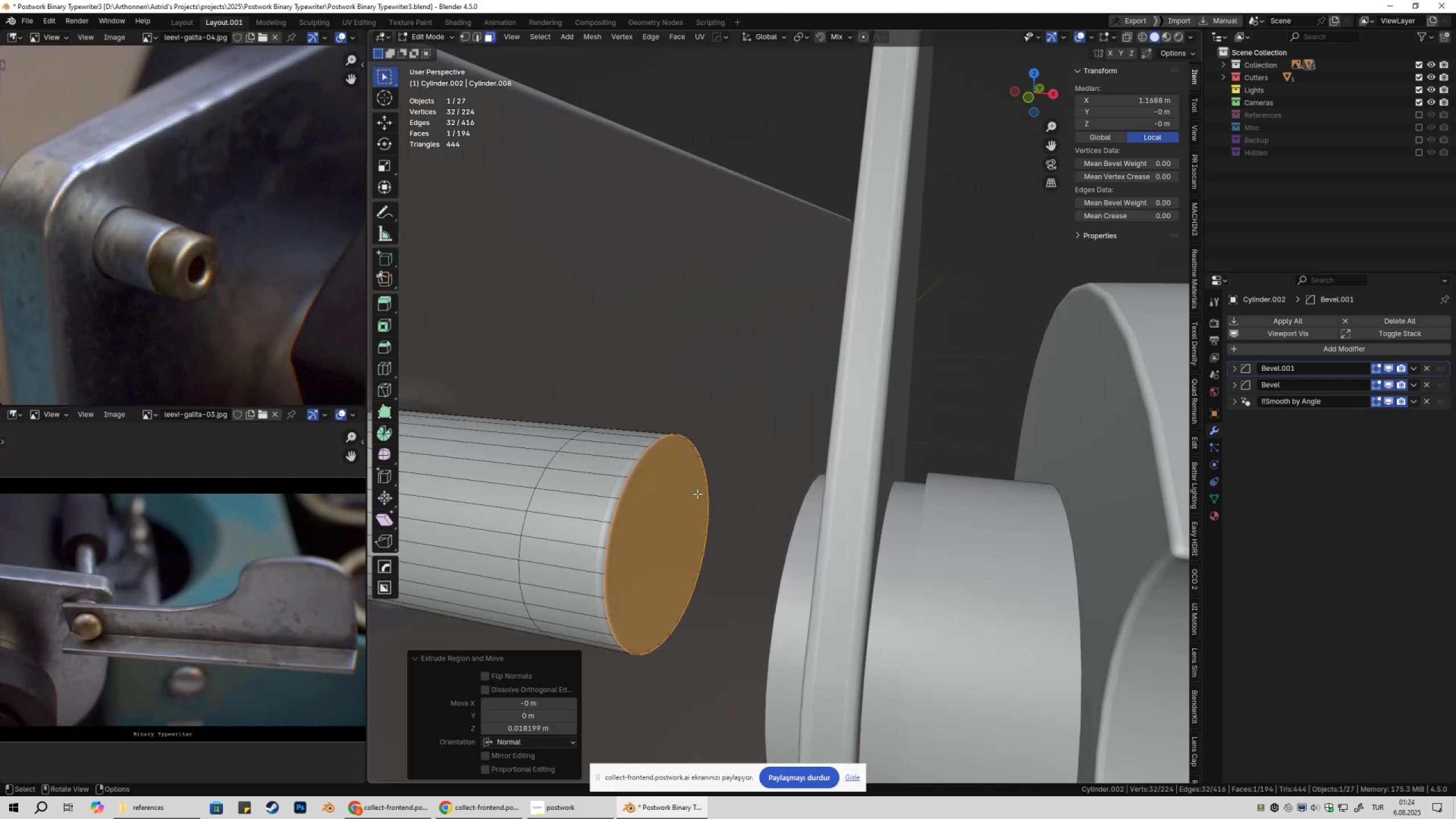 
hold_key(key=ShiftLeft, duration=0.45)
 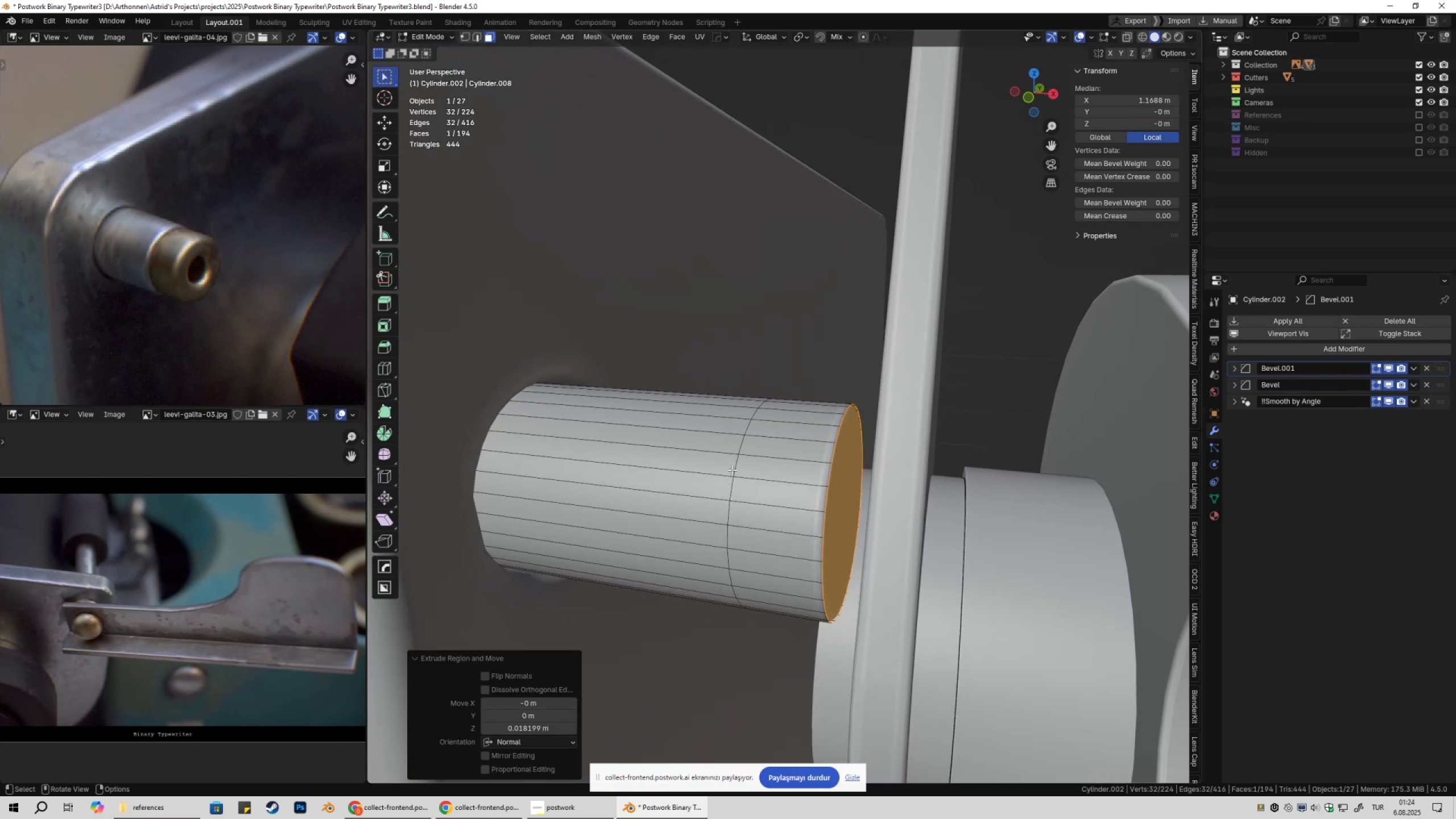 
key(2)
 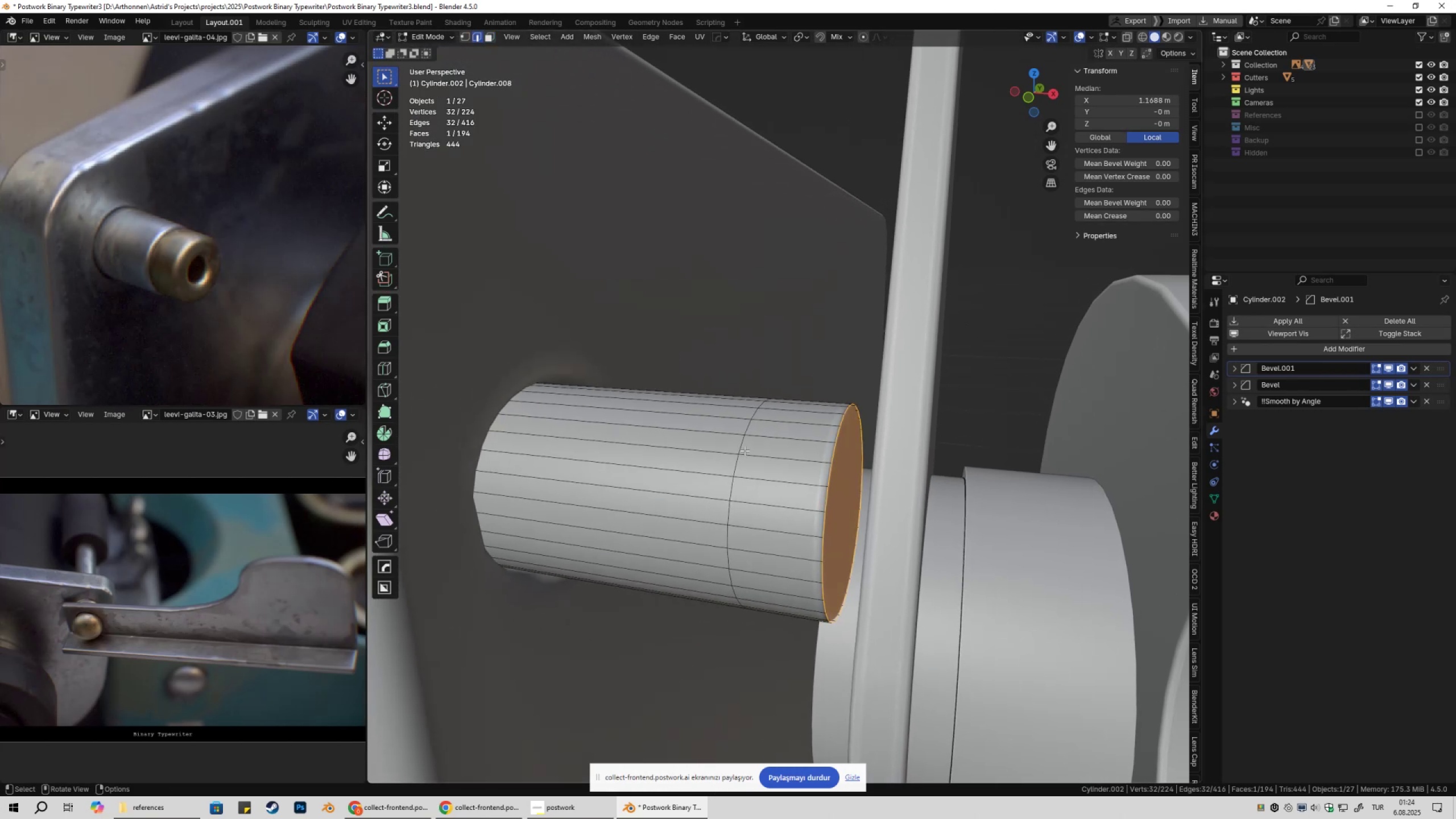 
left_click([744, 450])
 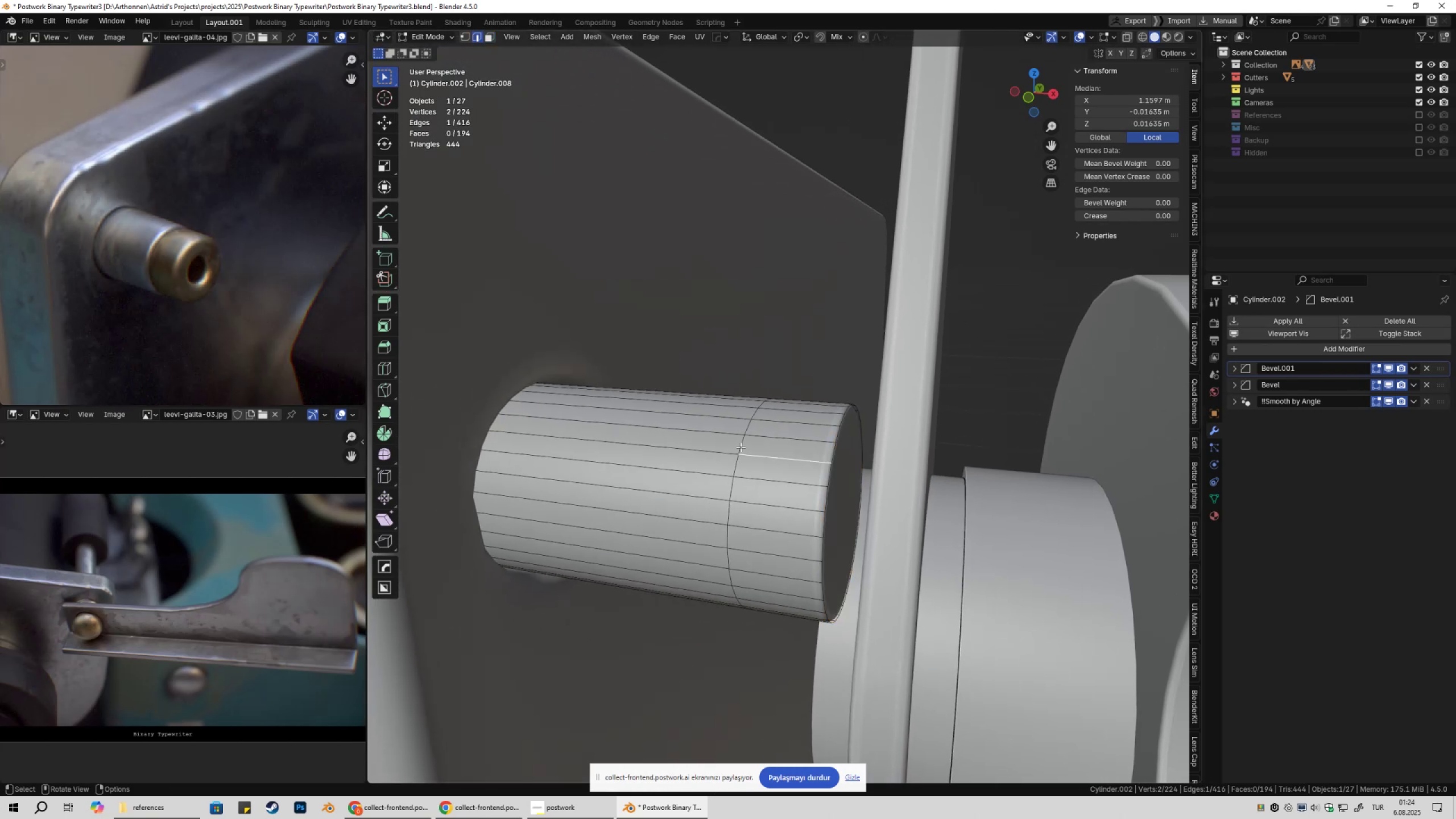 
hold_key(key=AltLeft, duration=0.35)
double_click([739, 446])
 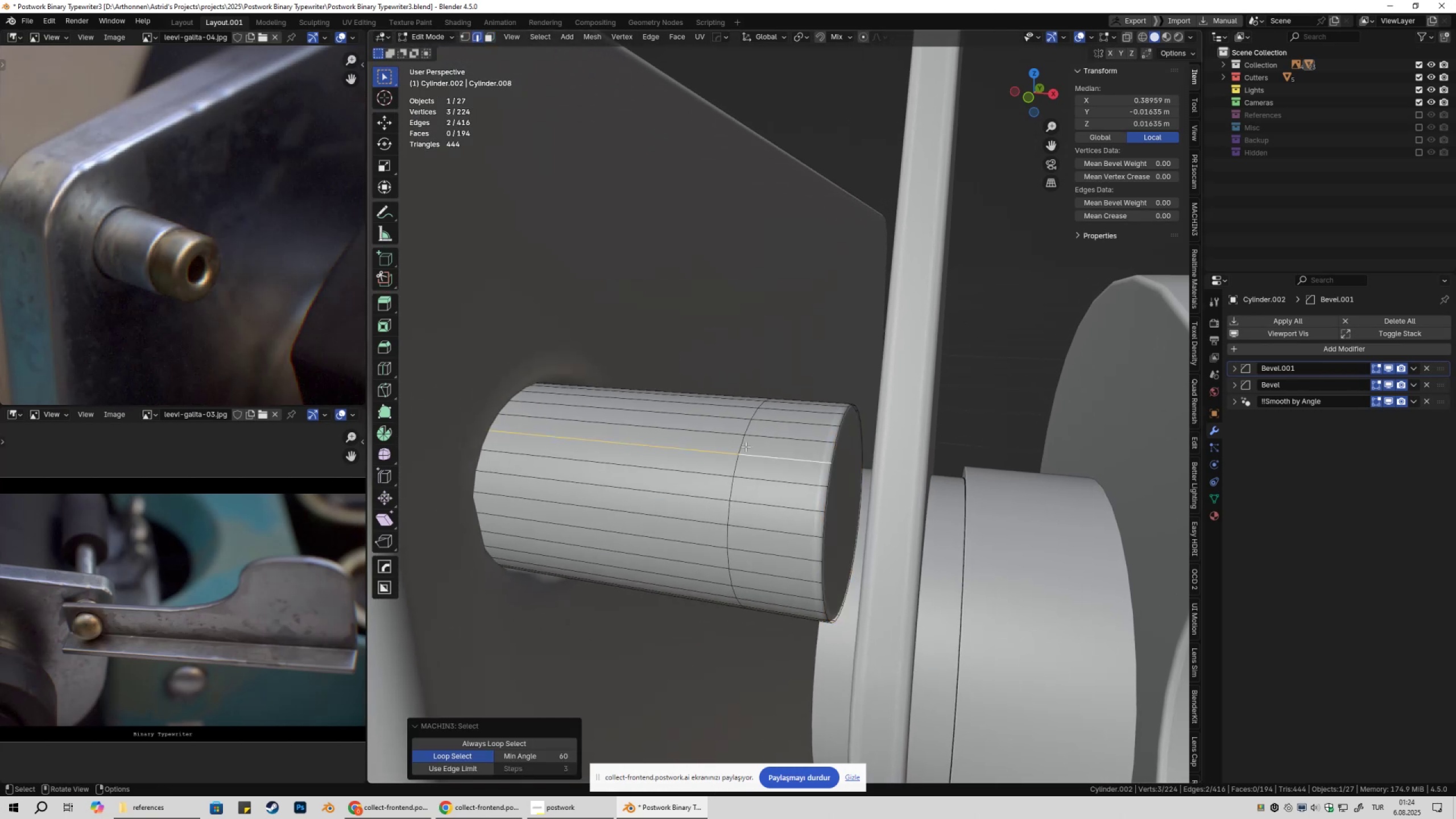 
triple_click([746, 446])
 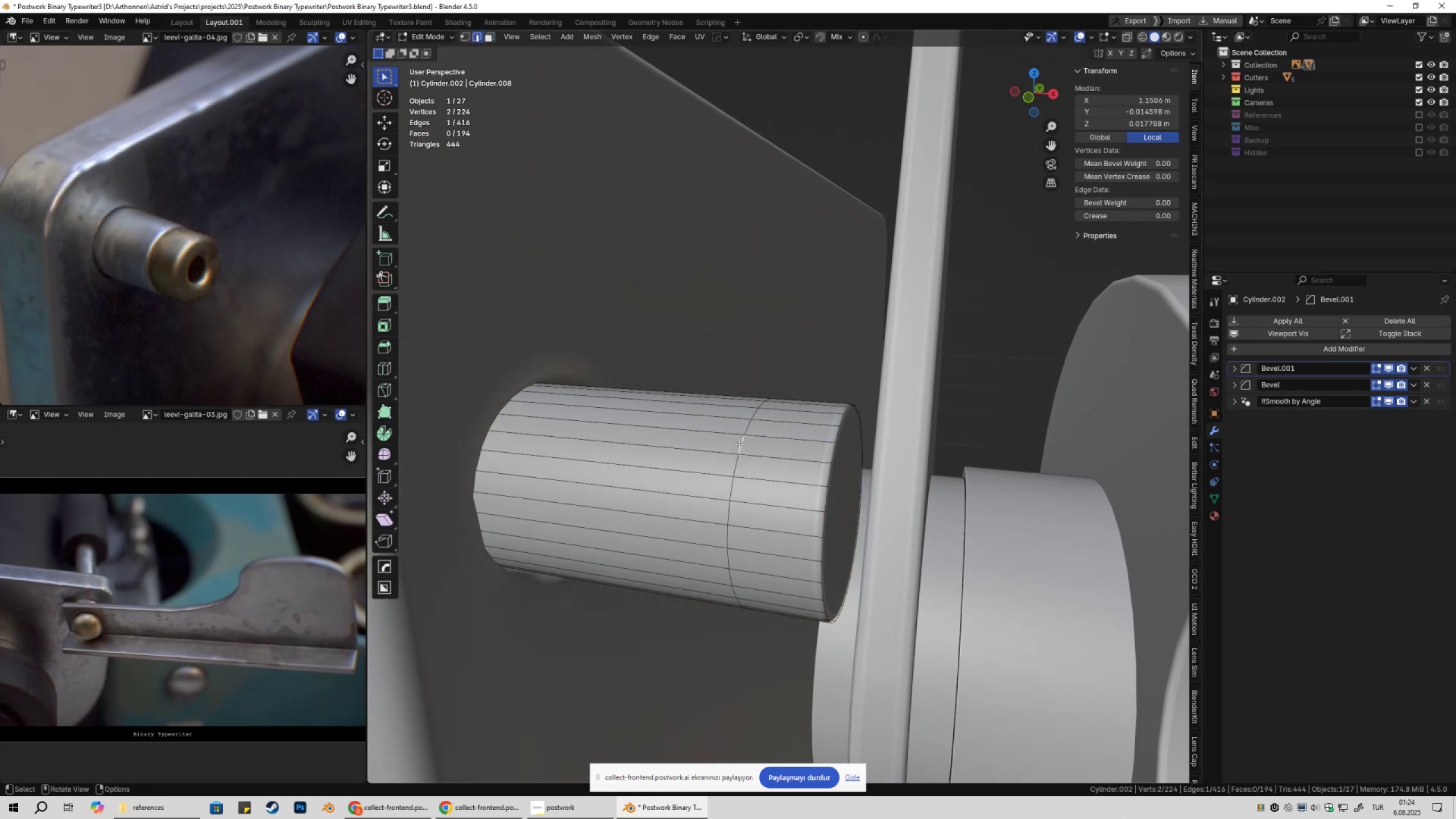 
hold_key(key=AltLeft, duration=0.39)
triple_click([737, 442])
 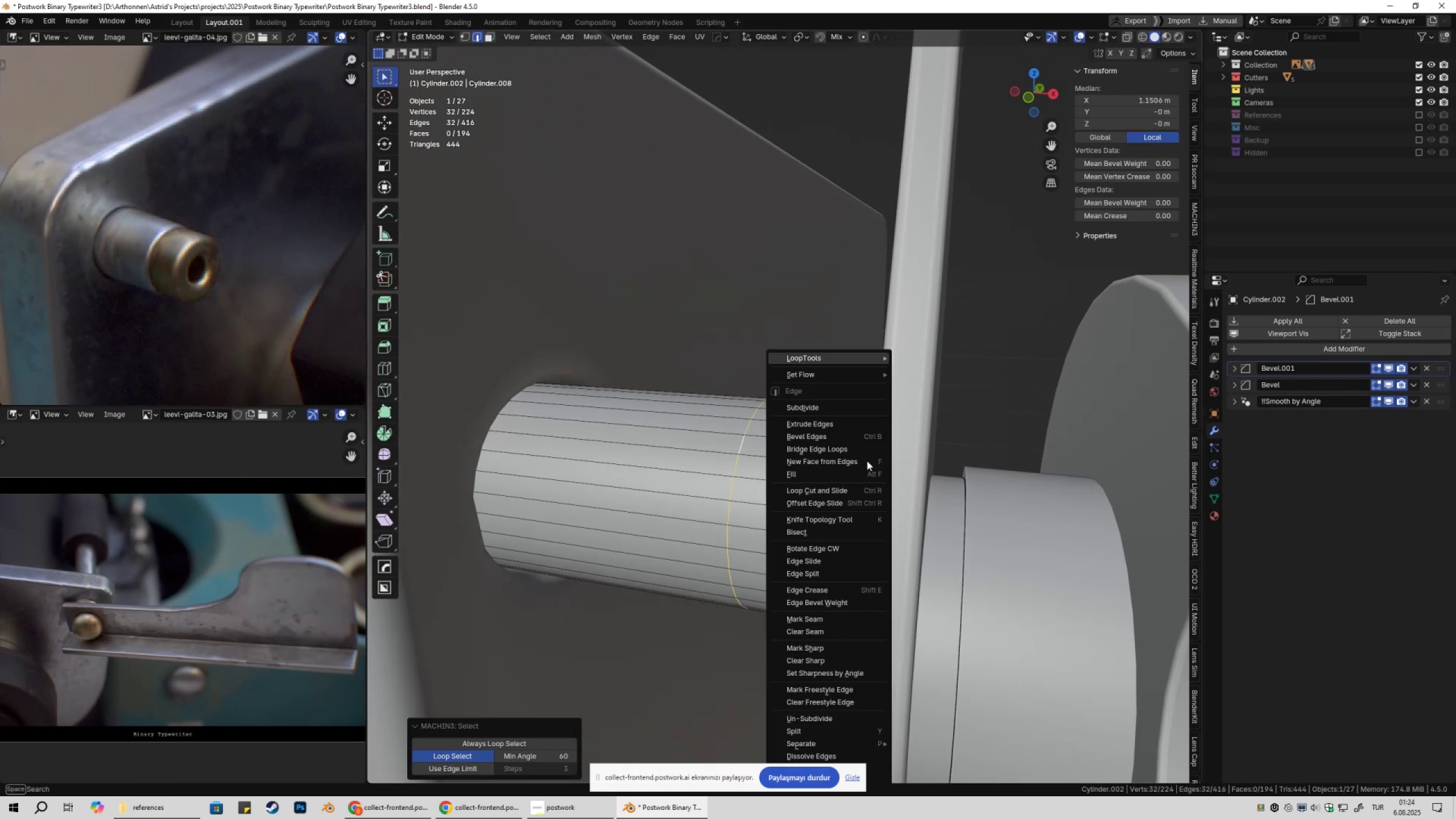 
right_click([867, 461])
 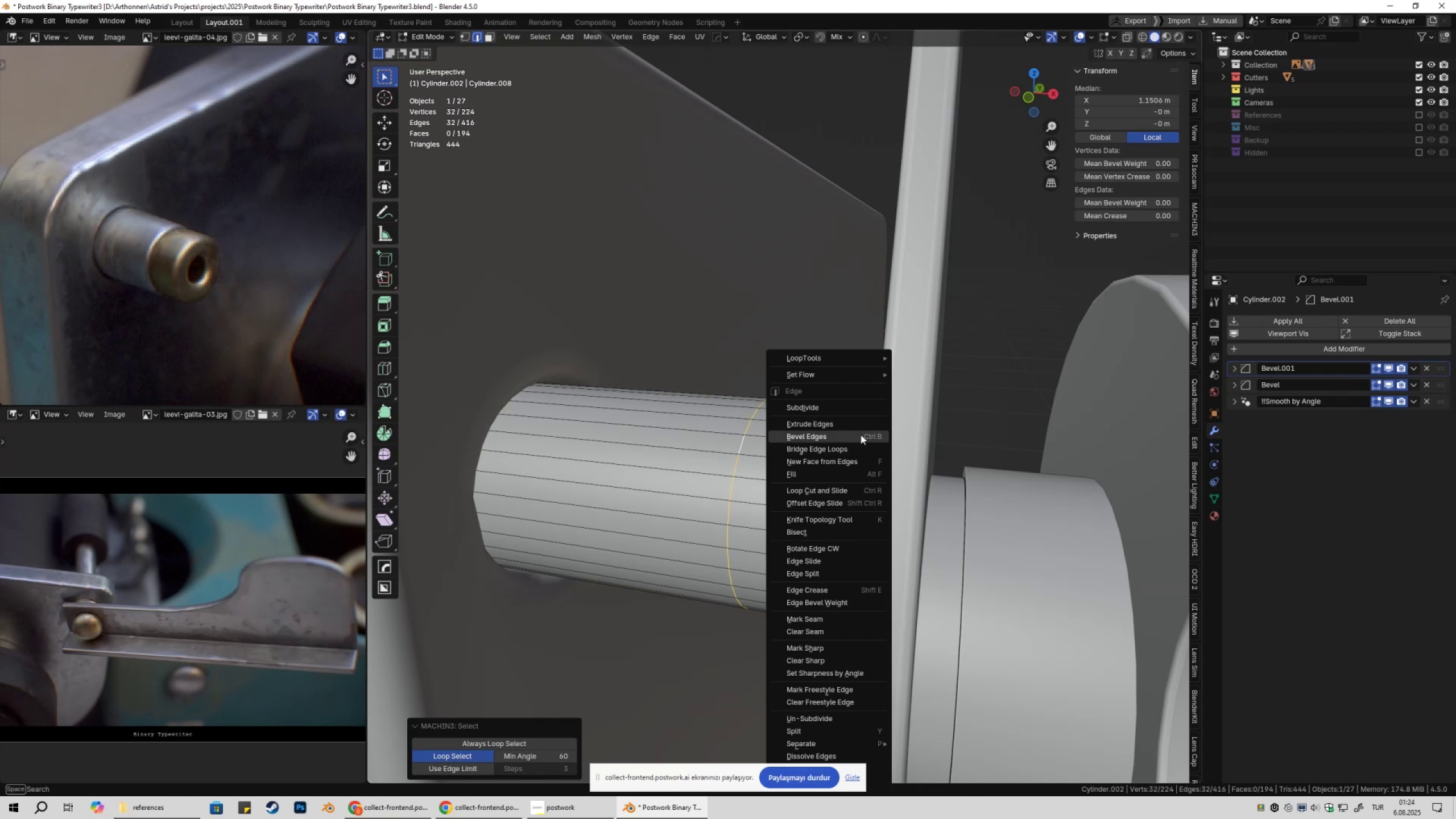 
left_click([861, 435])
 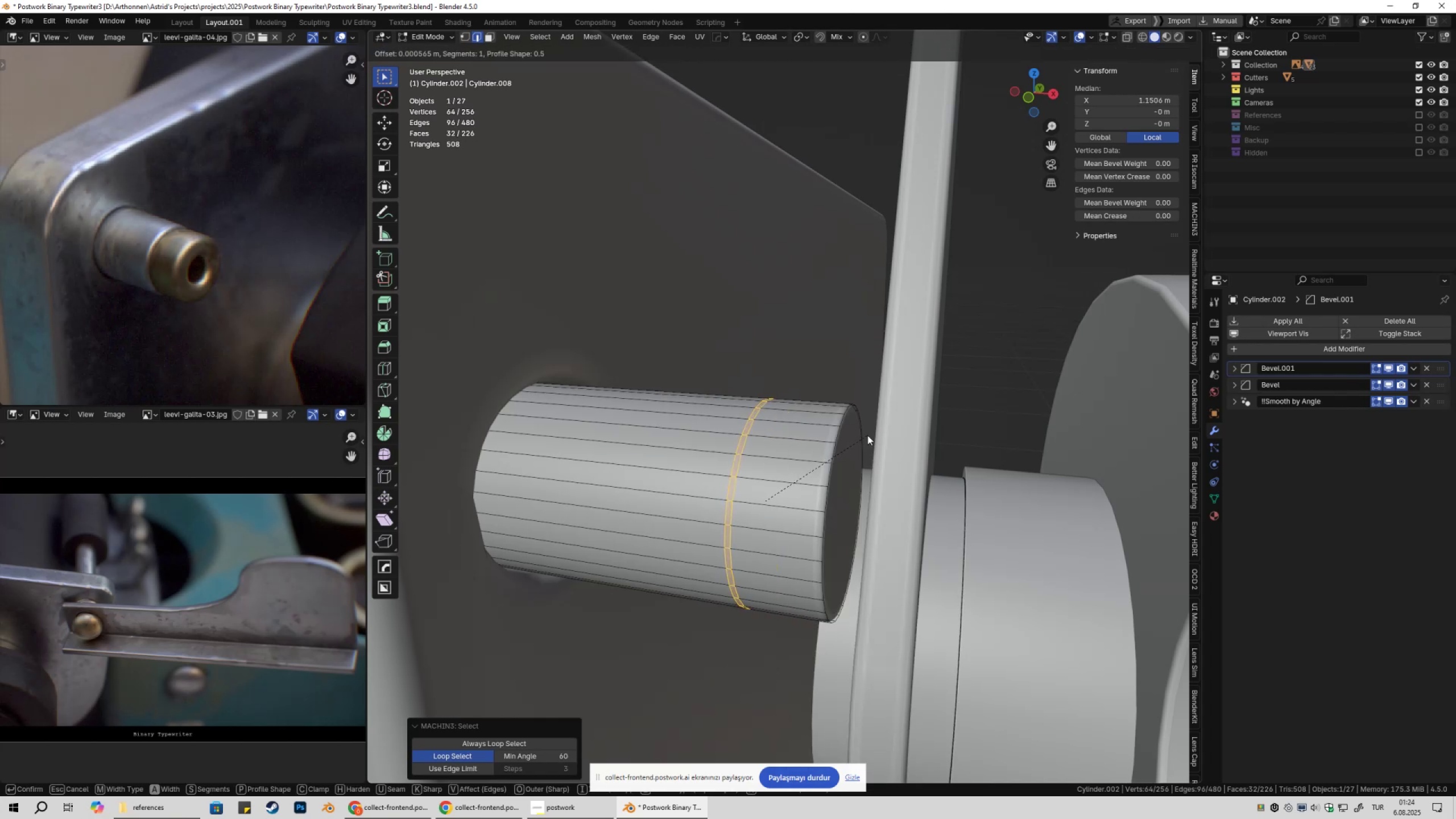 
hold_key(key=ShiftLeft, duration=0.97)
left_click([869, 435])
 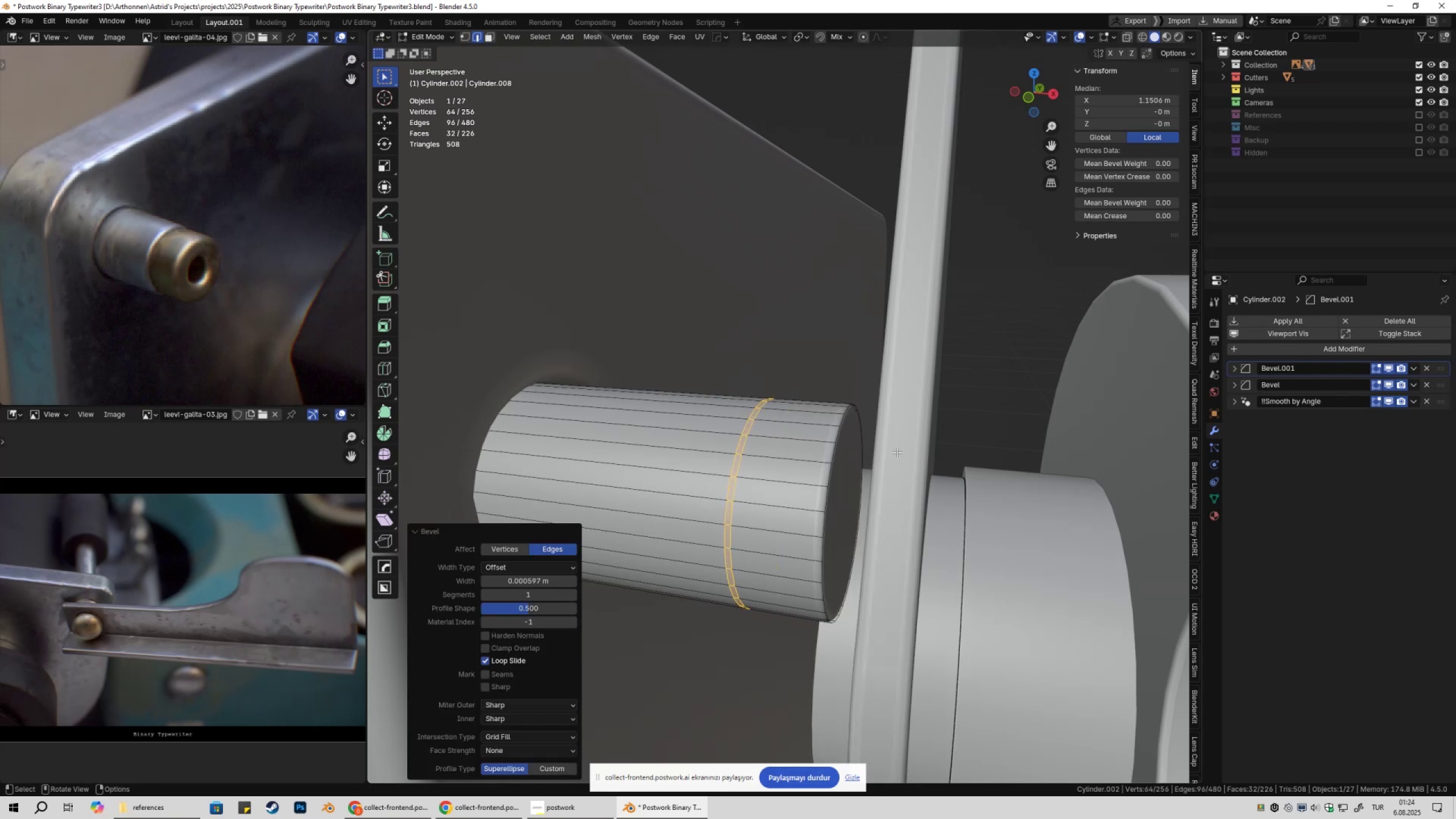 
key(Alt+E)
 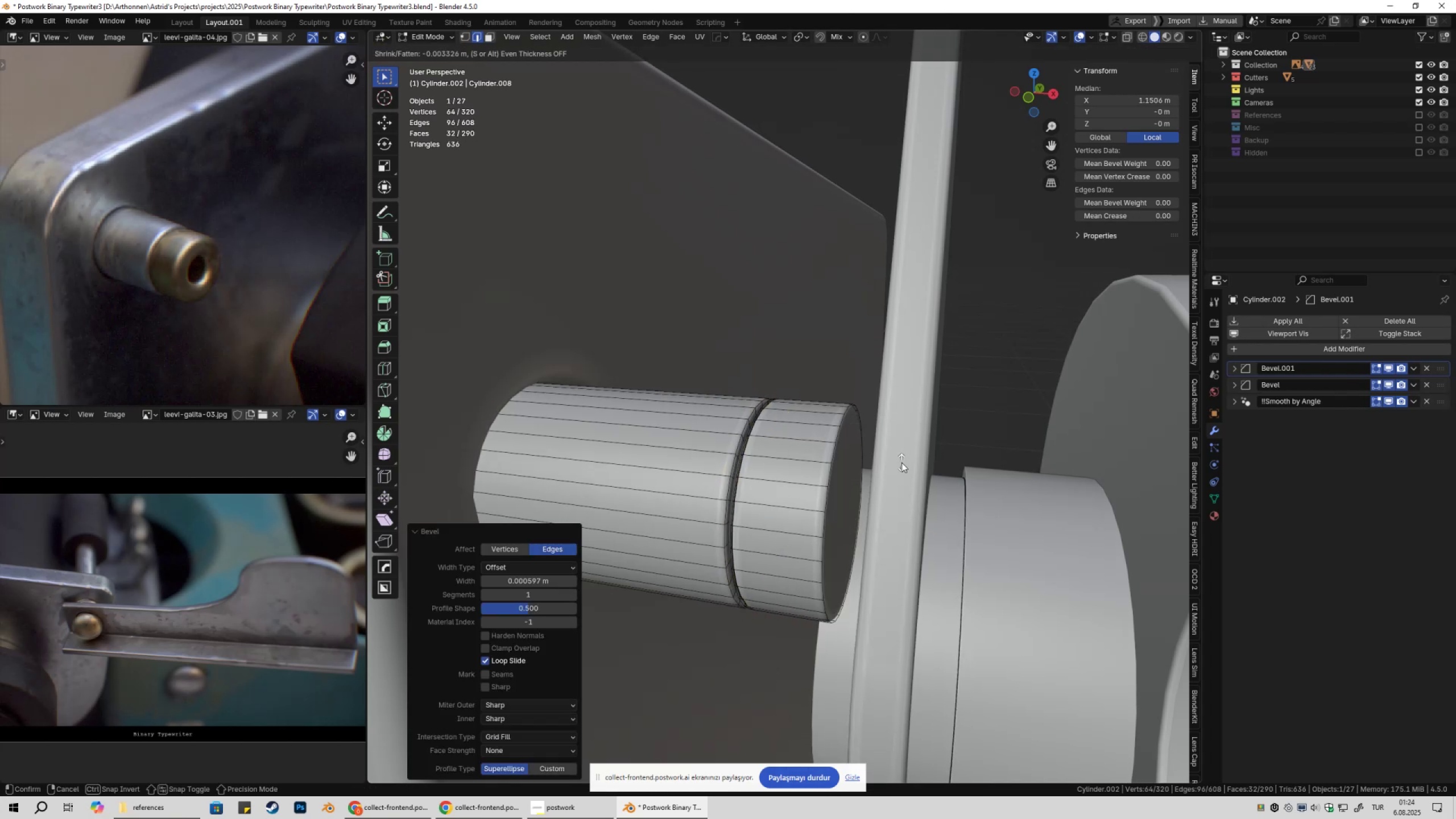 
left_click([901, 462])
 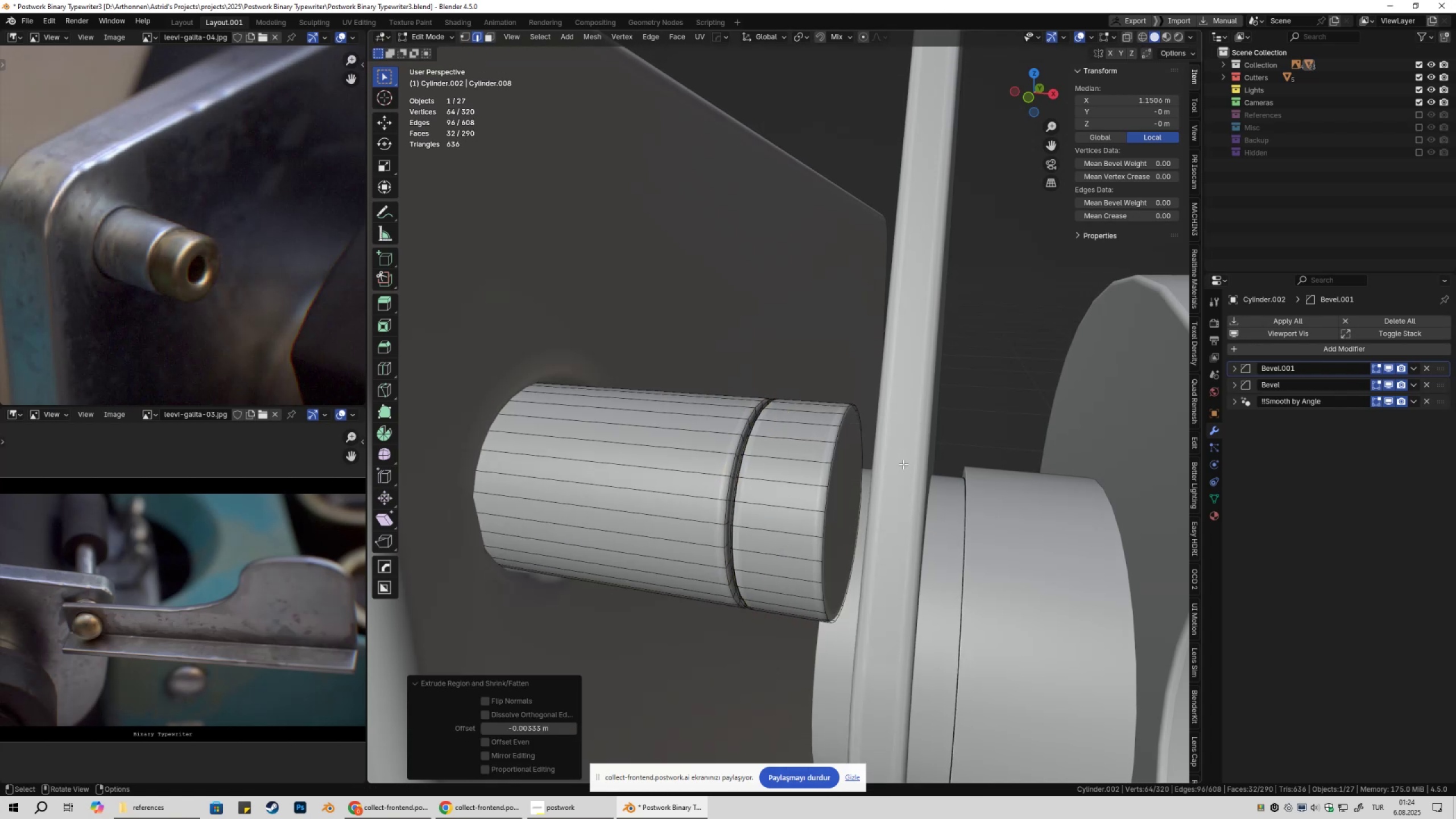 
scroll: coordinate [904, 466], scroll_direction: down, amount: 2.0
 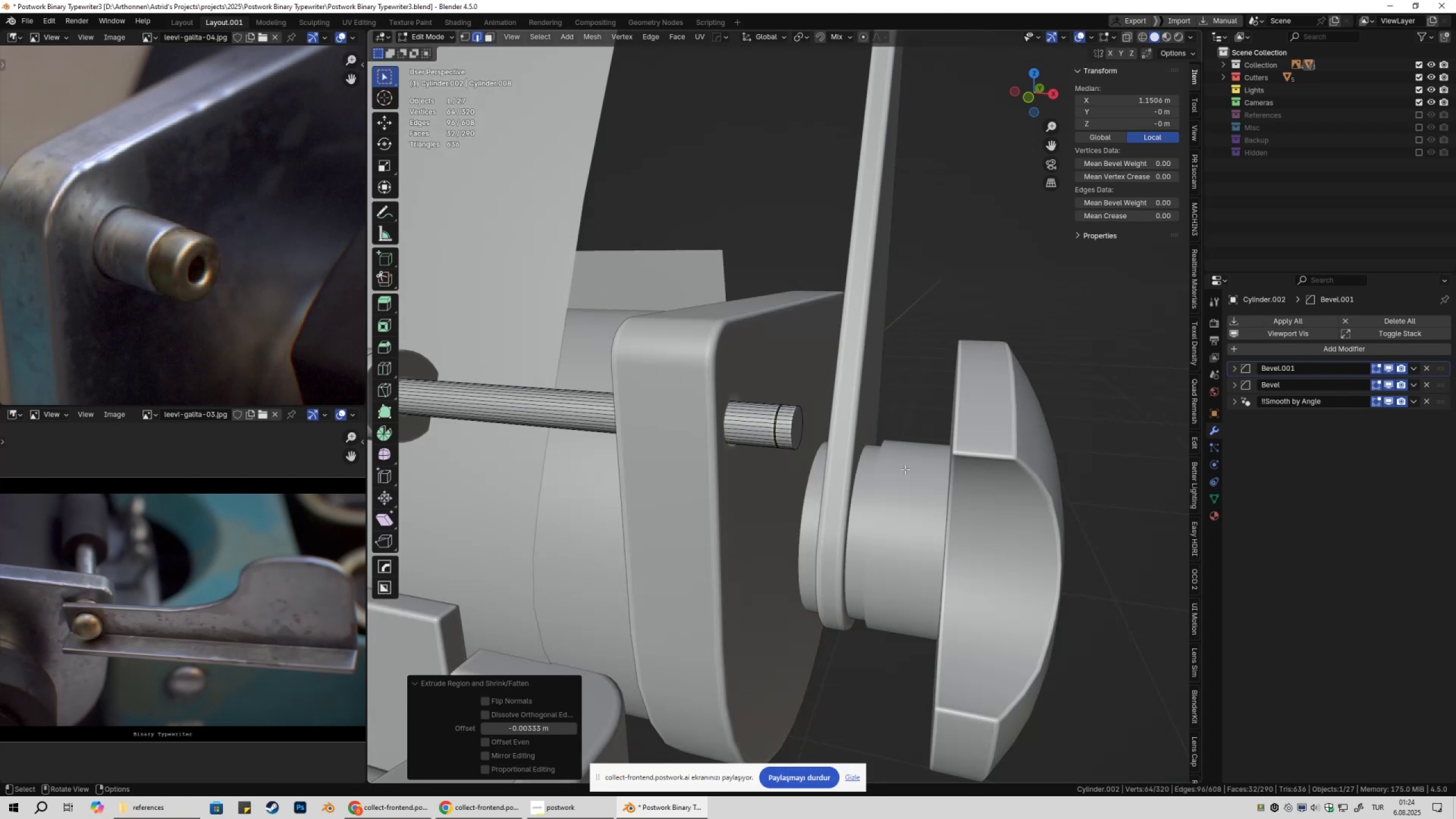 
key(Tab)
 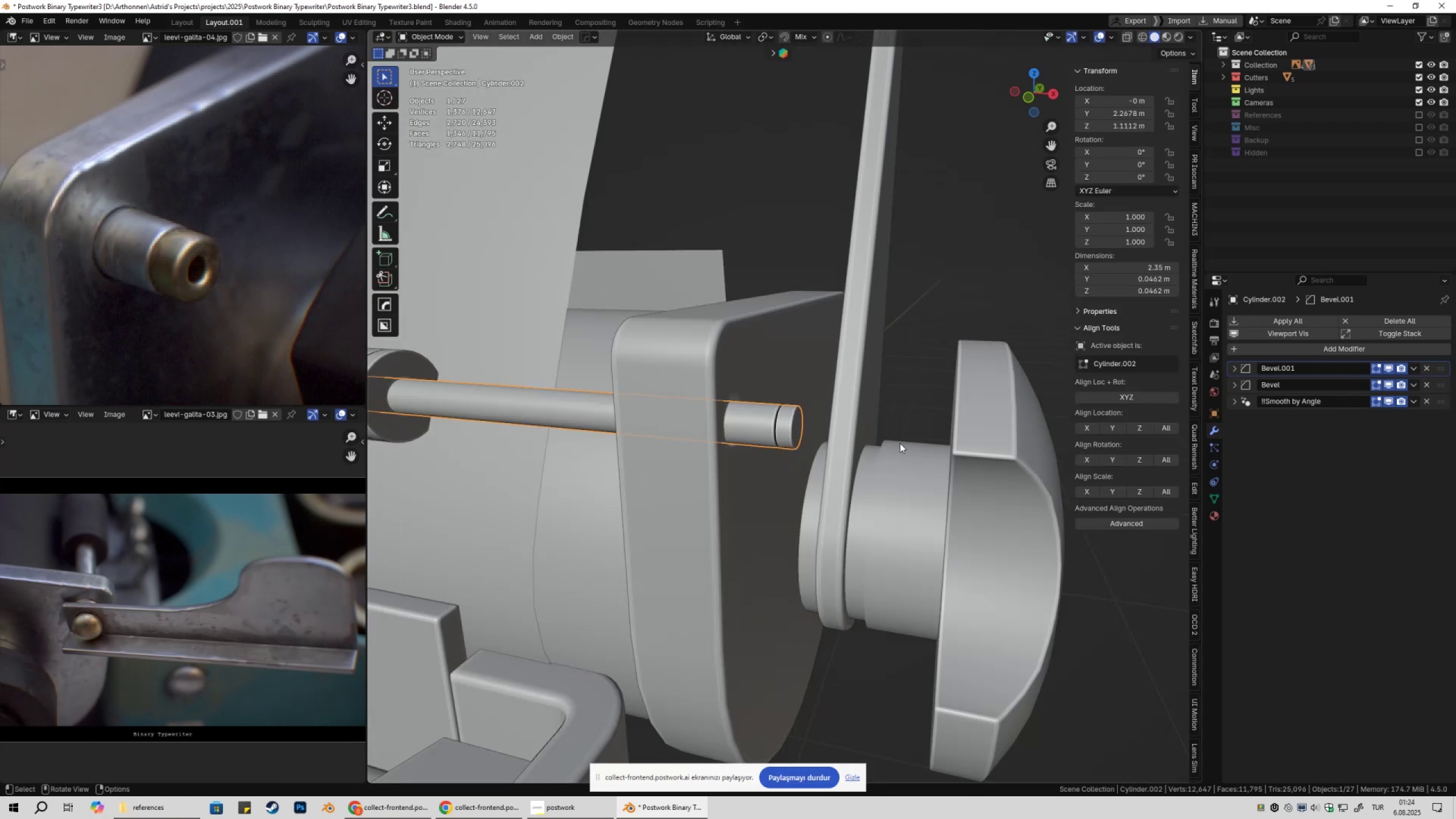 
left_click([900, 443])
 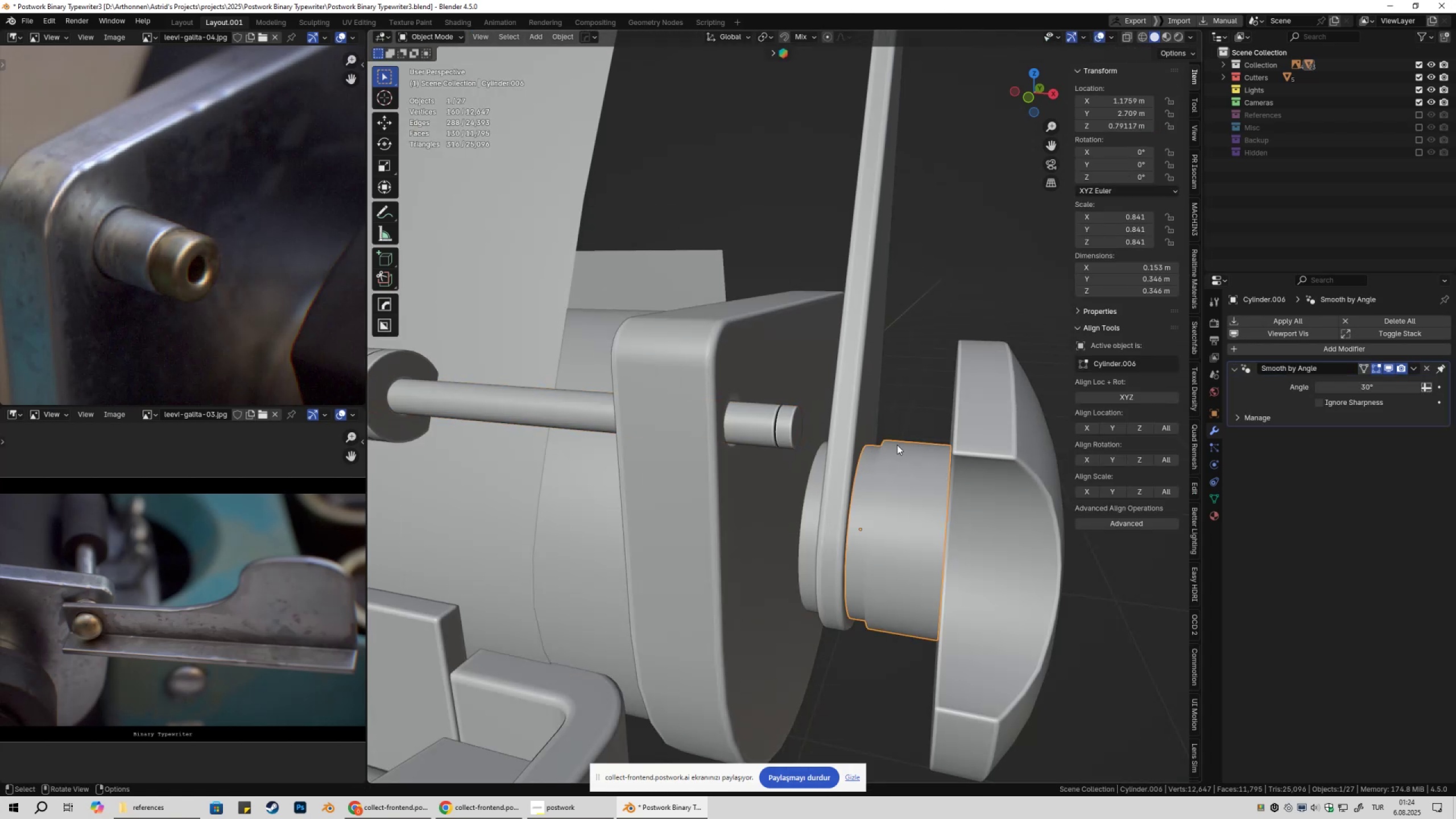 
scroll: coordinate [884, 454], scroll_direction: up, amount: 3.0
 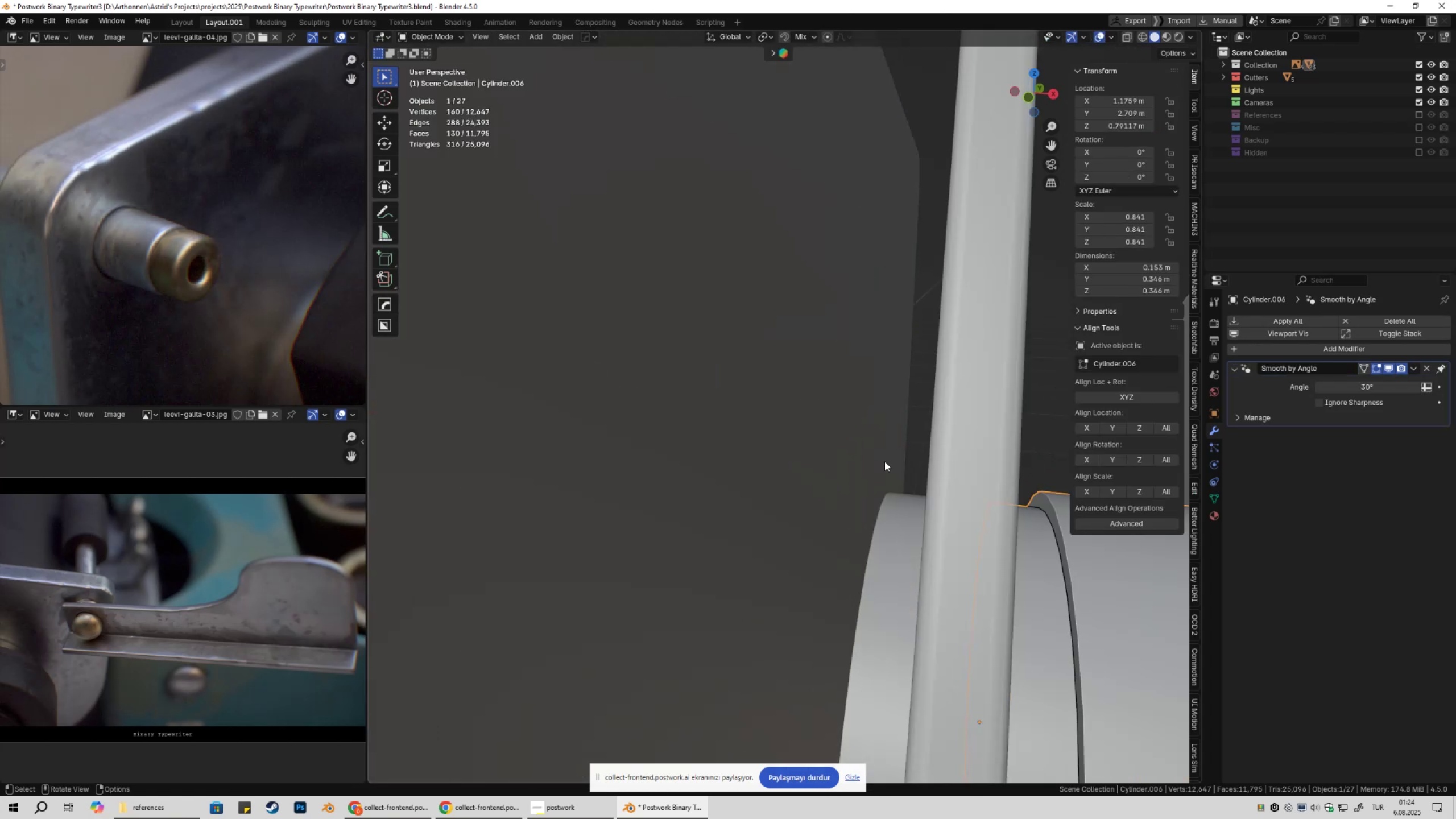 
scroll: coordinate [884, 473], scroll_direction: down, amount: 2.0
 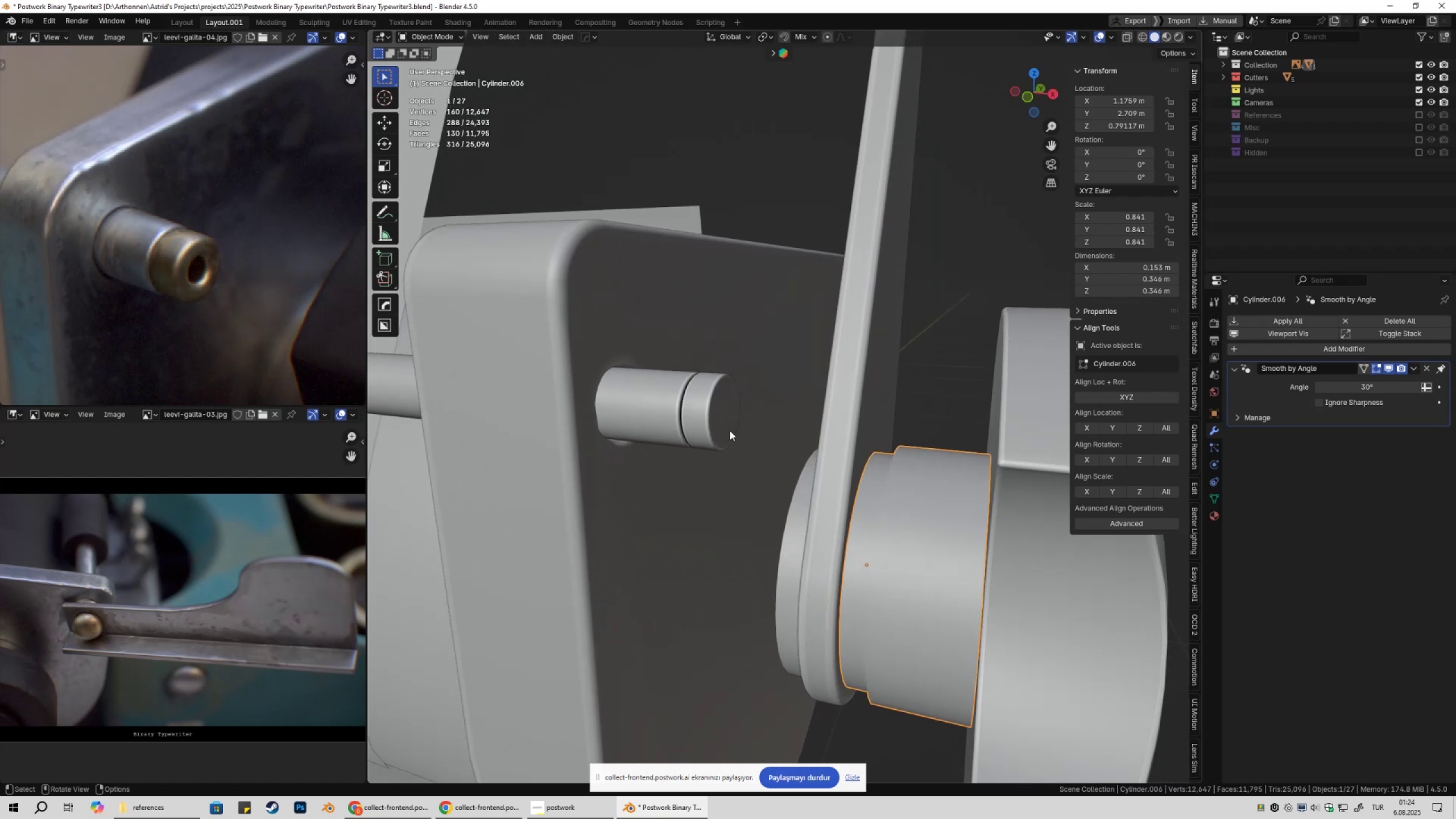 
left_click([730, 431])
 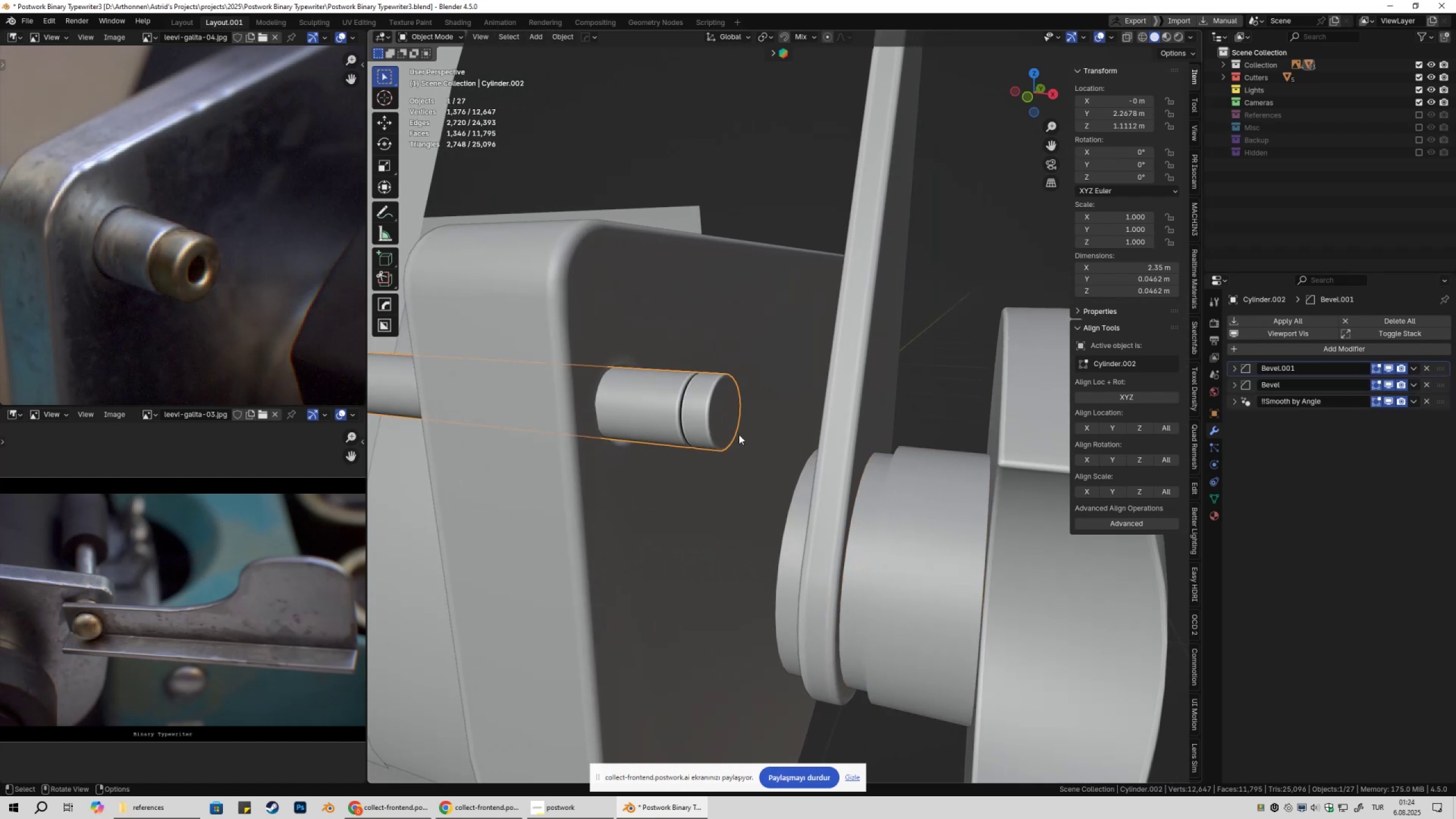 
scroll: coordinate [739, 435], scroll_direction: up, amount: 1.0
 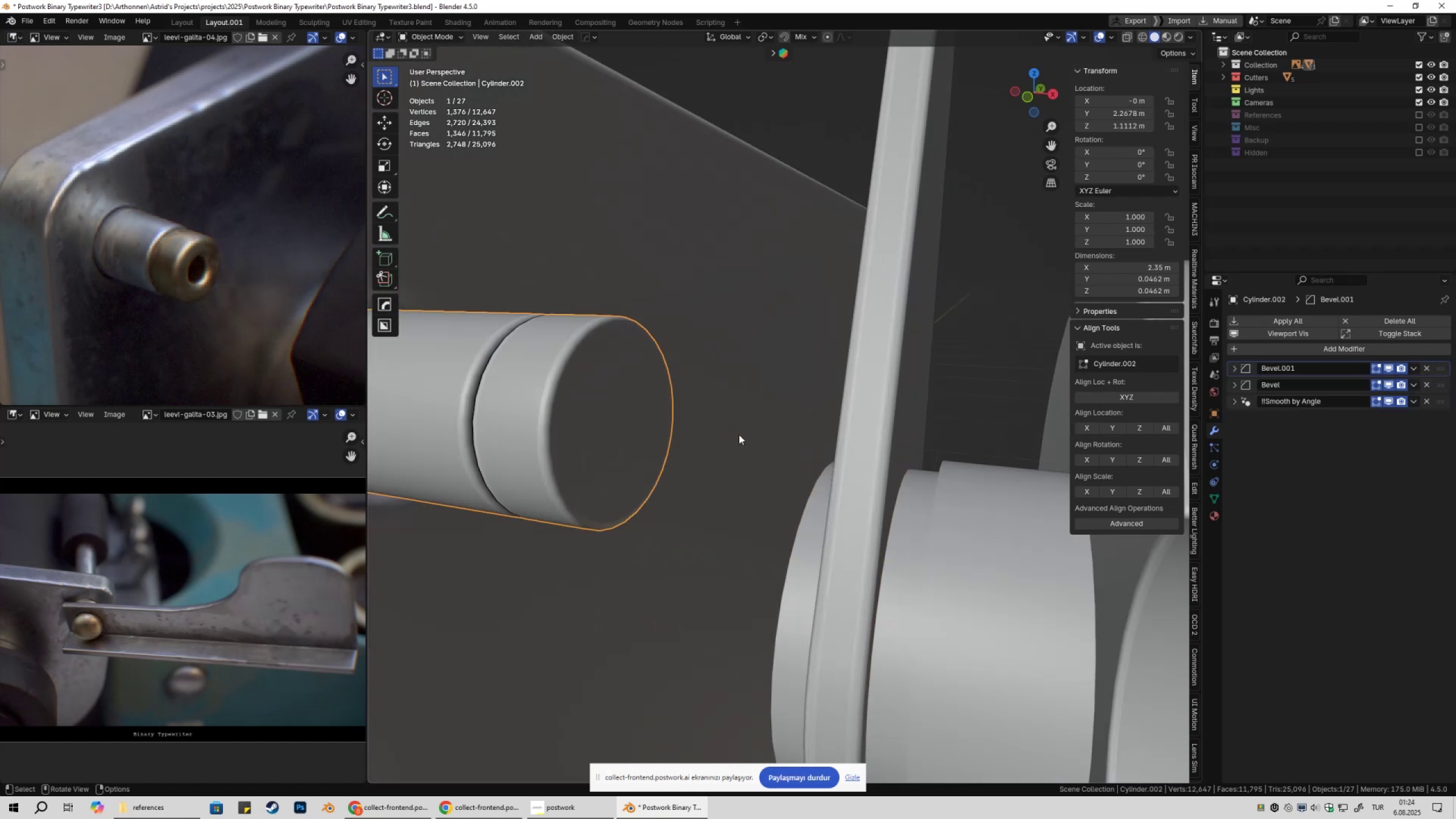 
scroll: coordinate [740, 435], scroll_direction: down, amount: 1.0
 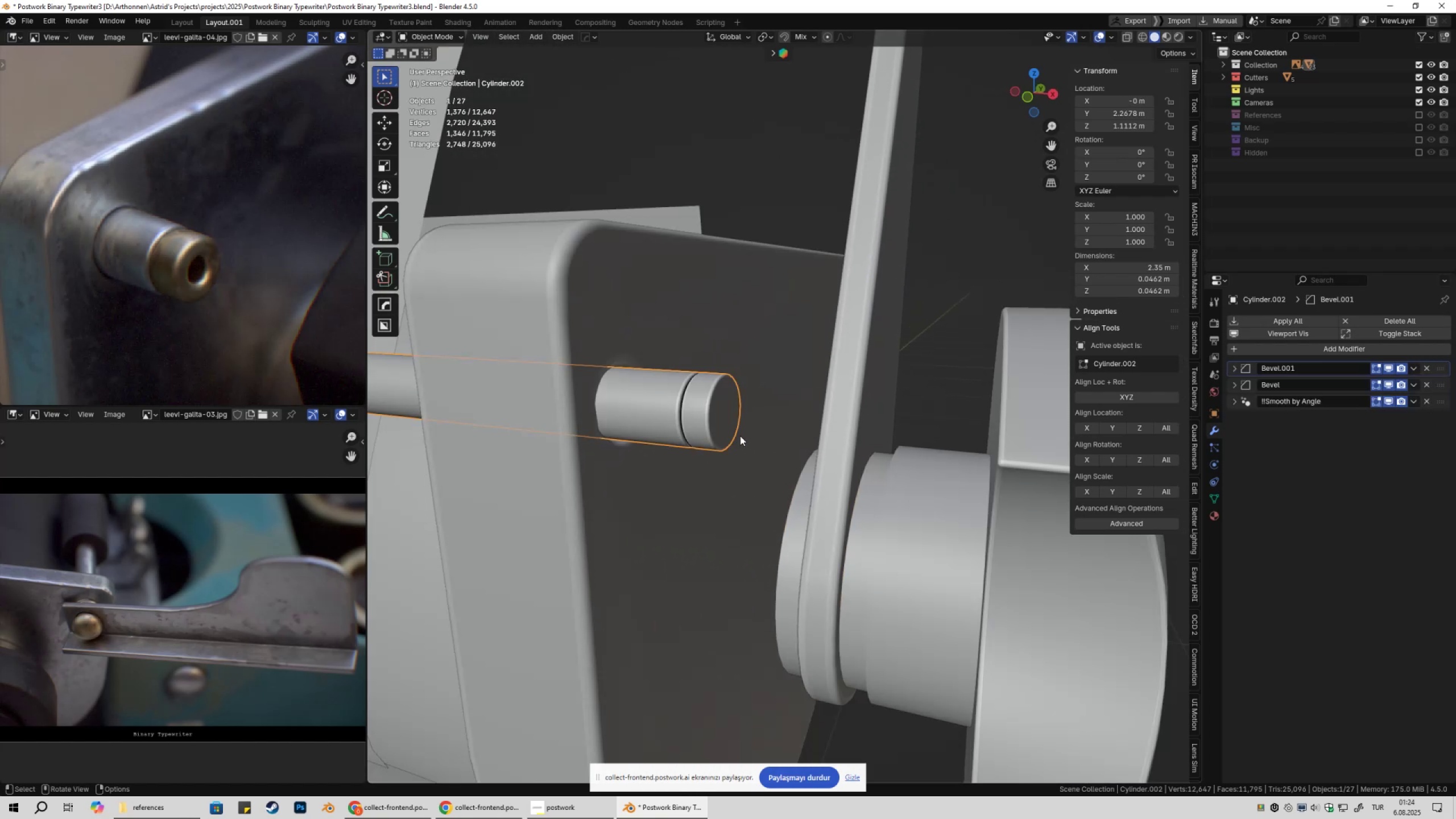 
key(Tab)
 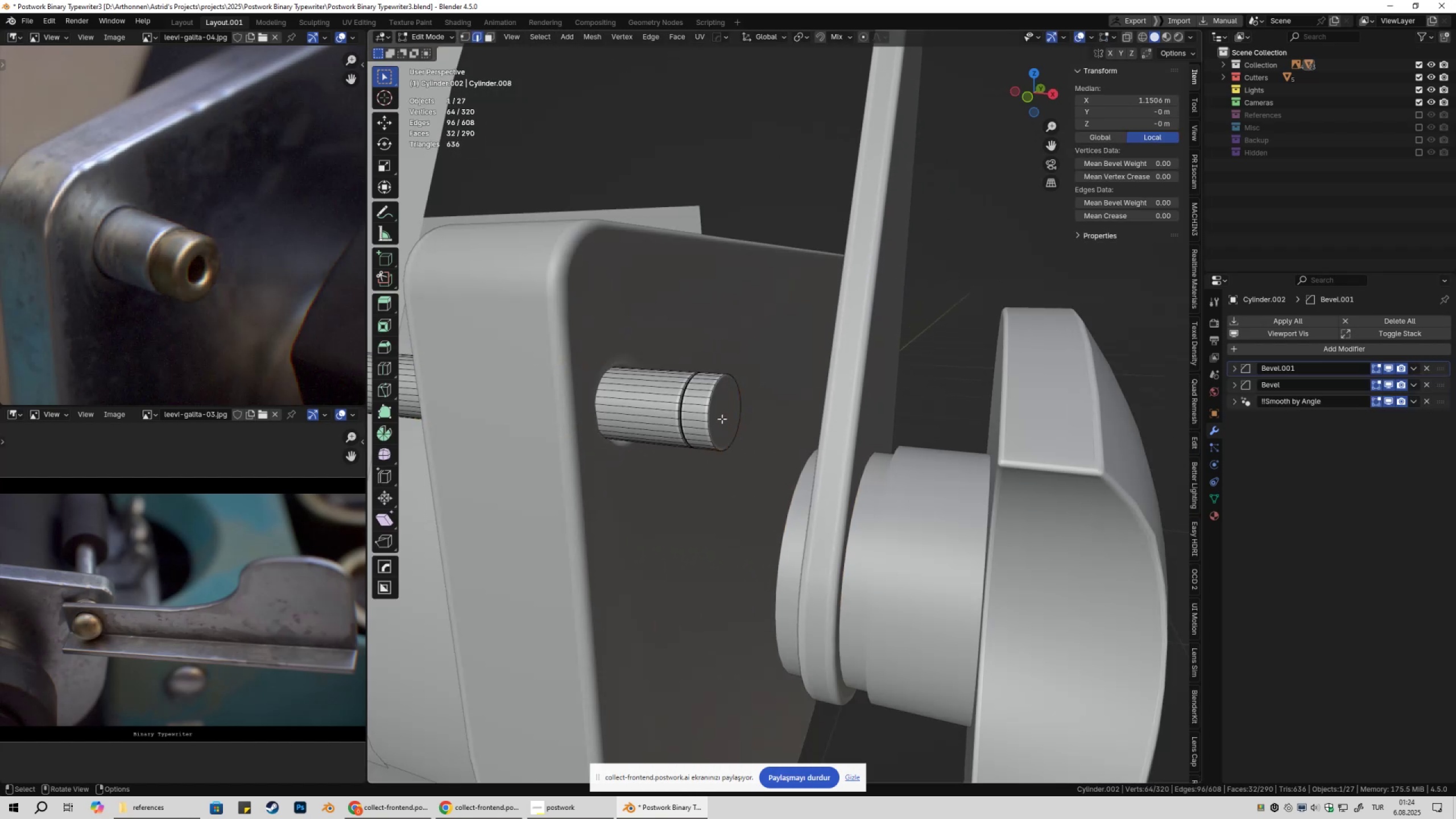 
left_click([722, 419])
 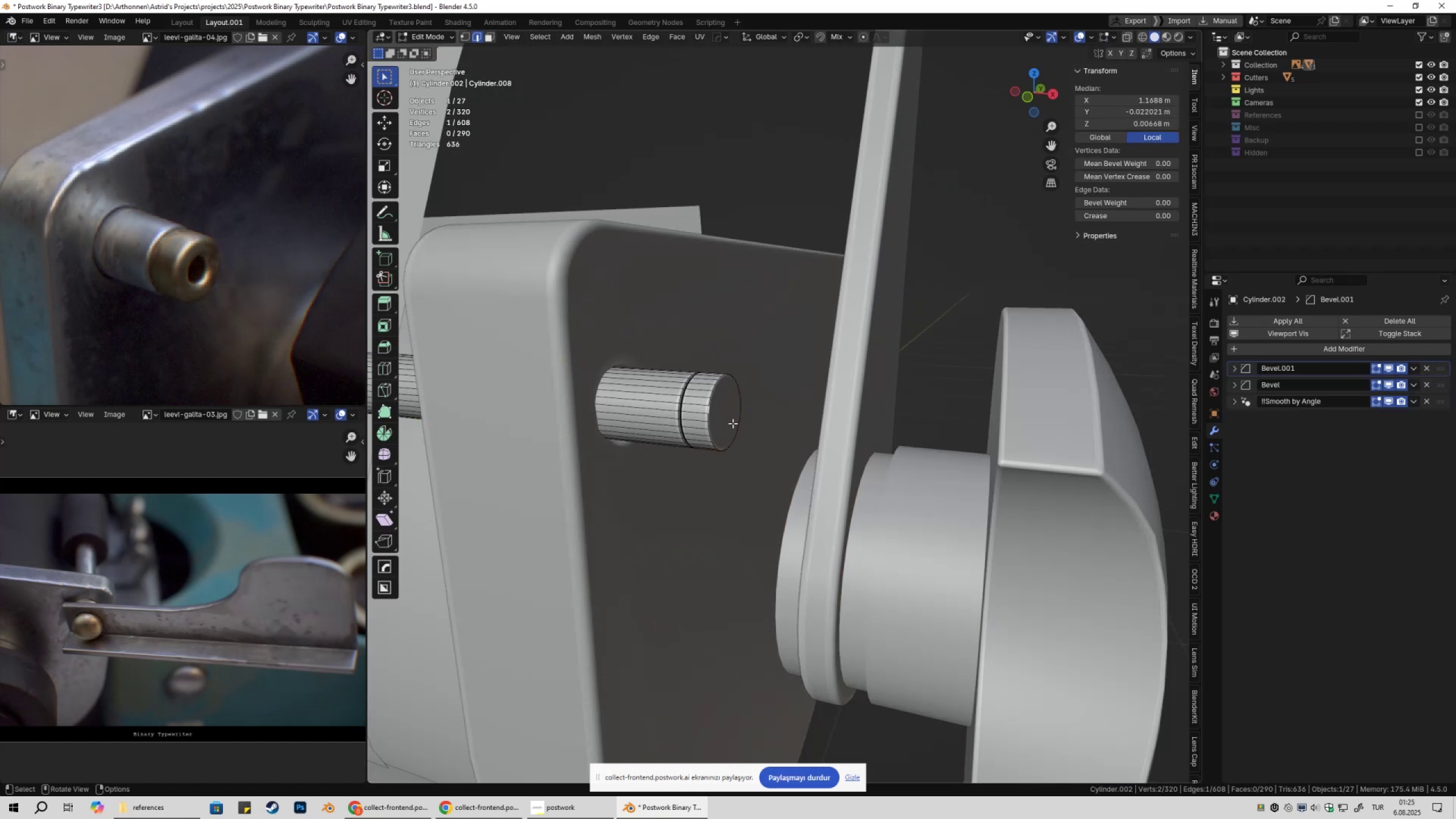 
key(3)
 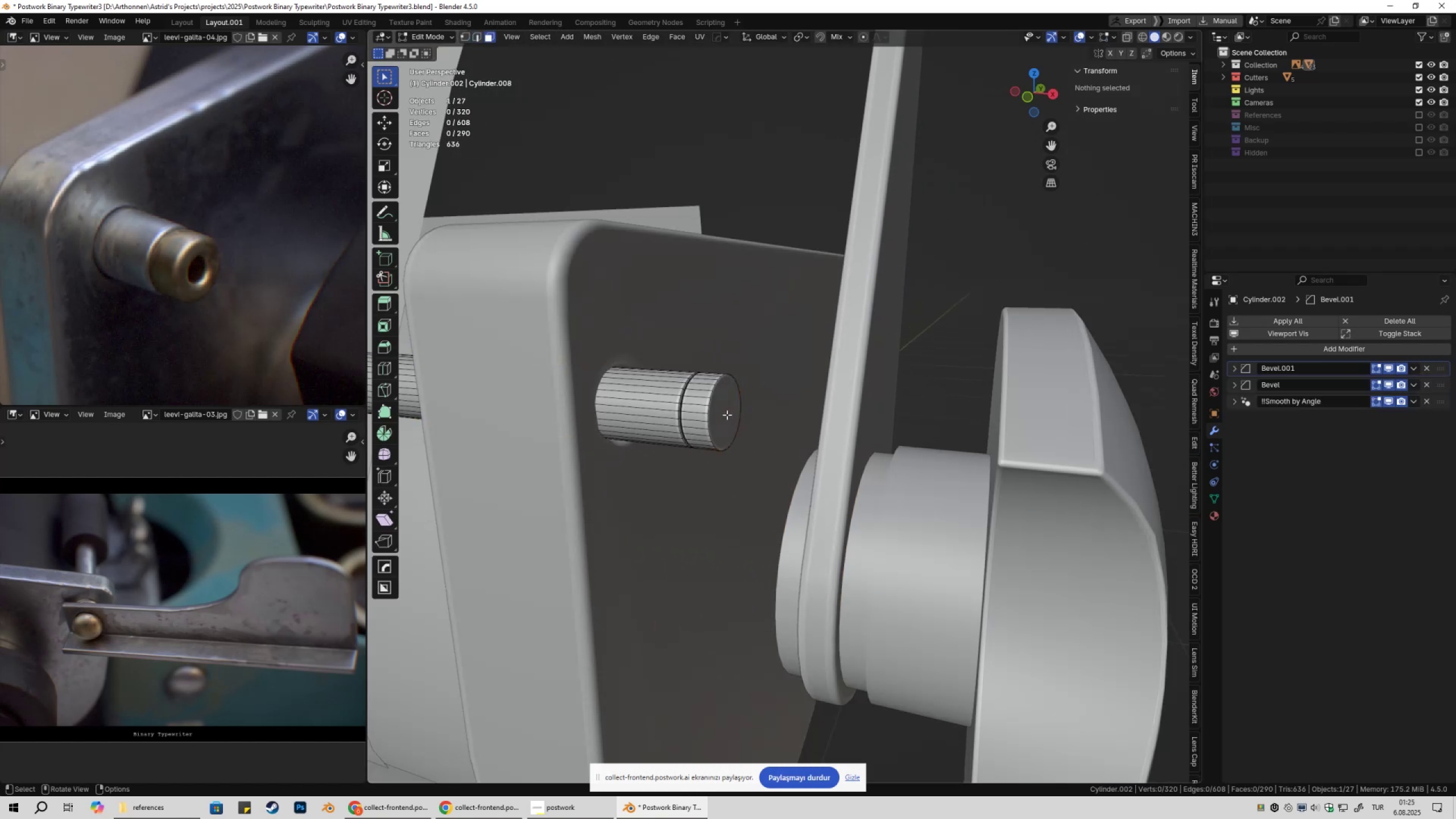 
left_click([727, 415])
 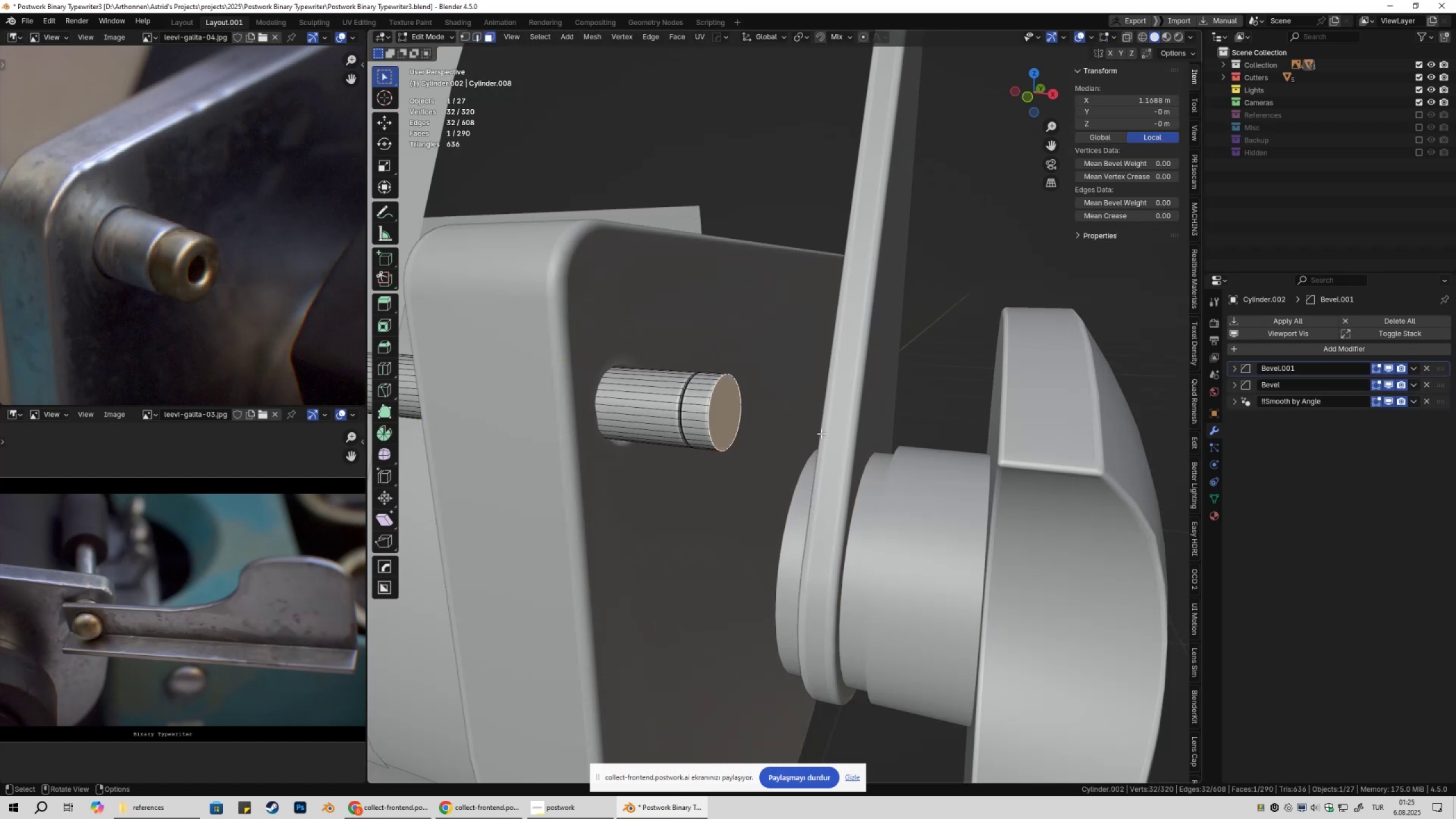 
type(gyx)
 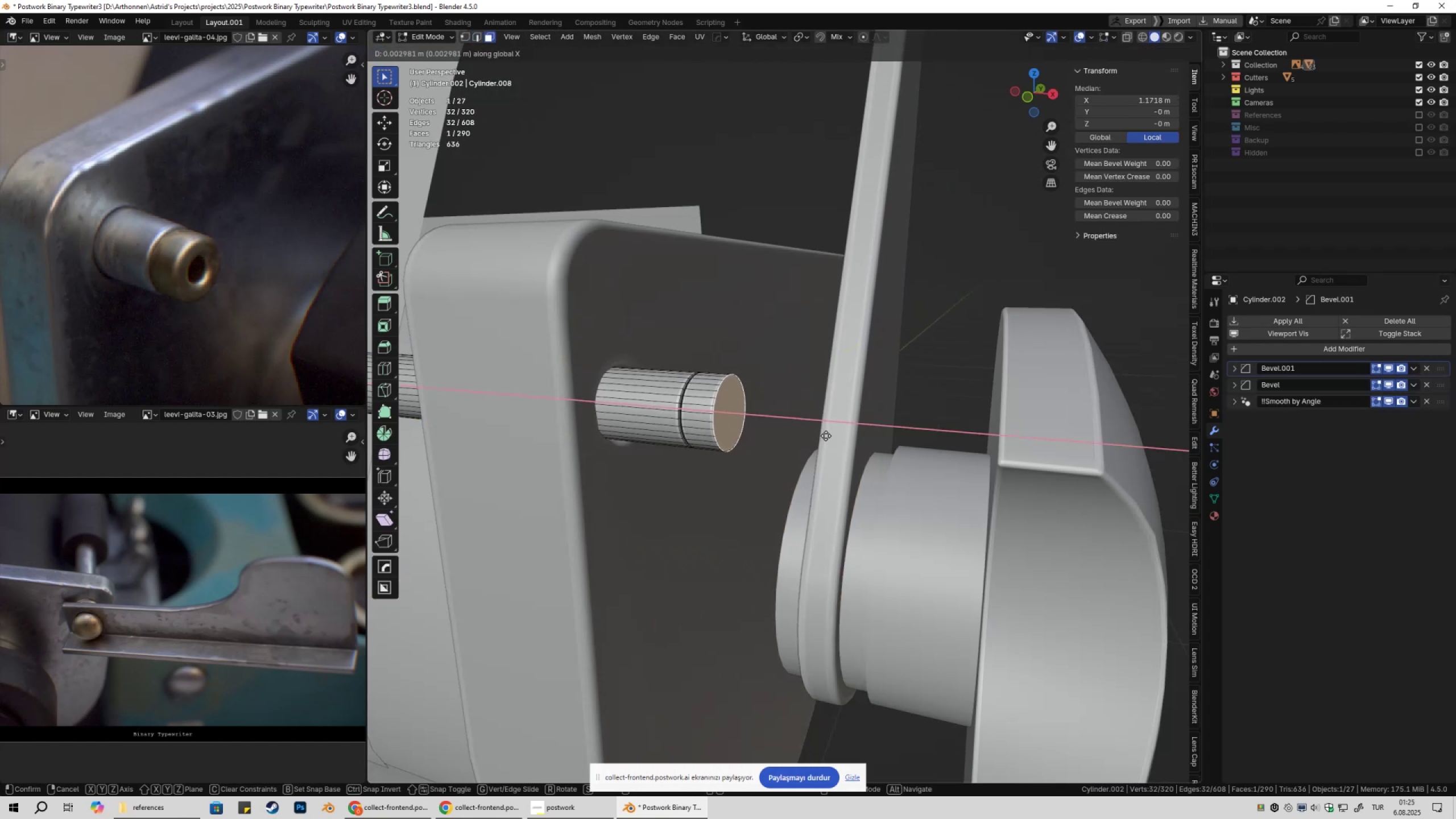 
hold_key(key=ShiftLeft, duration=1.53)
 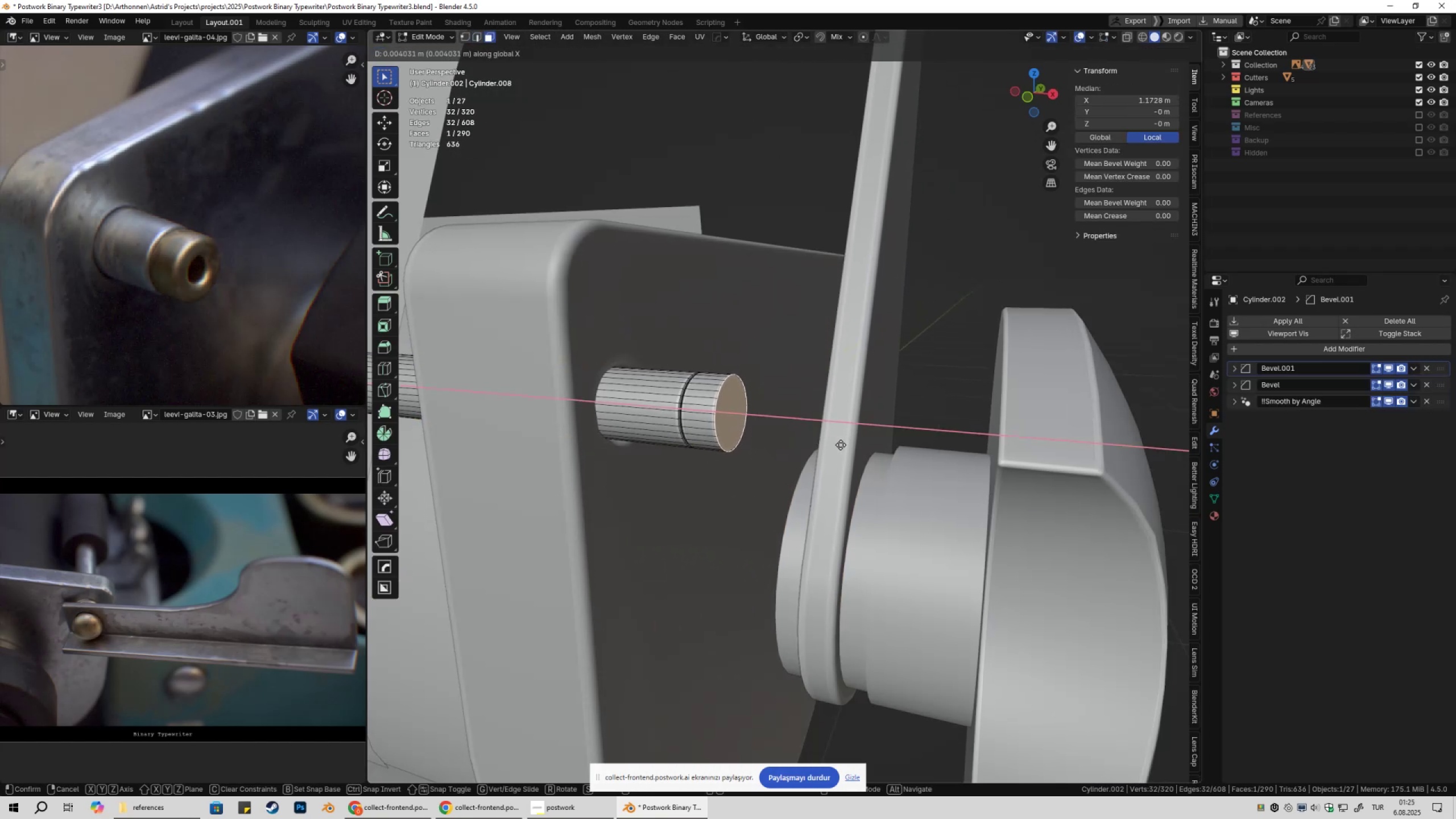 
hold_key(key=ShiftLeft, duration=1.52)
 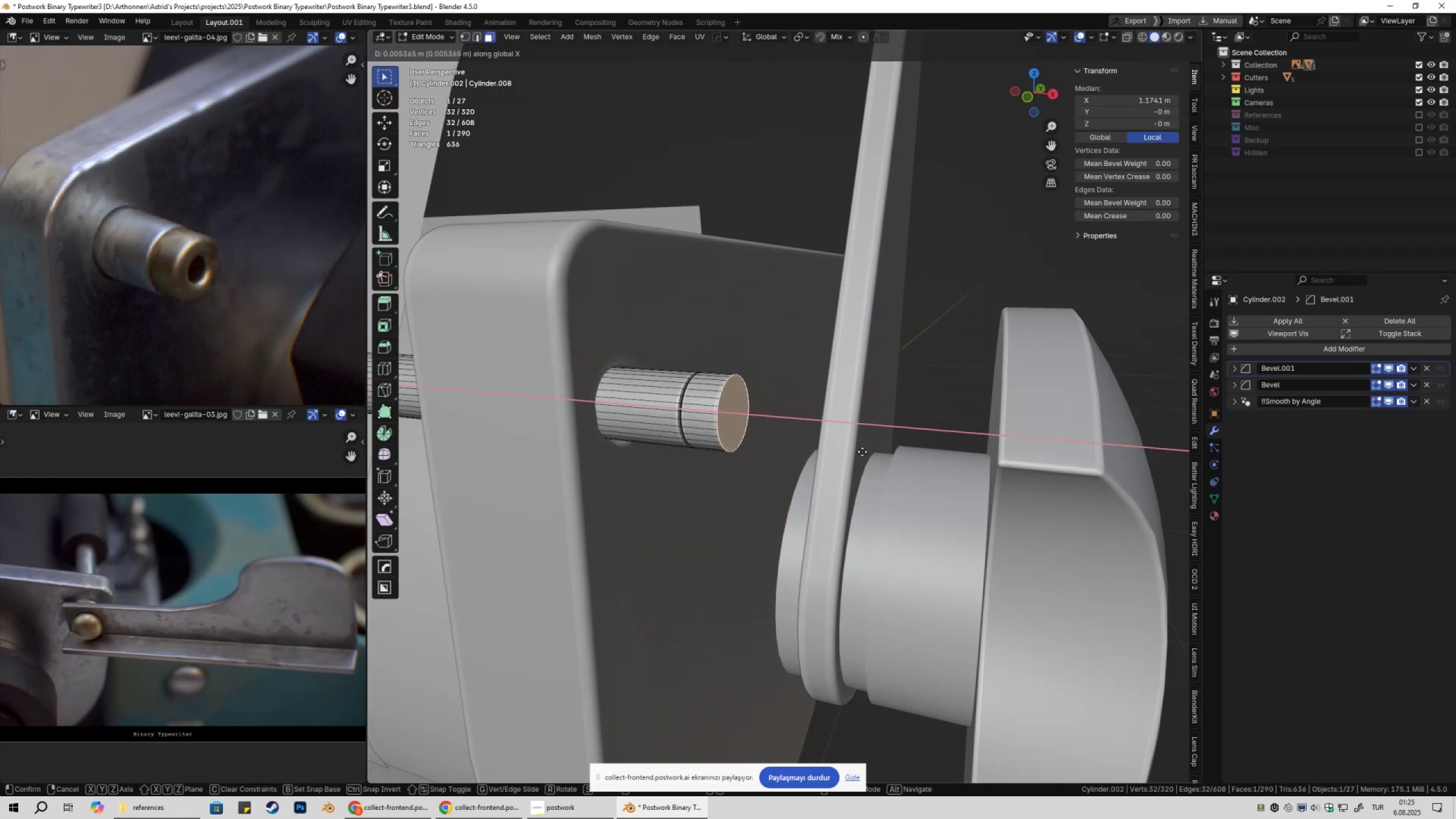 
hold_key(key=ShiftLeft, duration=0.87)
left_click([865, 452])
 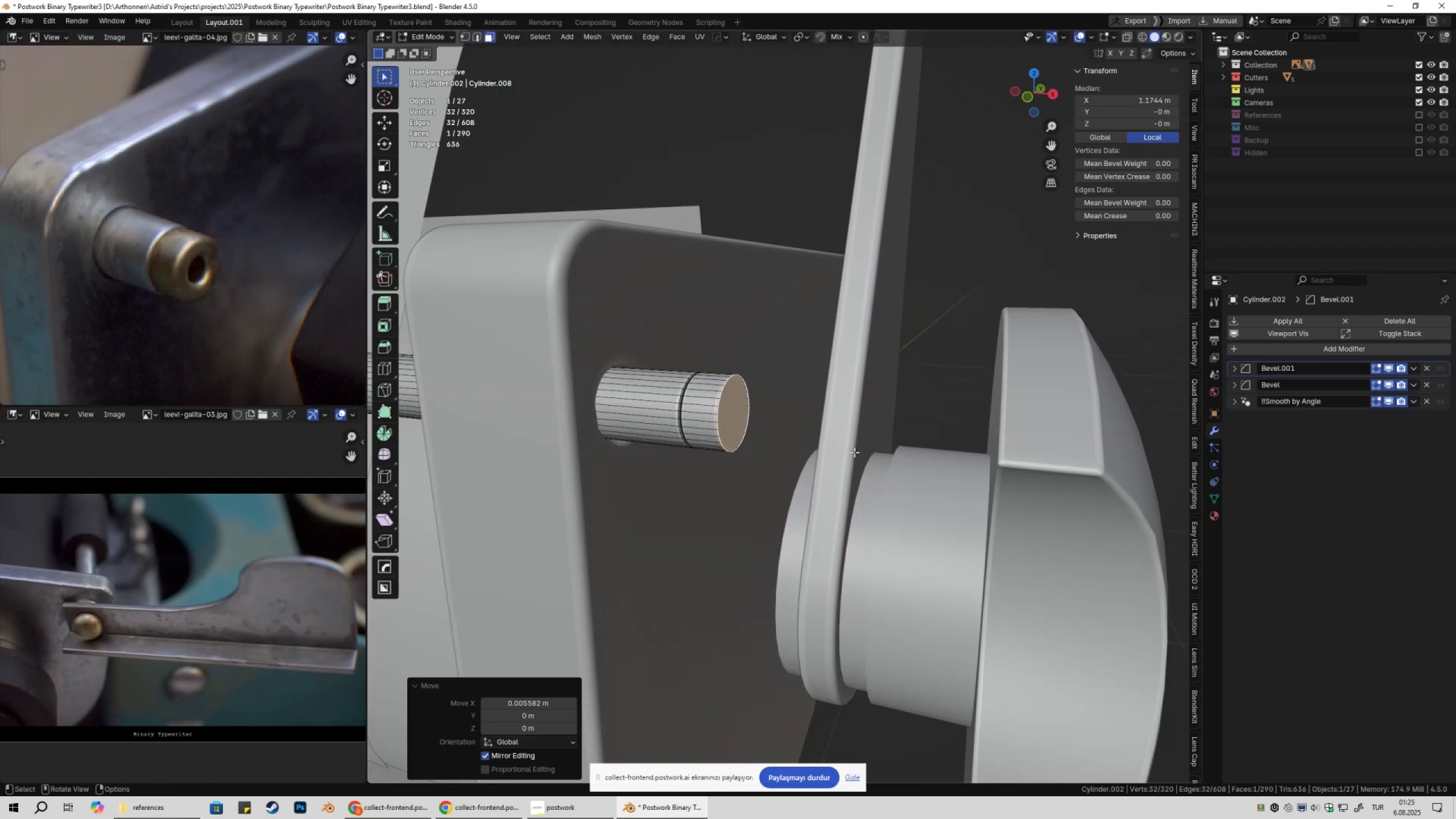 
key(Tab)
 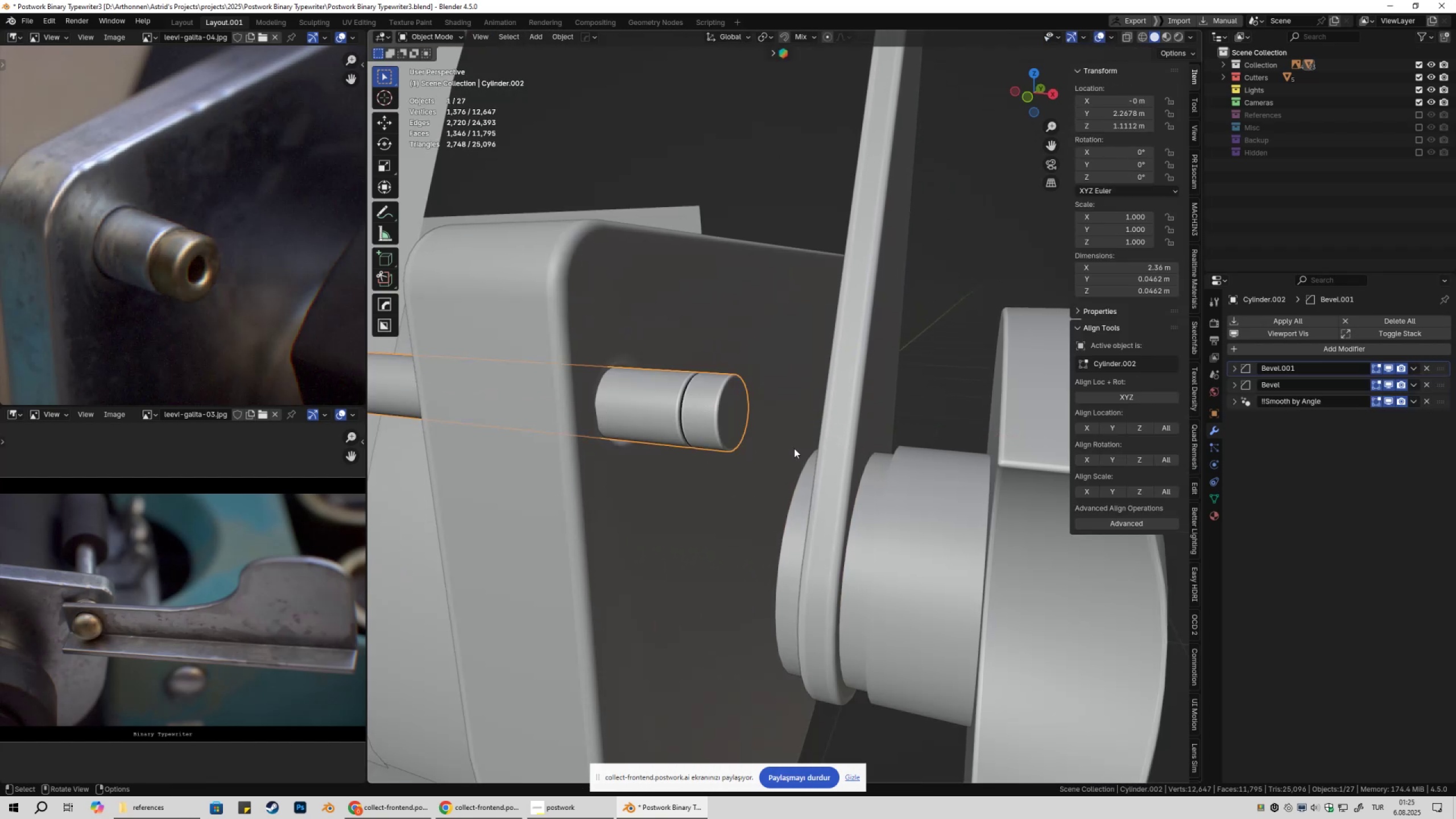 
scroll: coordinate [793, 448], scroll_direction: up, amount: 1.0
 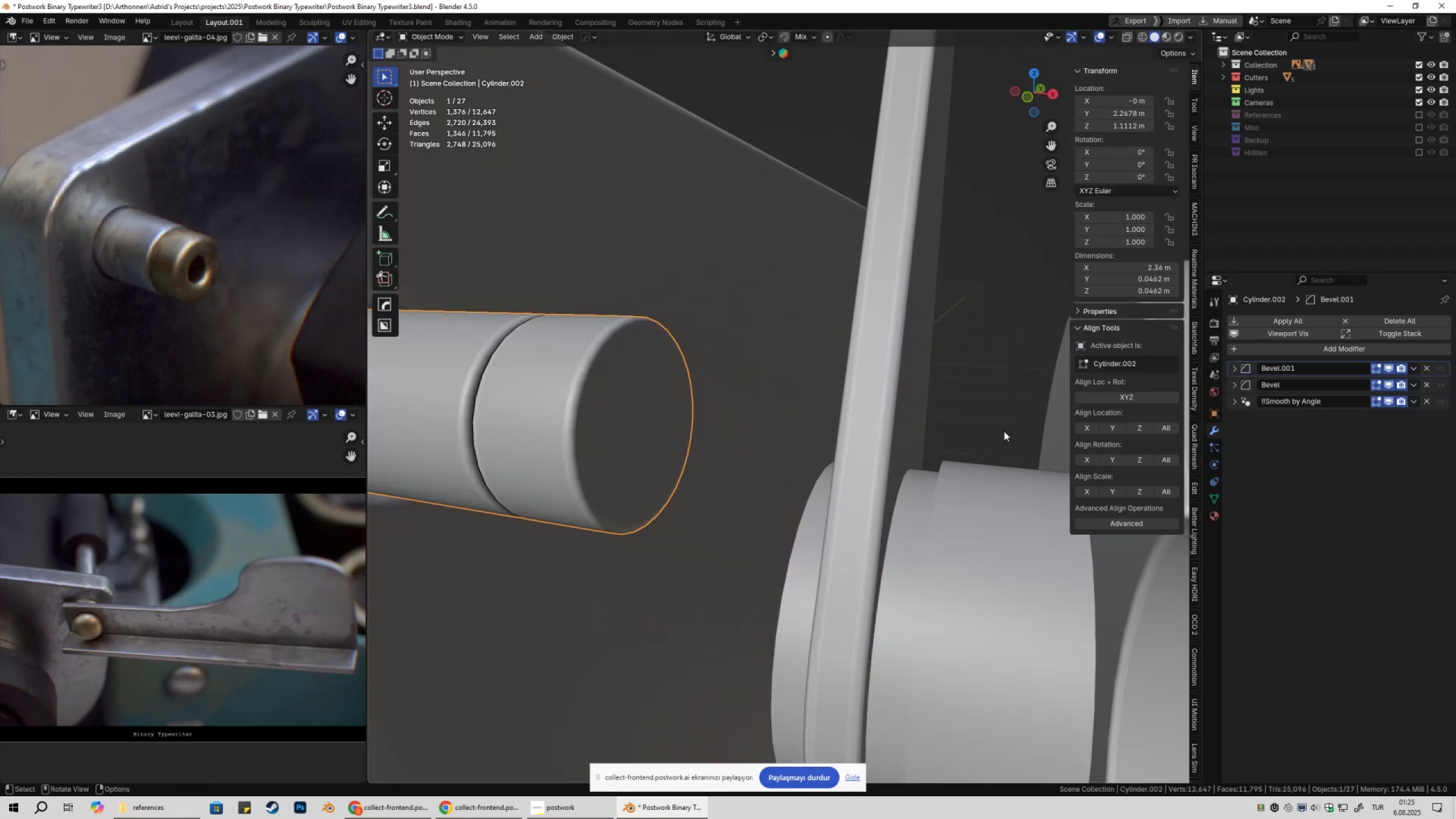 
hold_key(key=ShiftLeft, duration=0.41)
 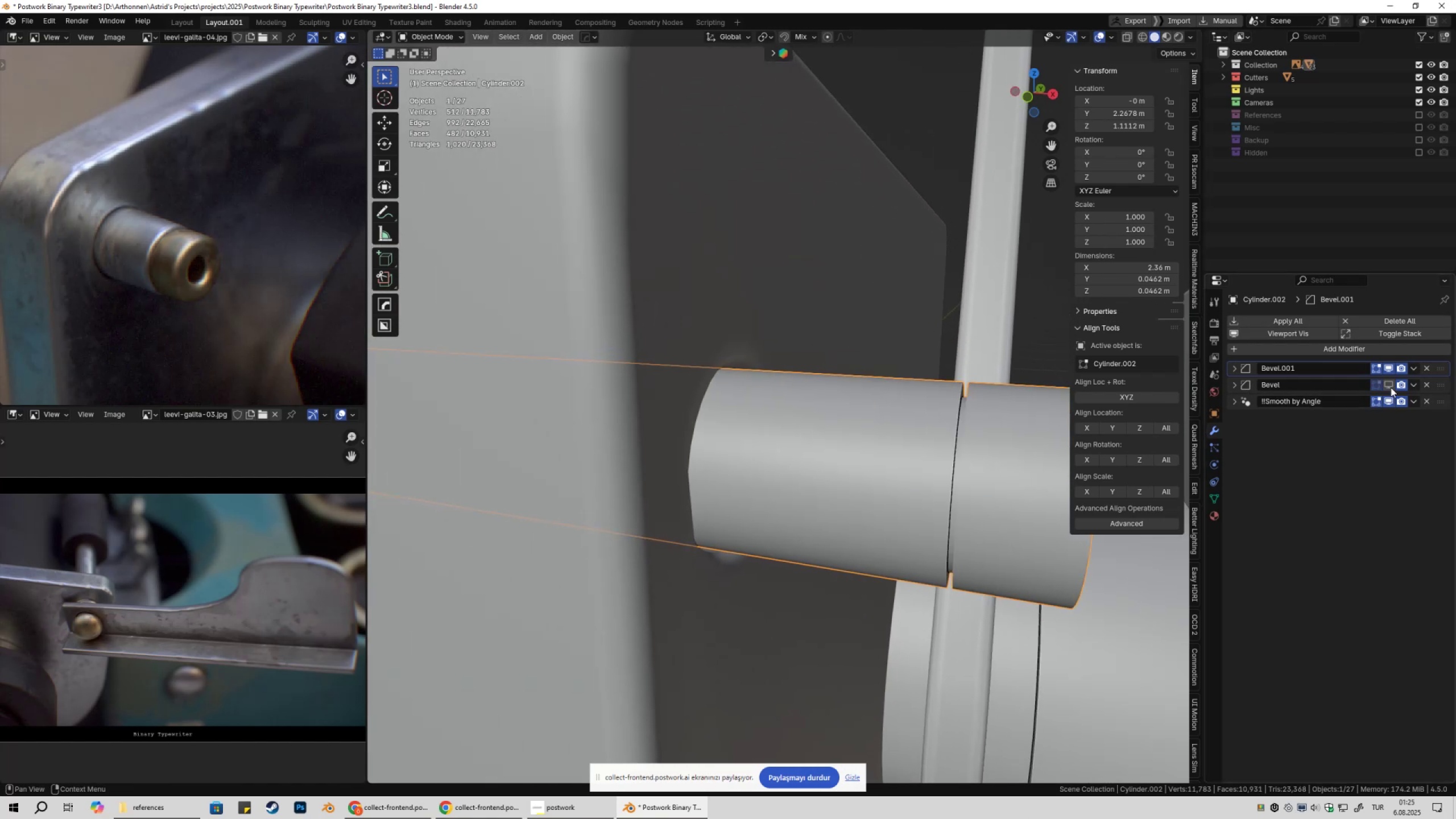 
double_click([1391, 388])
 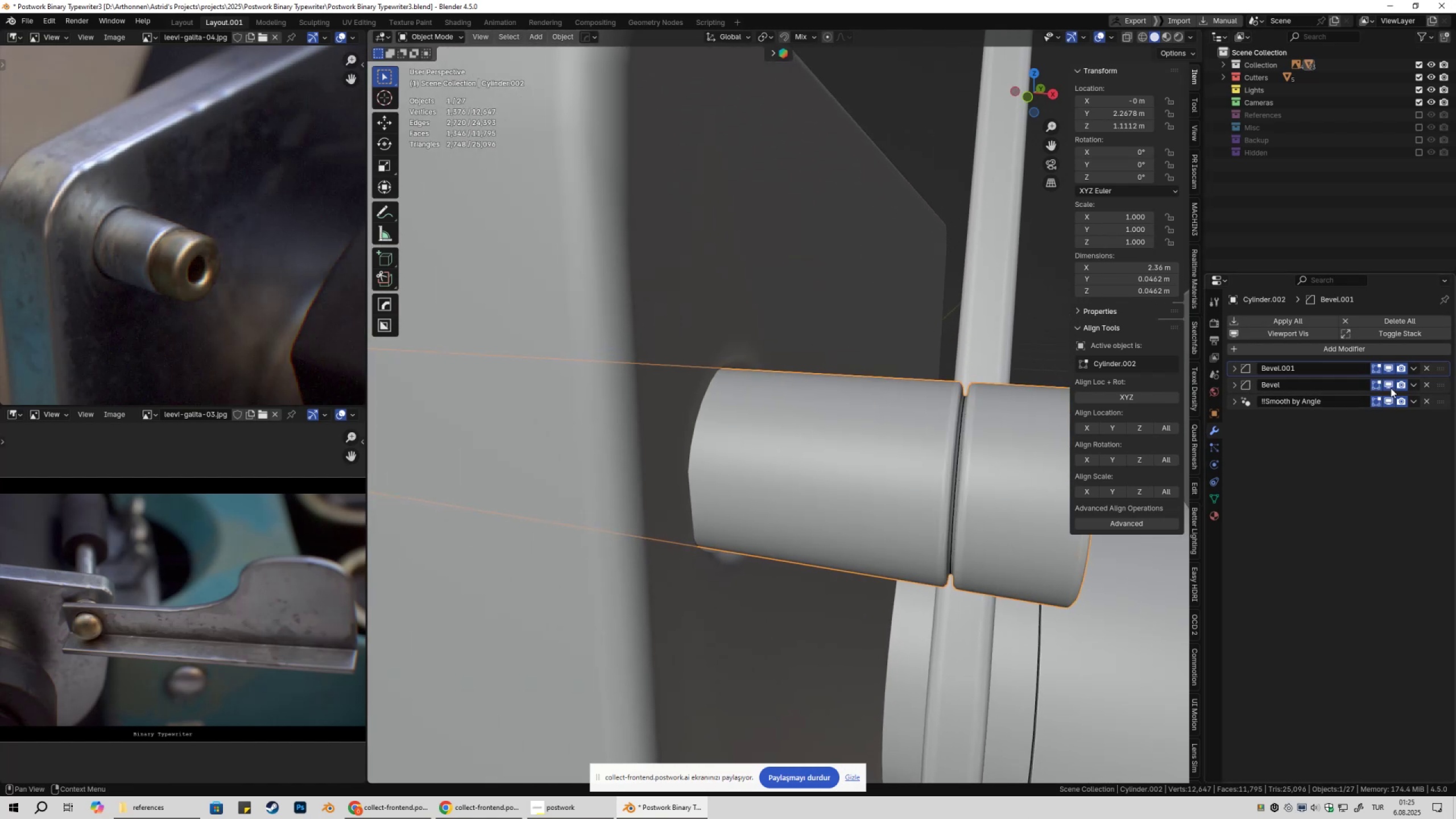 
triple_click([1391, 388])
 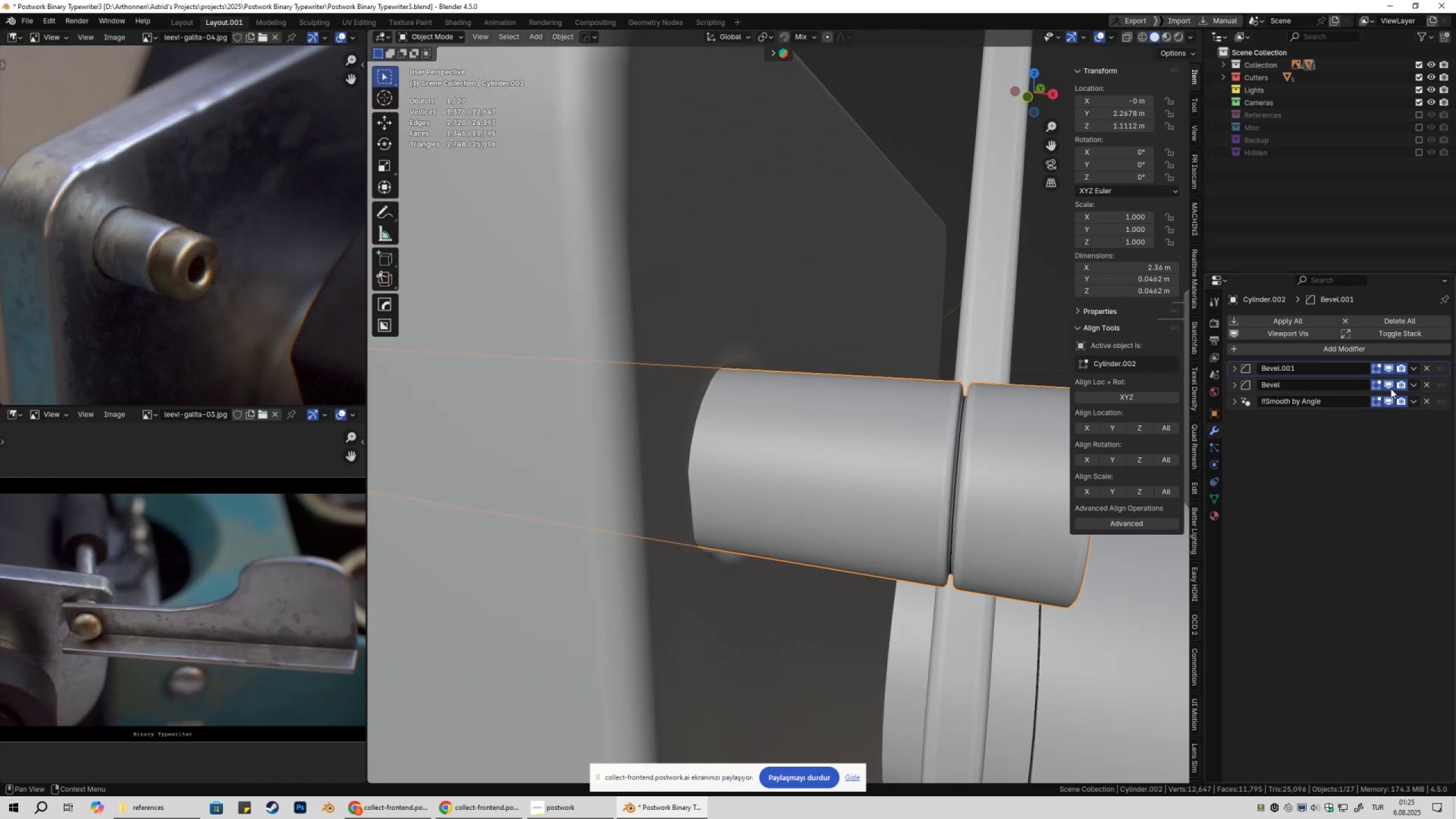 
triple_click([1391, 388])
 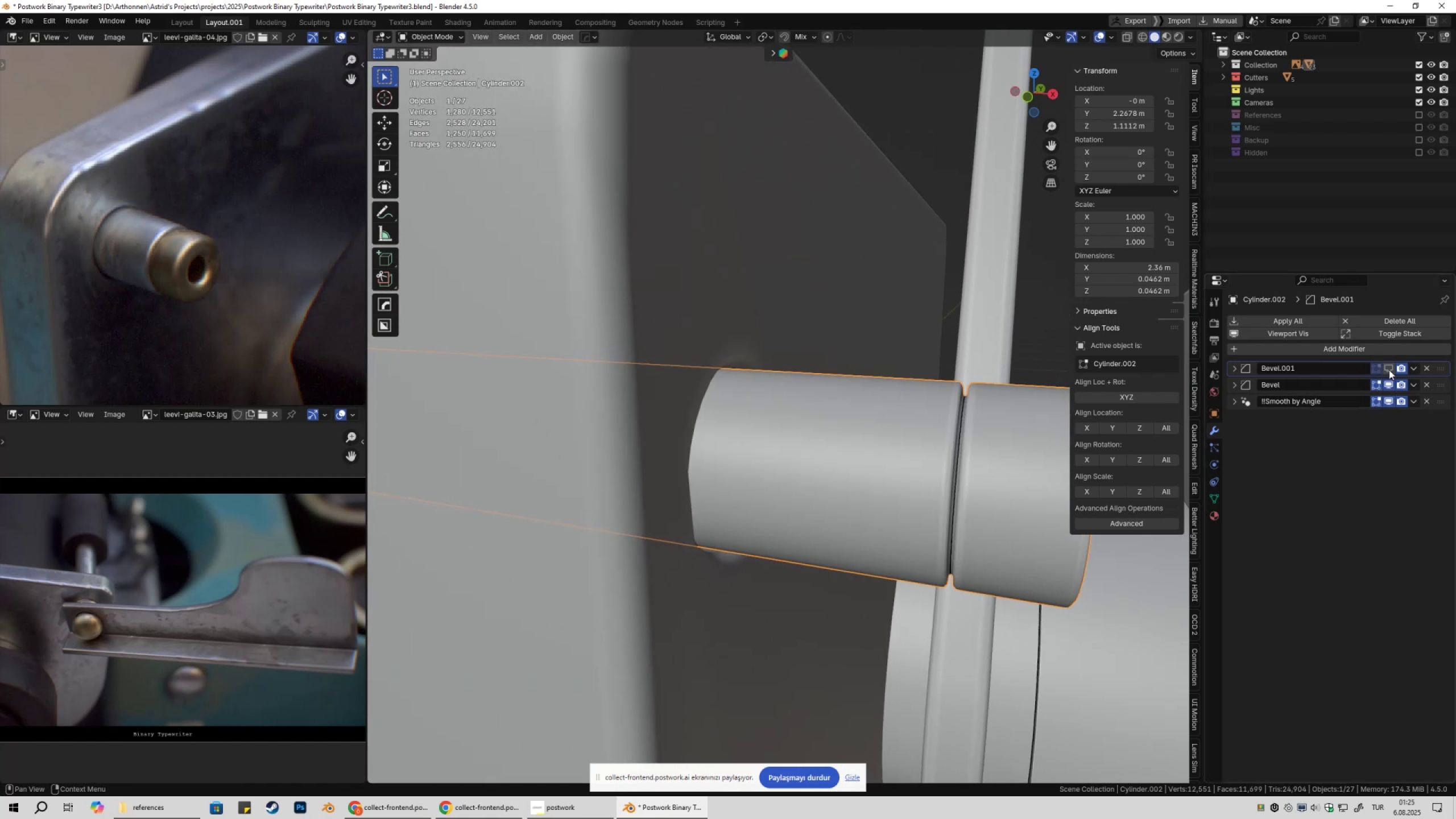 
double_click([1389, 370])
 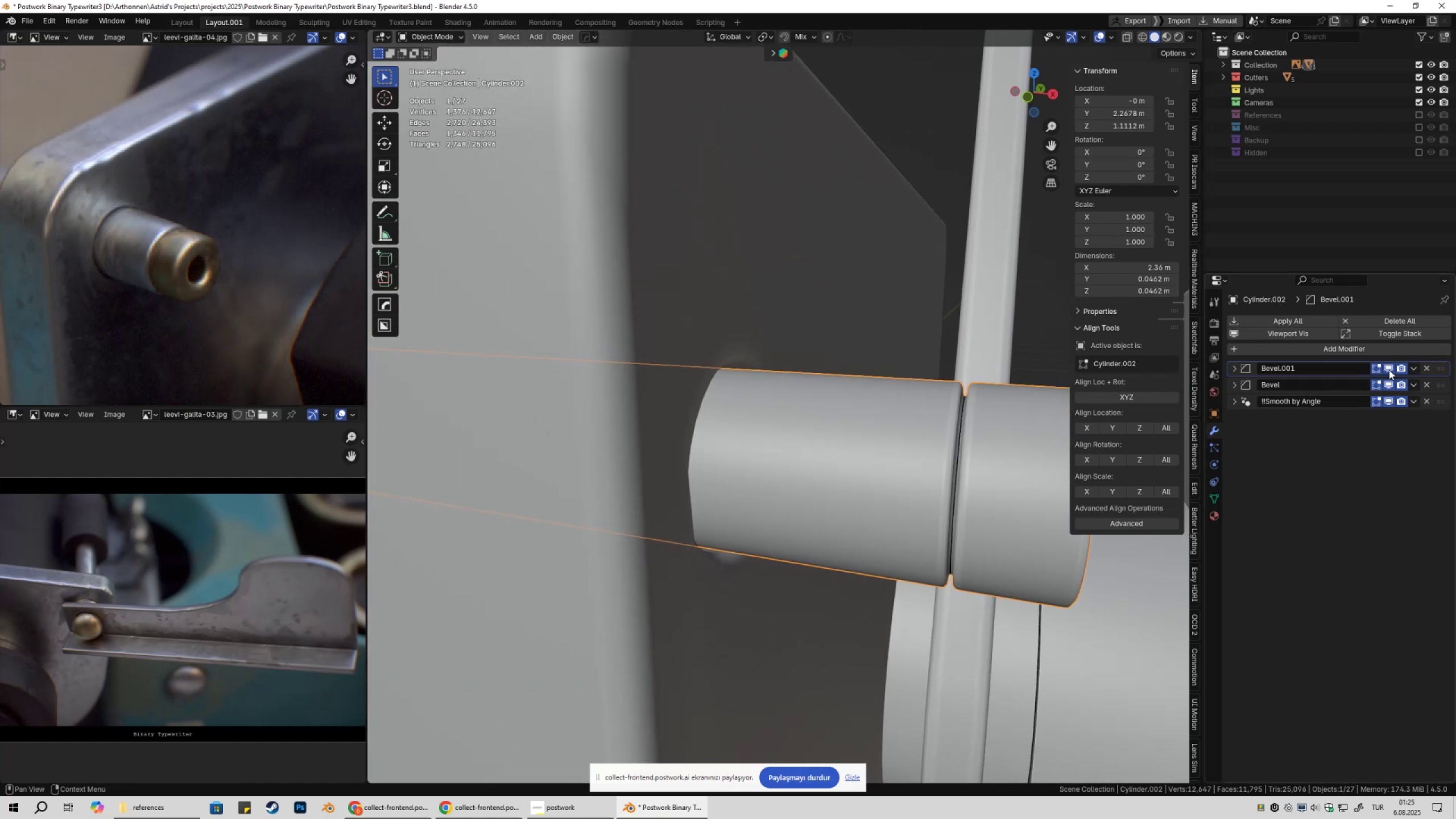 
triple_click([1389, 370])
 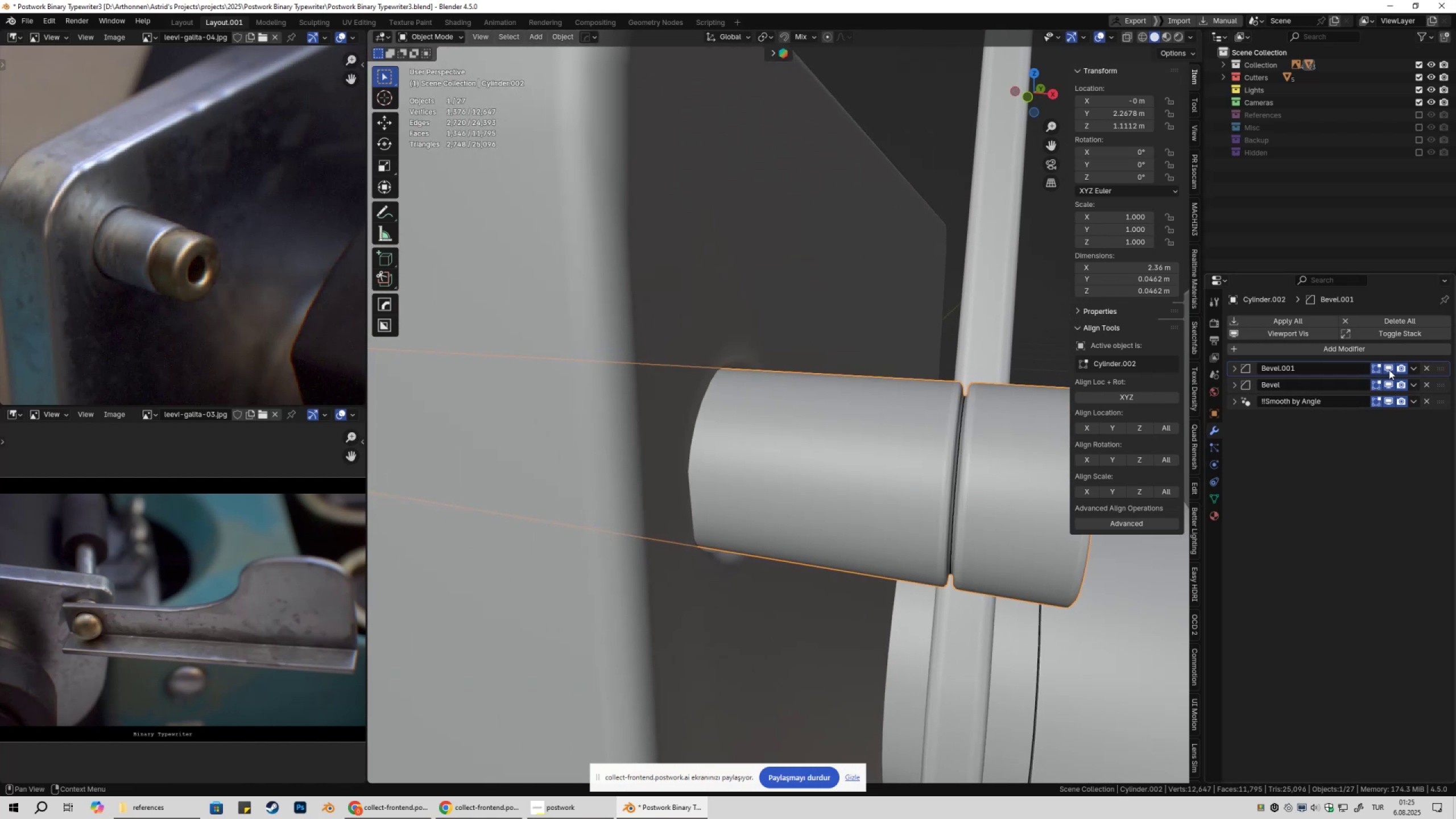 
triple_click([1389, 370])
 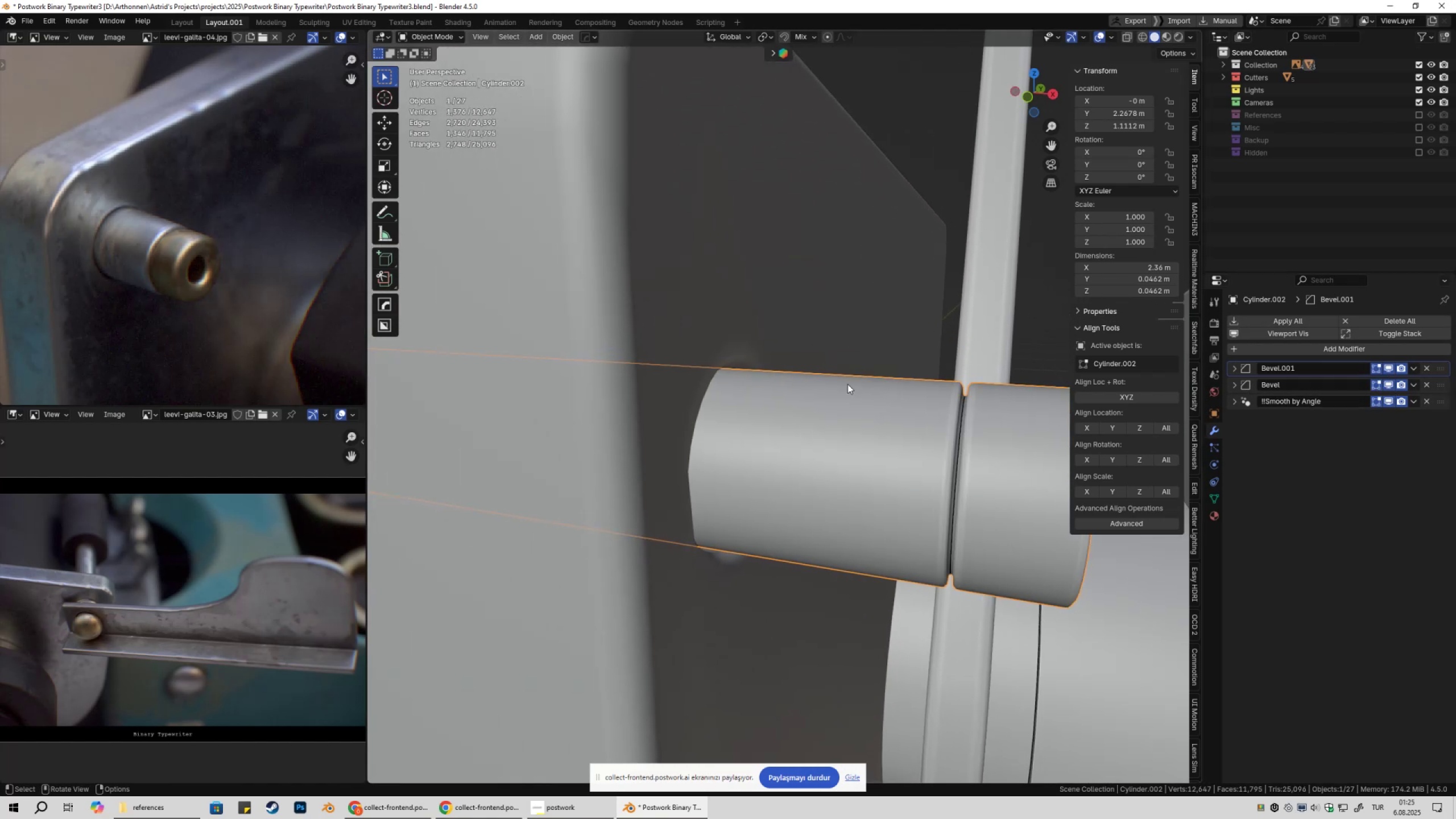 
scroll: coordinate [737, 410], scroll_direction: down, amount: 4.0
 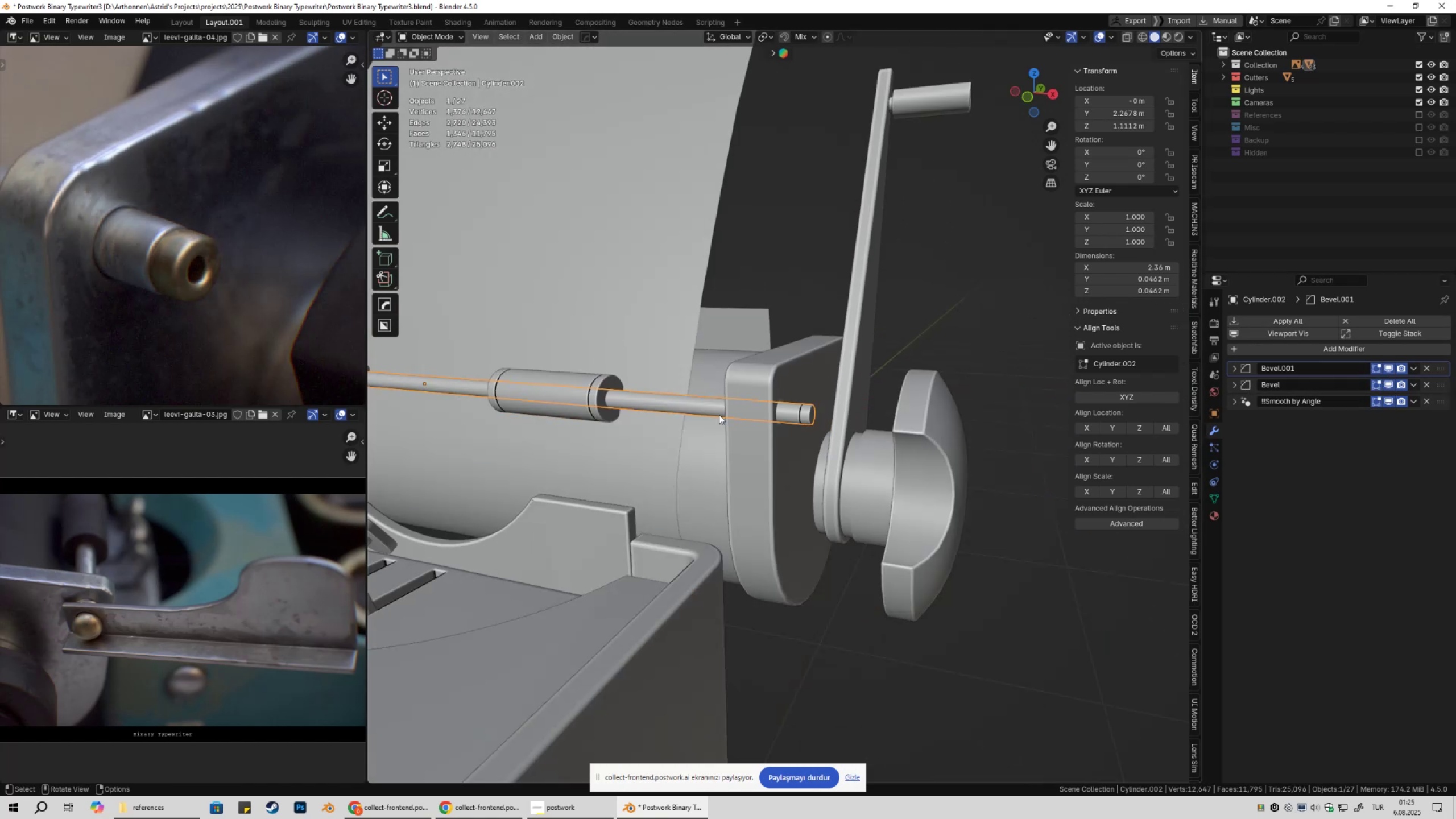 
hold_key(key=ShiftLeft, duration=0.32)
 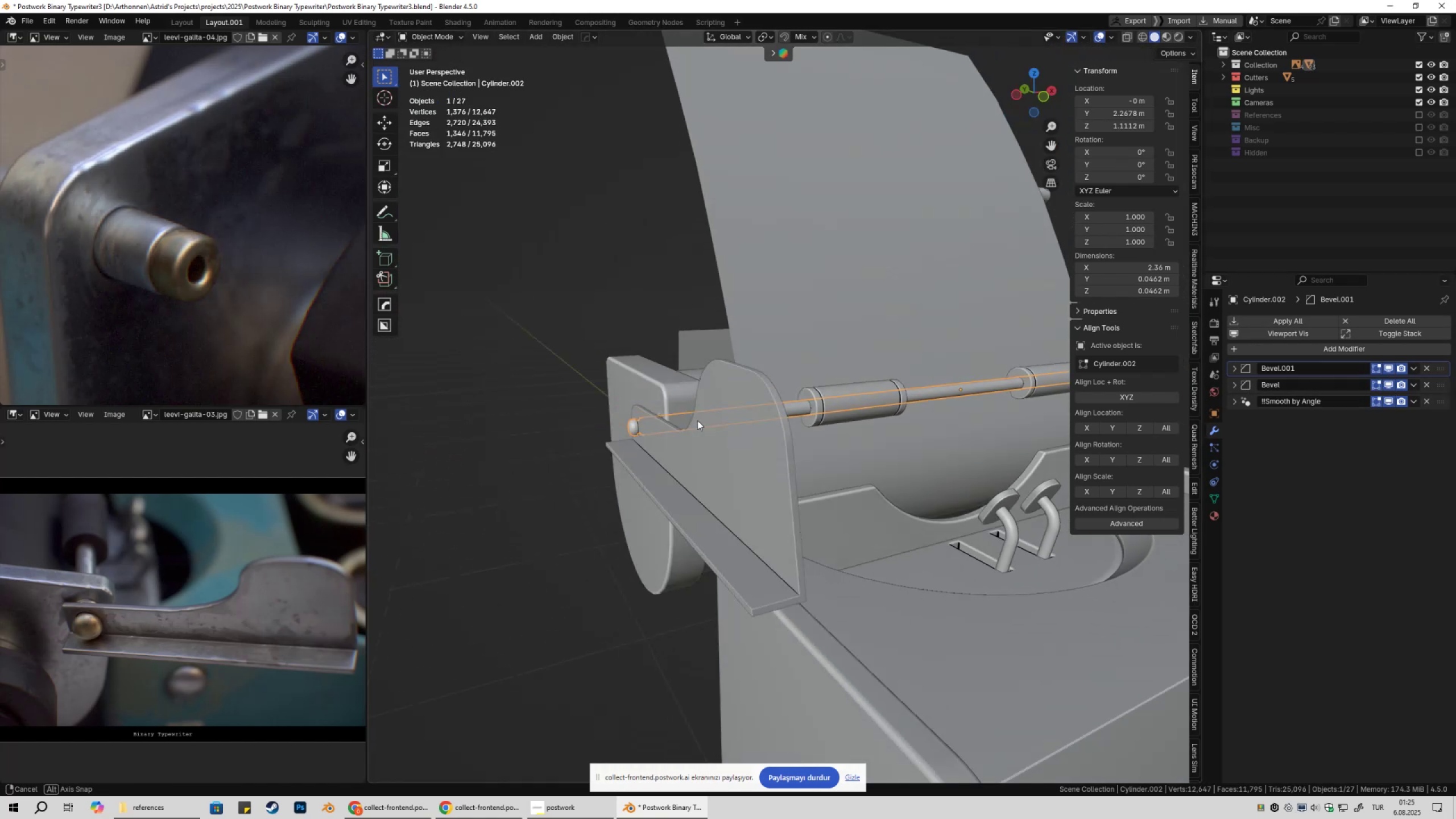 
scroll: coordinate [697, 420], scroll_direction: up, amount: 2.0
 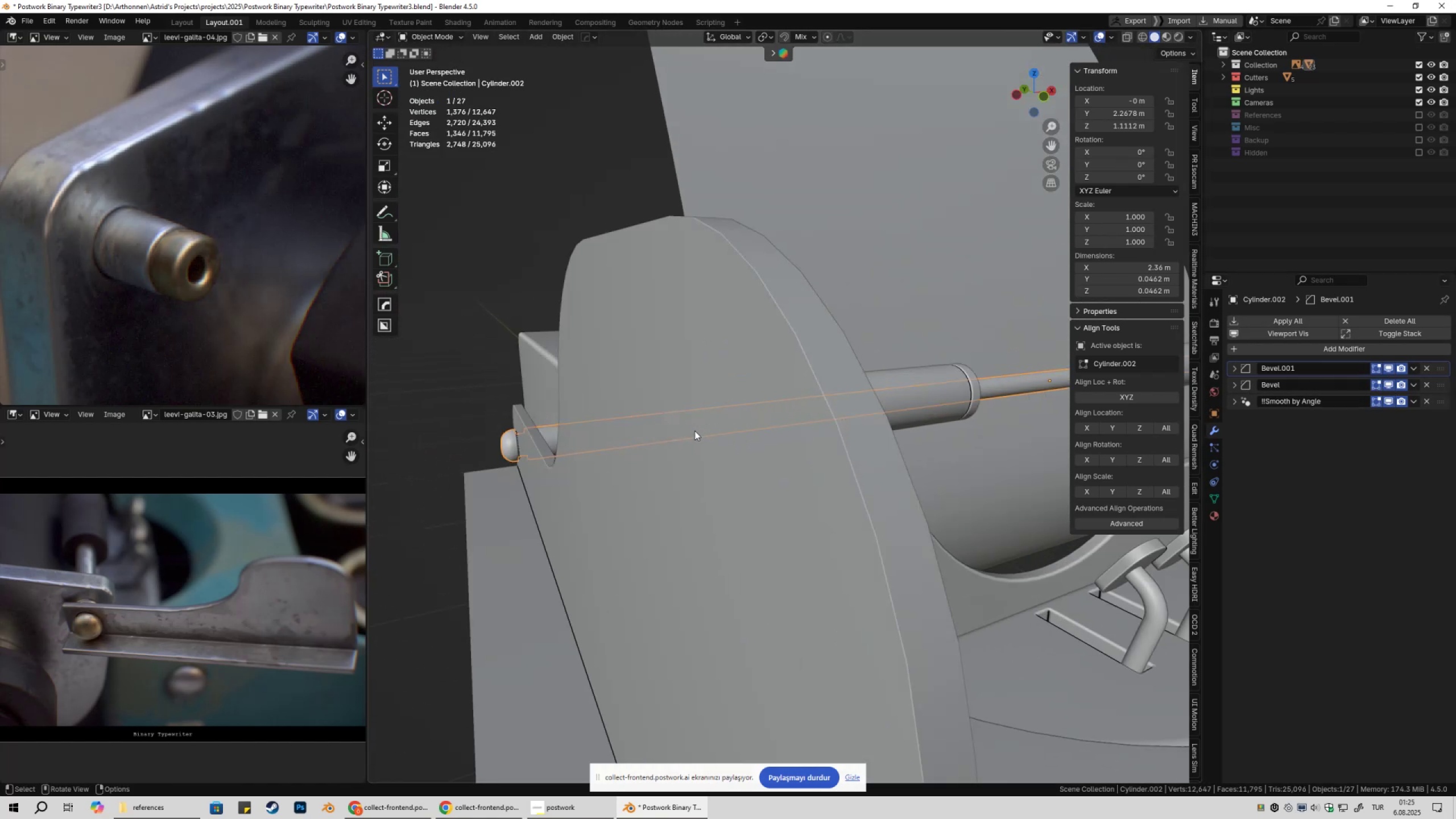 
key(Shift+ShiftLeft)
 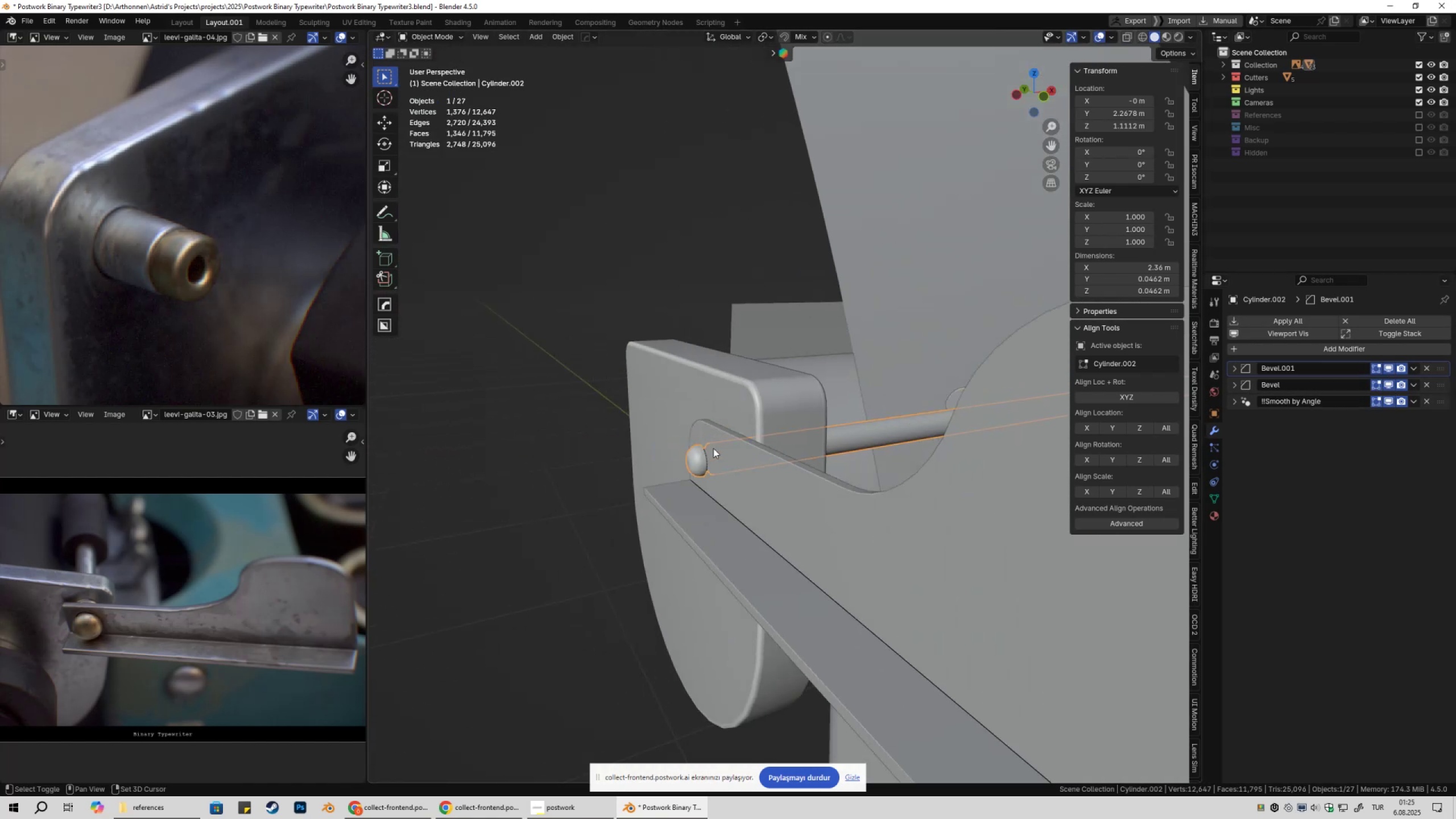 
scroll: coordinate [723, 449], scroll_direction: up, amount: 2.0
 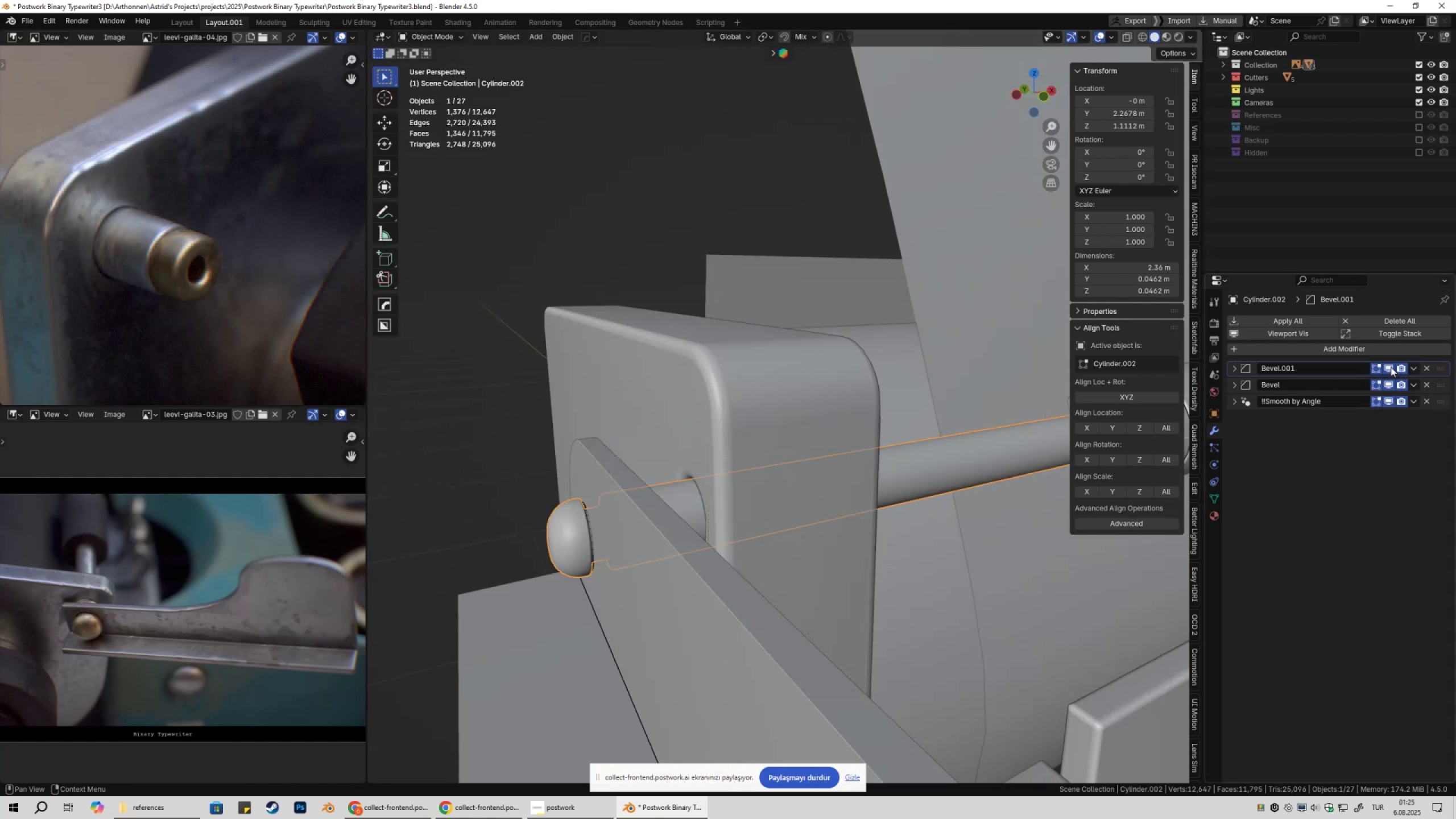 
double_click([1391, 367])
 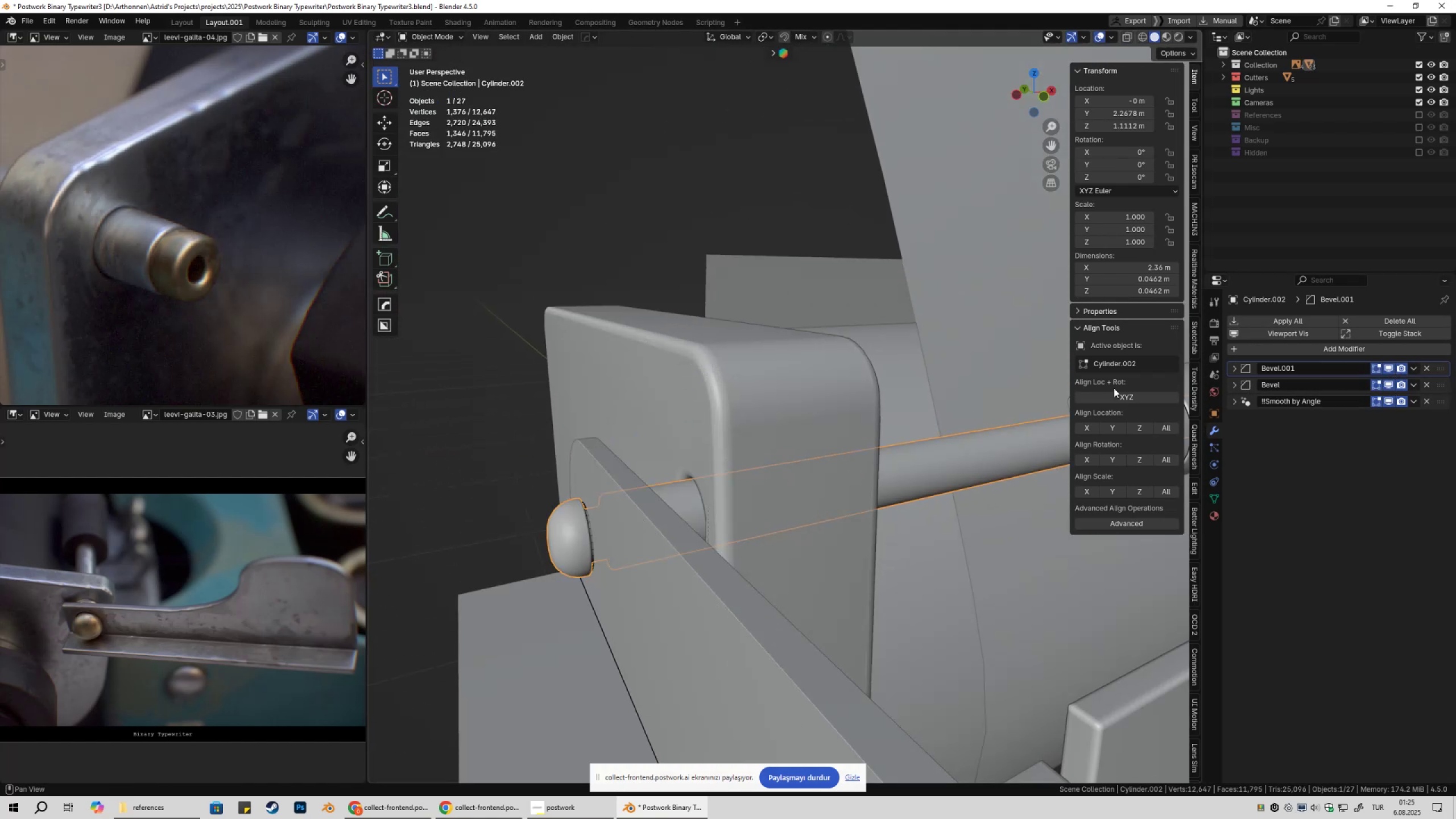 
scroll: coordinate [913, 425], scroll_direction: down, amount: 4.0
 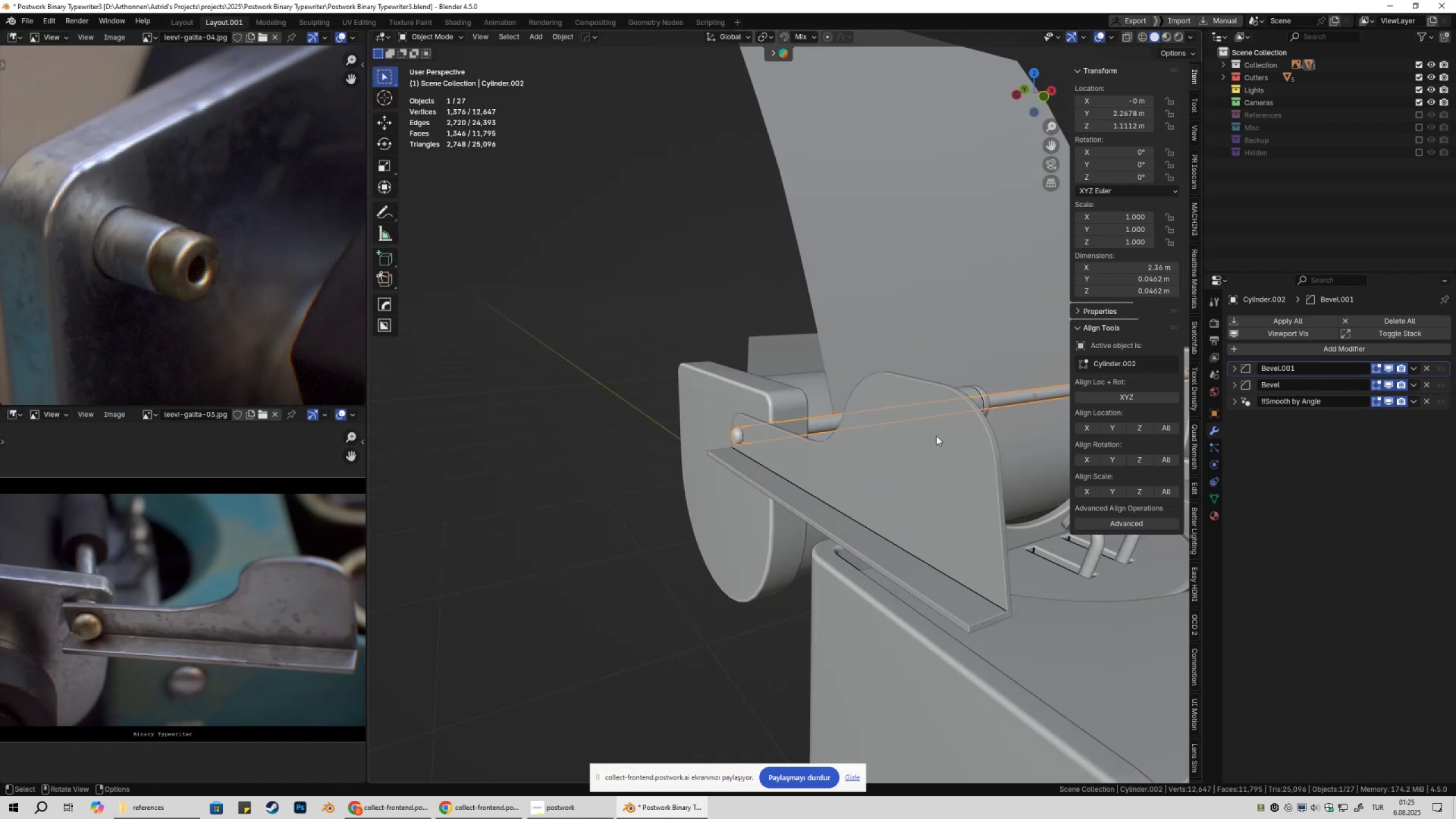 
key(Shift+ShiftLeft)
 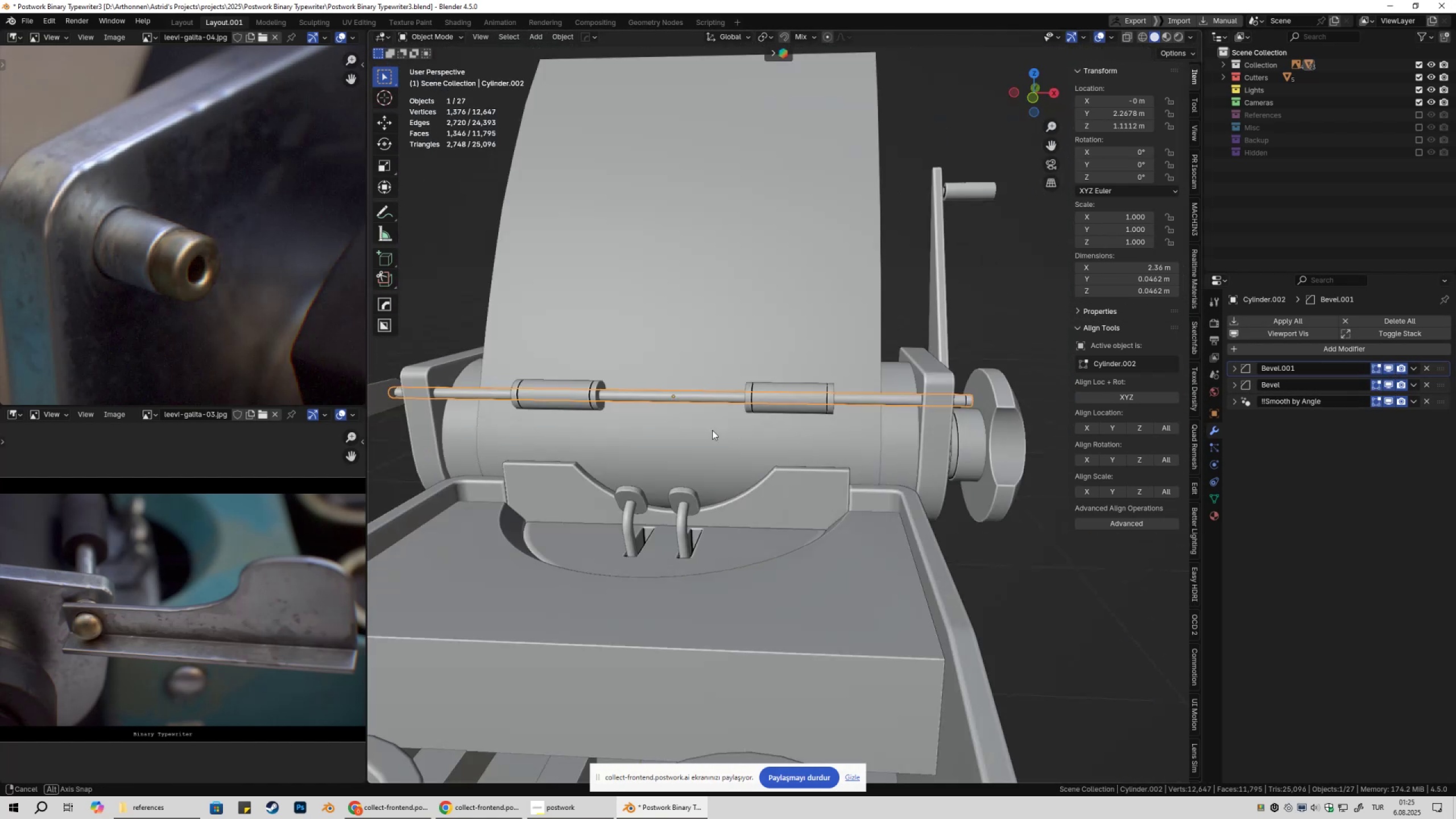 
key(Shift+ShiftLeft)
 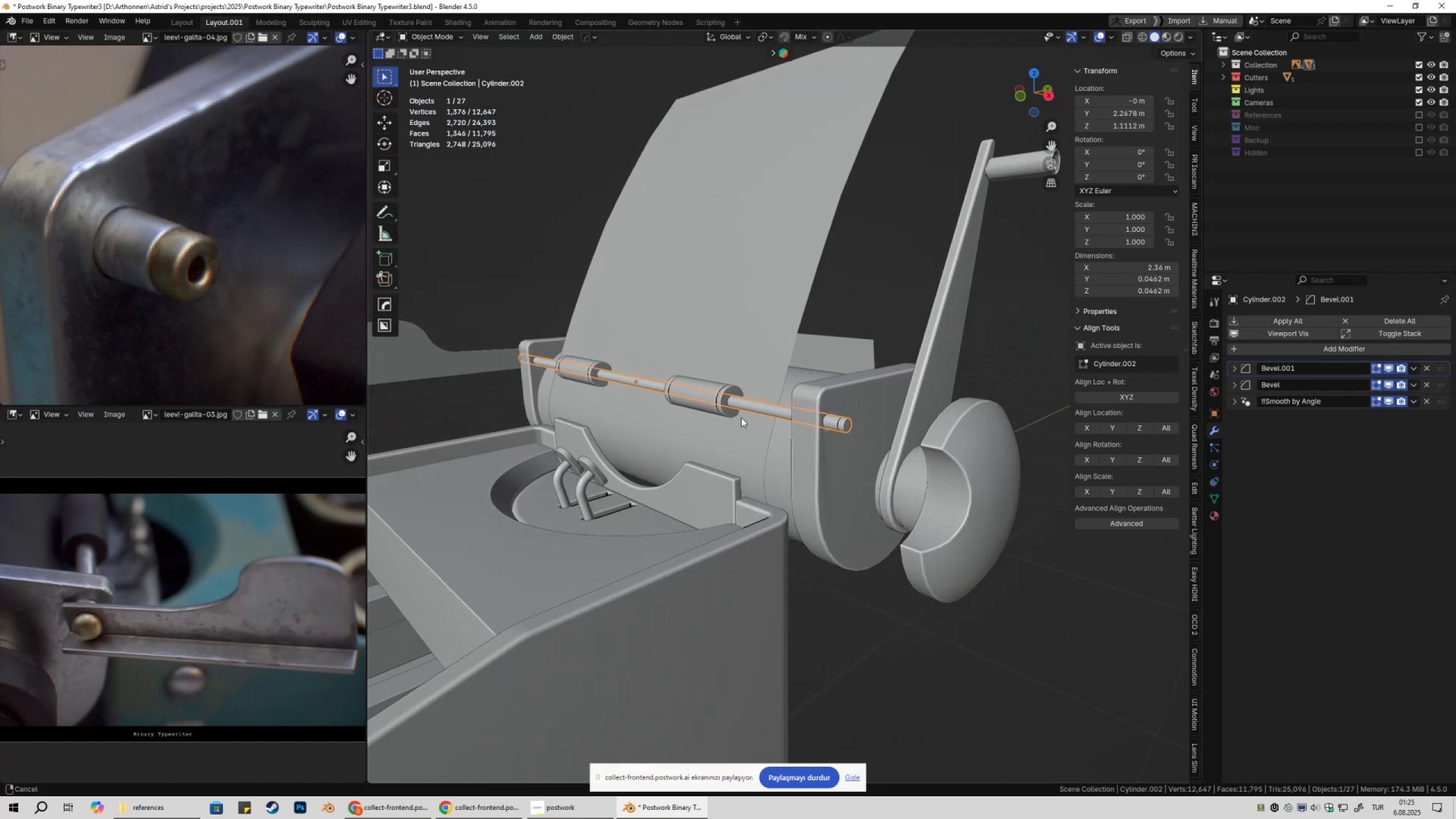 
scroll: coordinate [780, 420], scroll_direction: up, amount: 3.0
 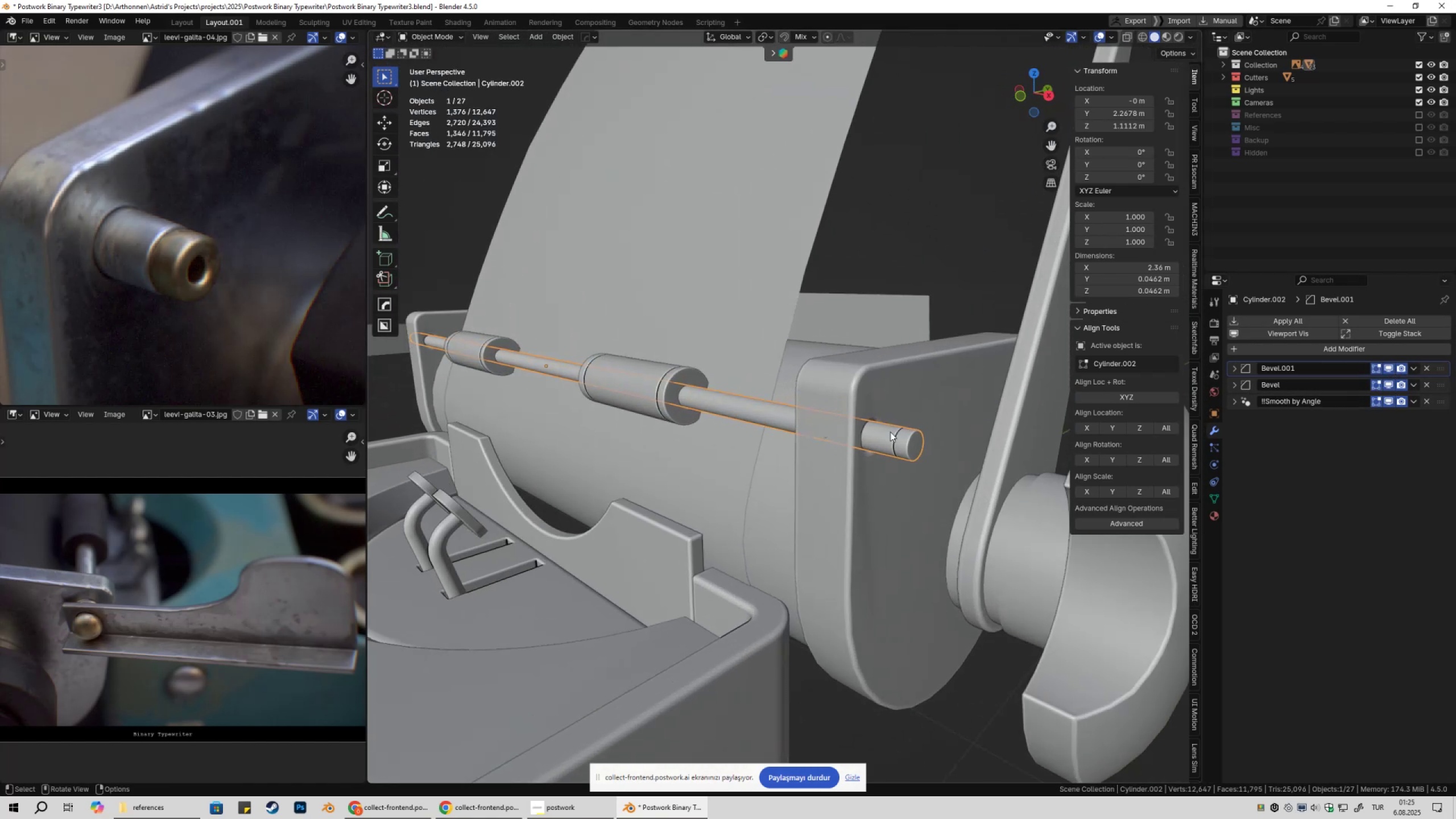 
key(Shift+ShiftLeft)
 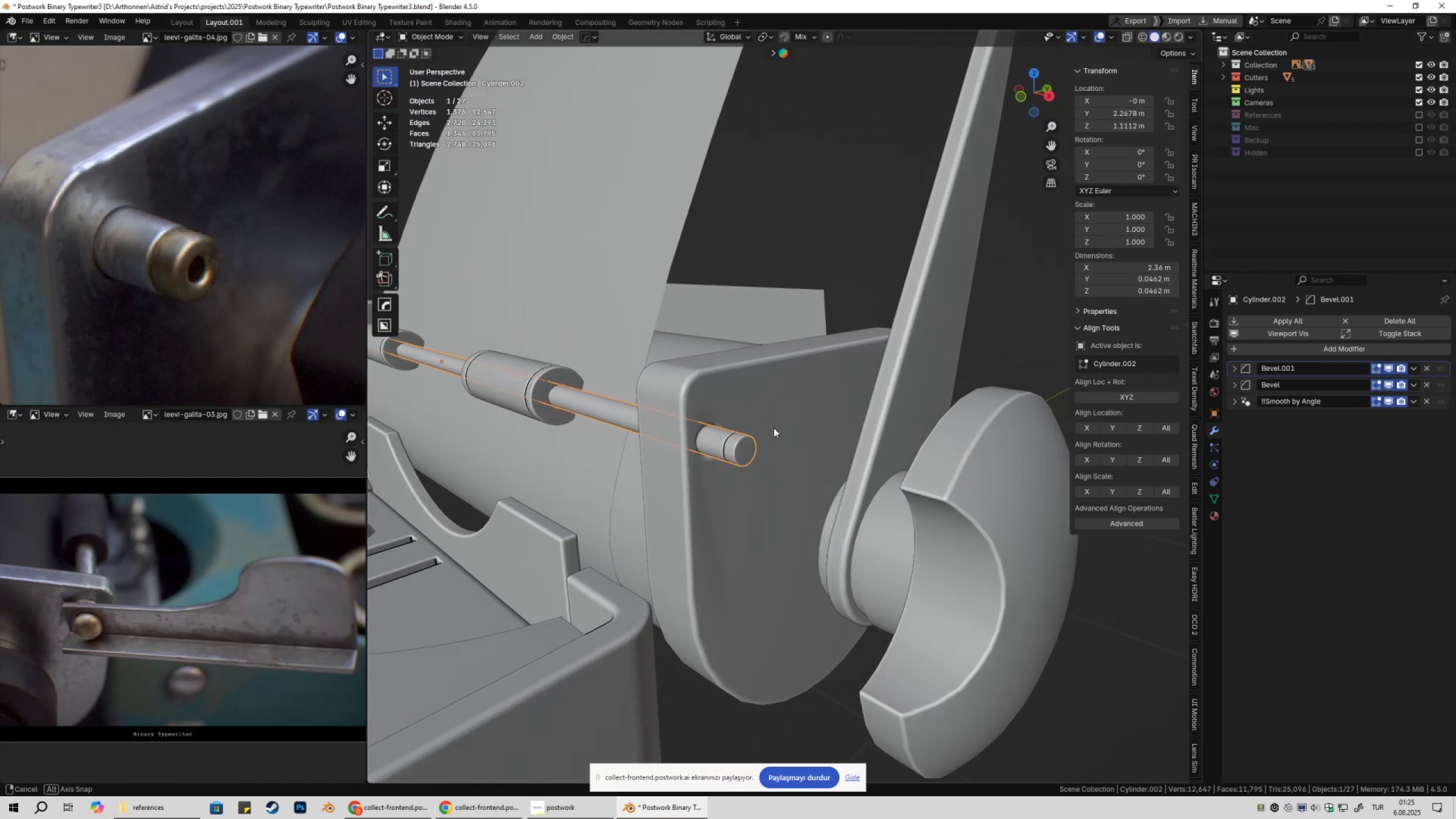 
key(Shift+ShiftLeft)
 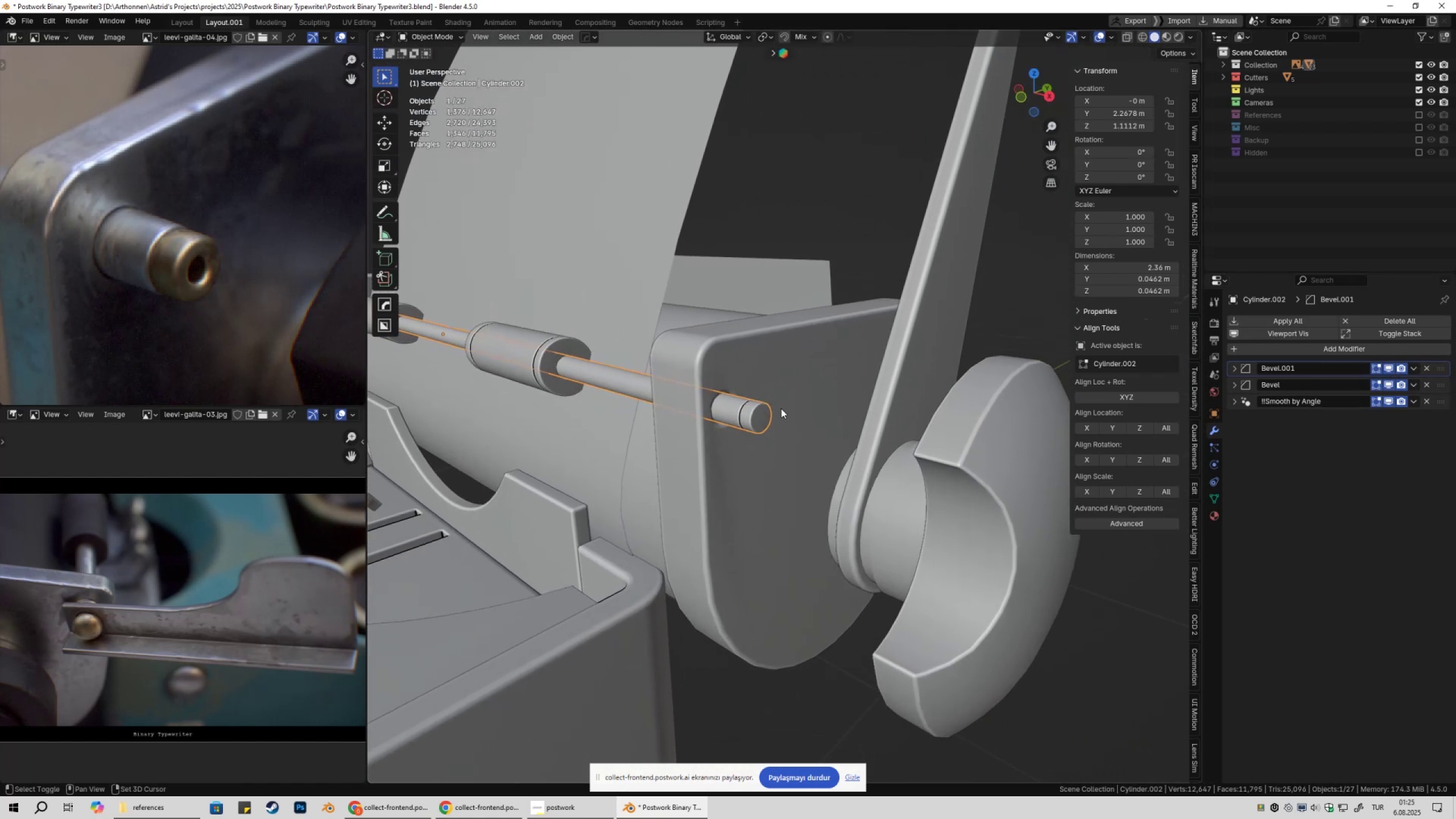 
scroll: coordinate [781, 413], scroll_direction: up, amount: 2.0
 